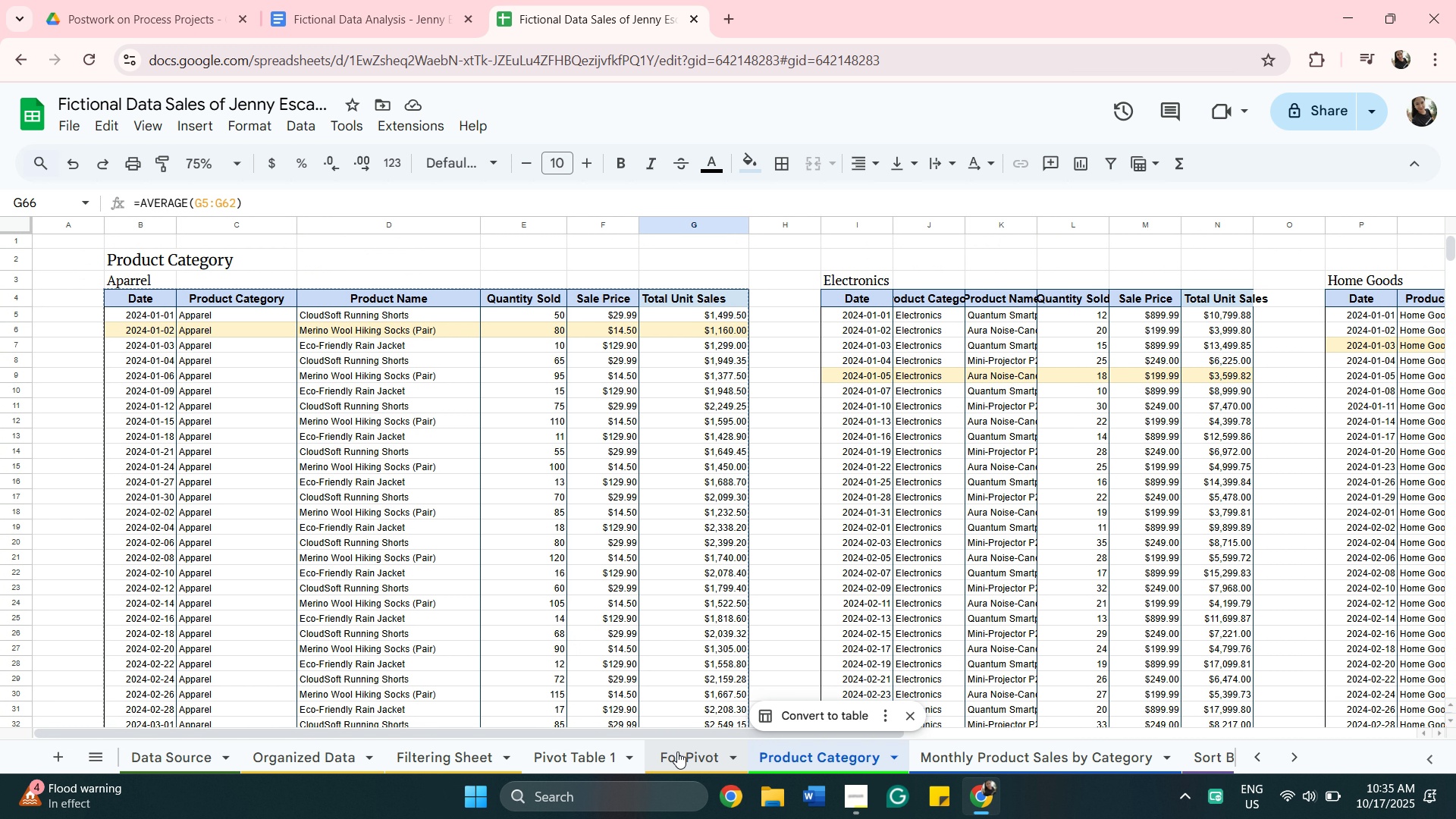 
scroll: coordinate [676, 585], scroll_direction: down, amount: 9.0
 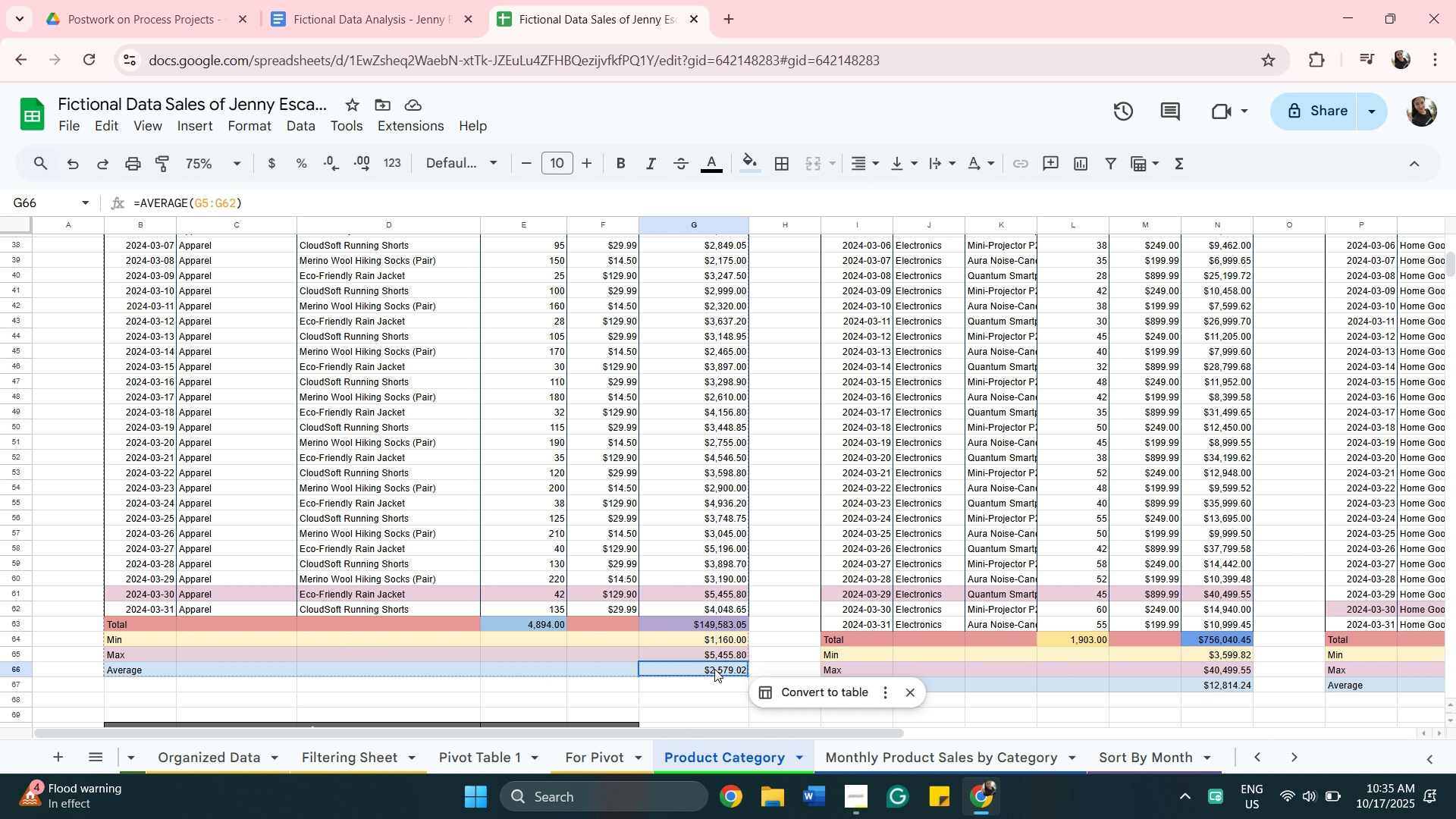 
left_click([714, 669])
 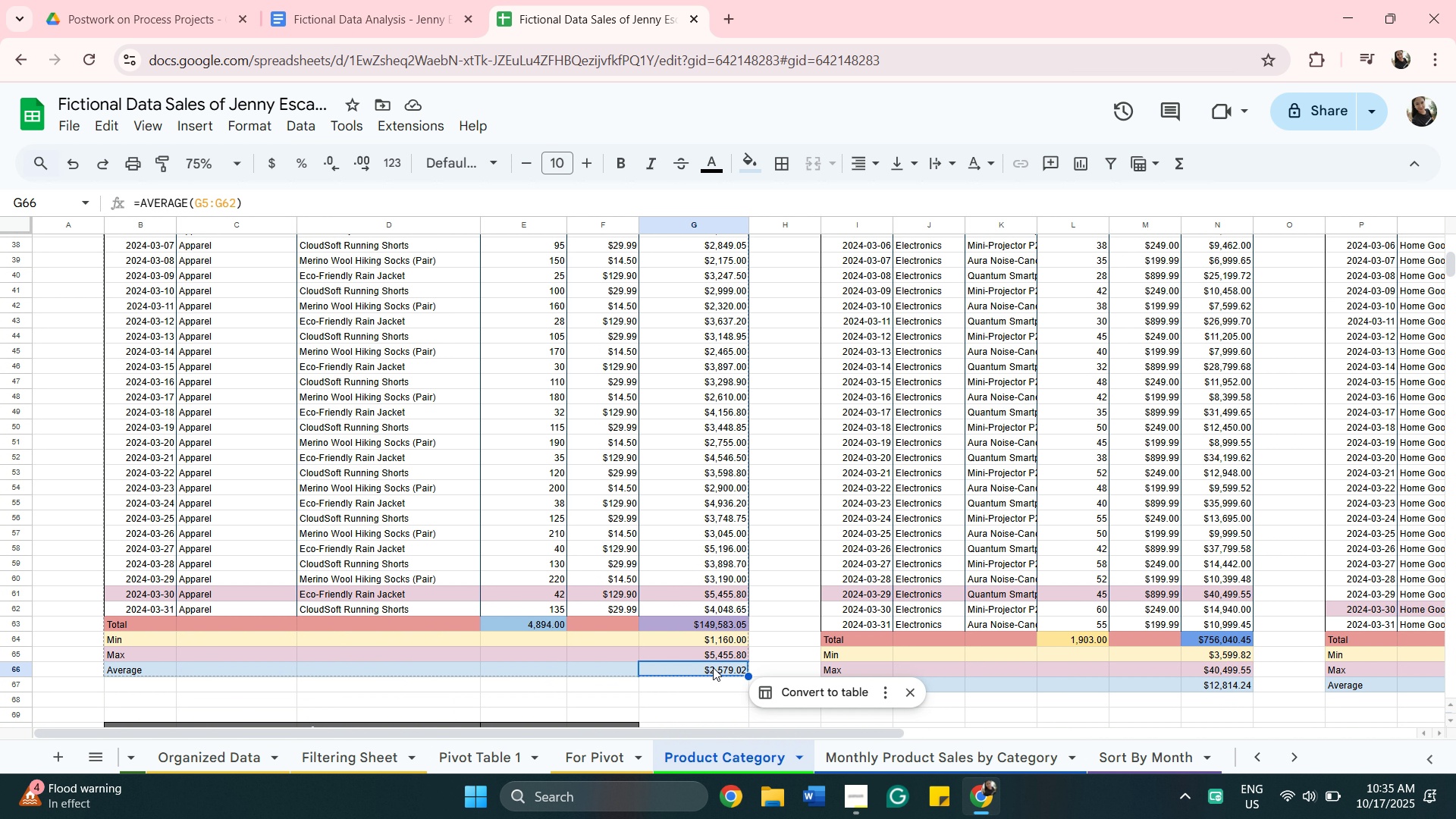 
right_click([714, 669])
 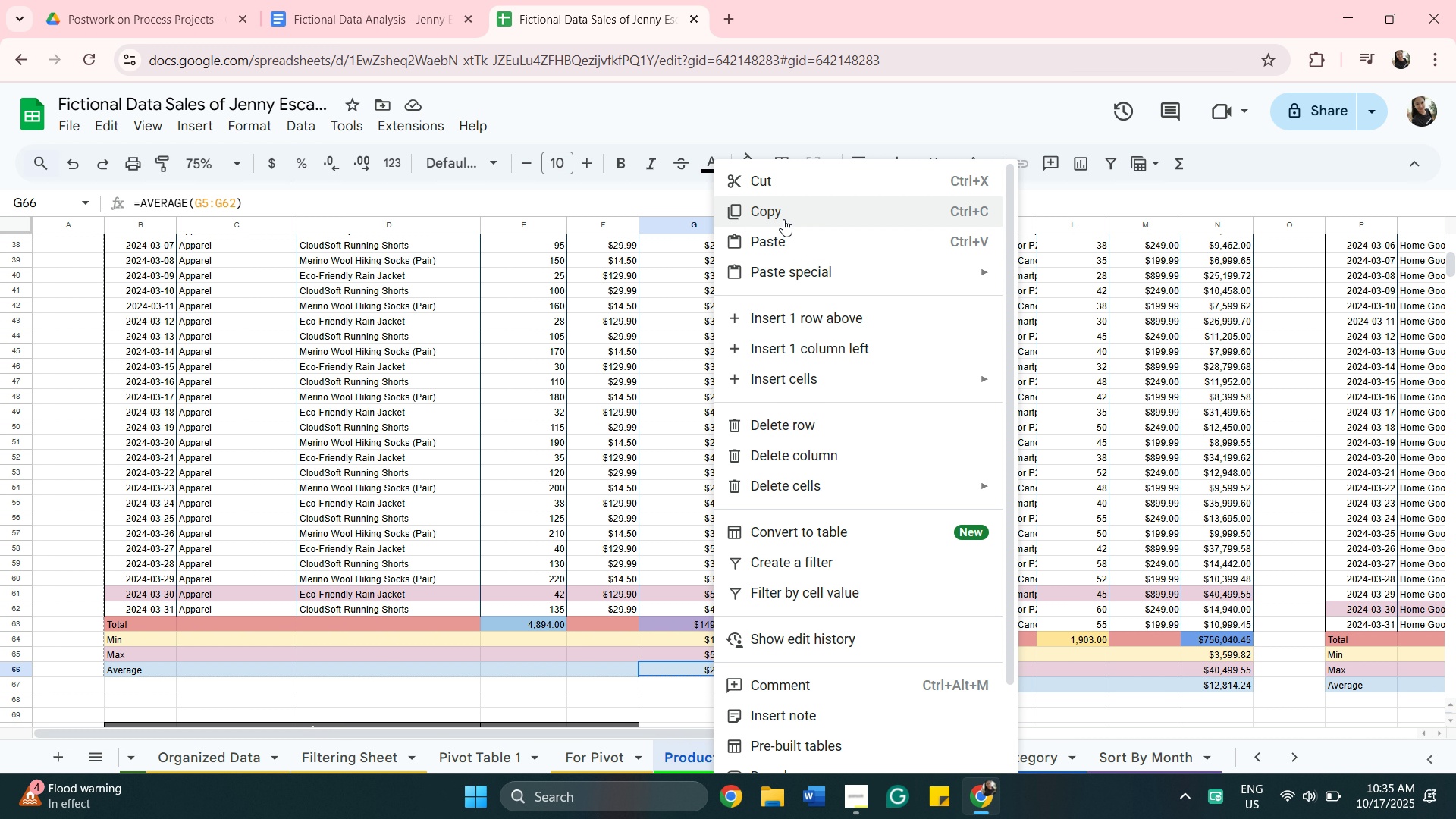 
left_click([784, 218])
 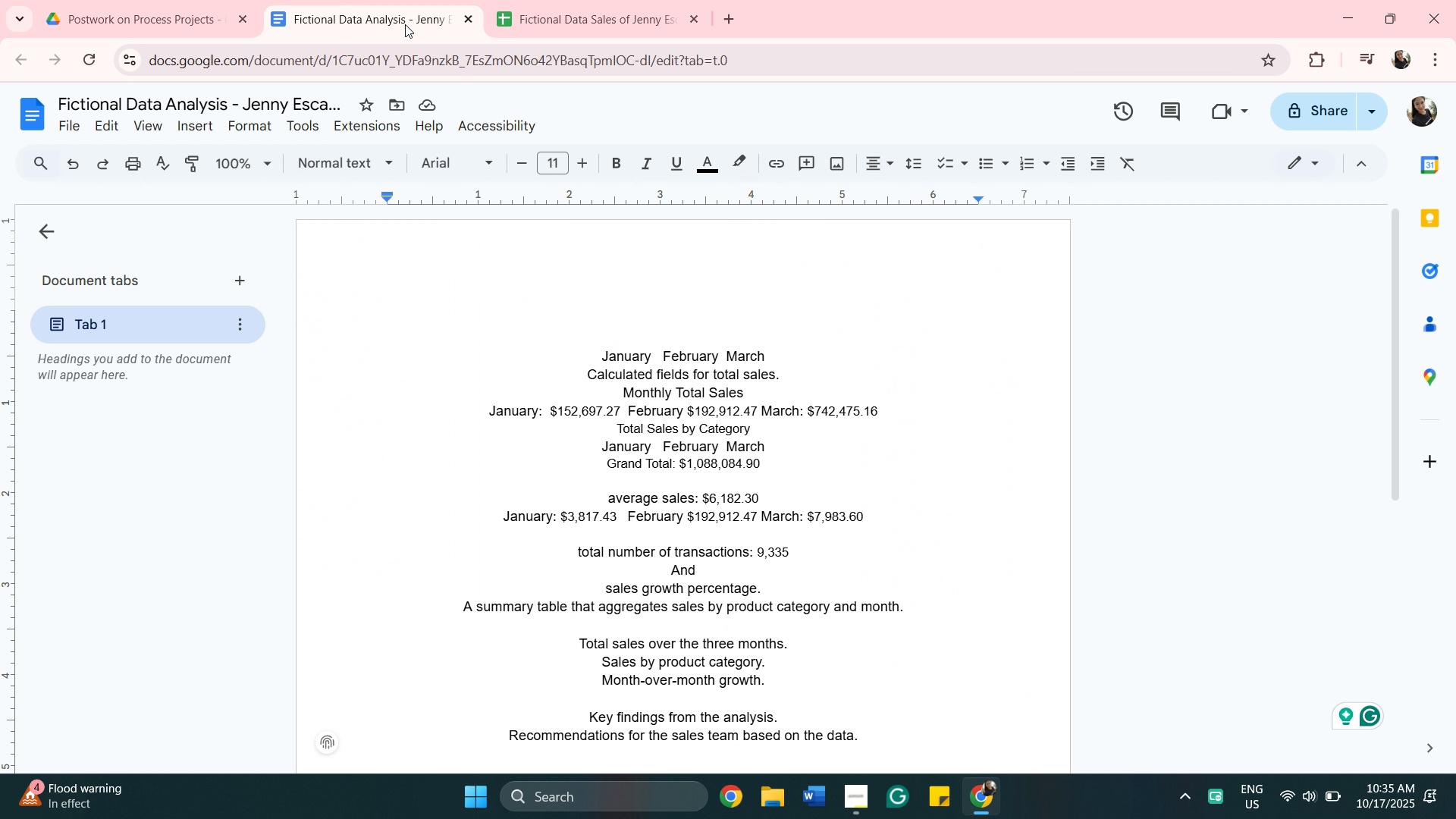 
left_click([405, 24])
 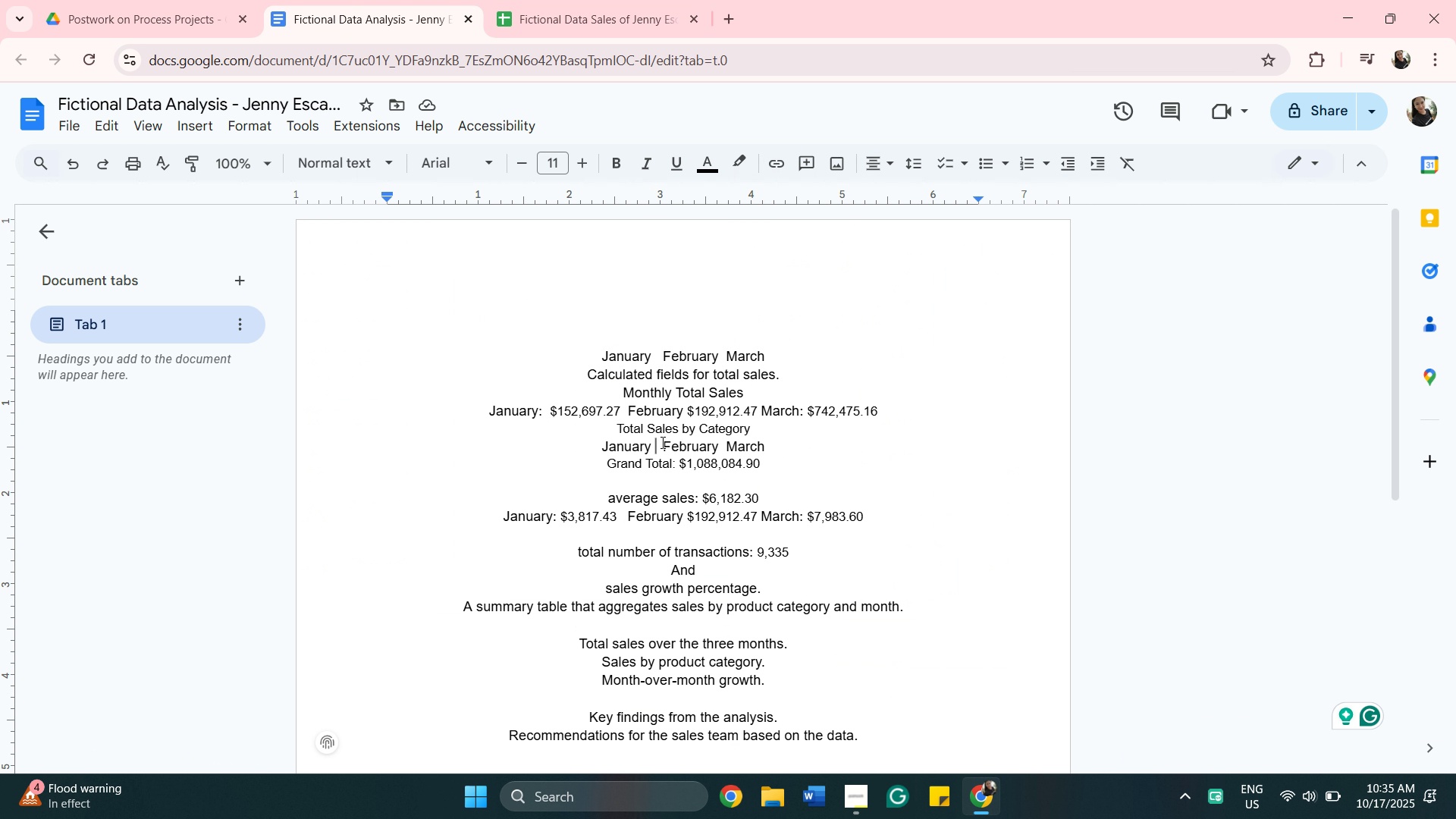 
right_click([661, 442])
 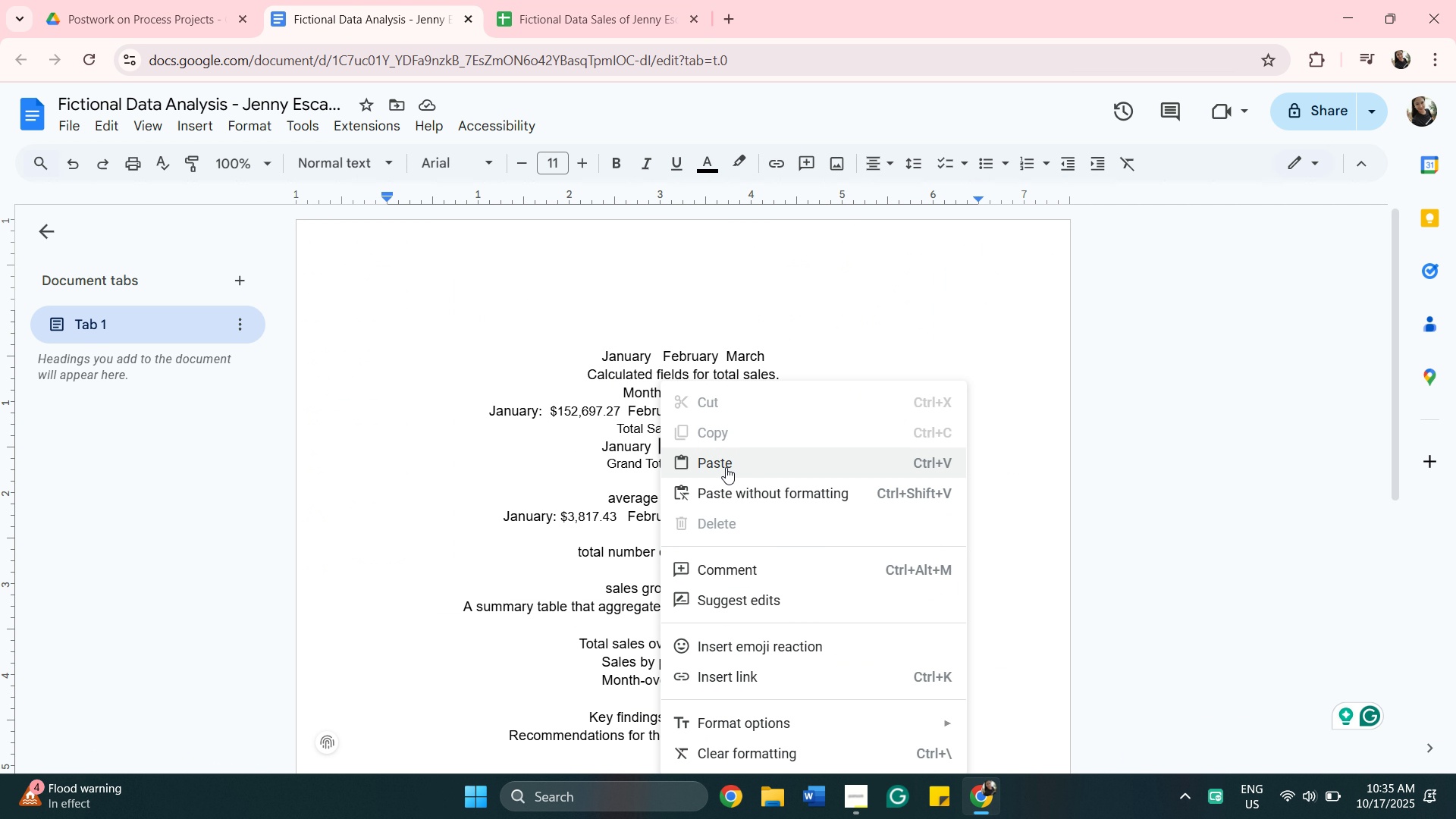 
left_click([726, 467])
 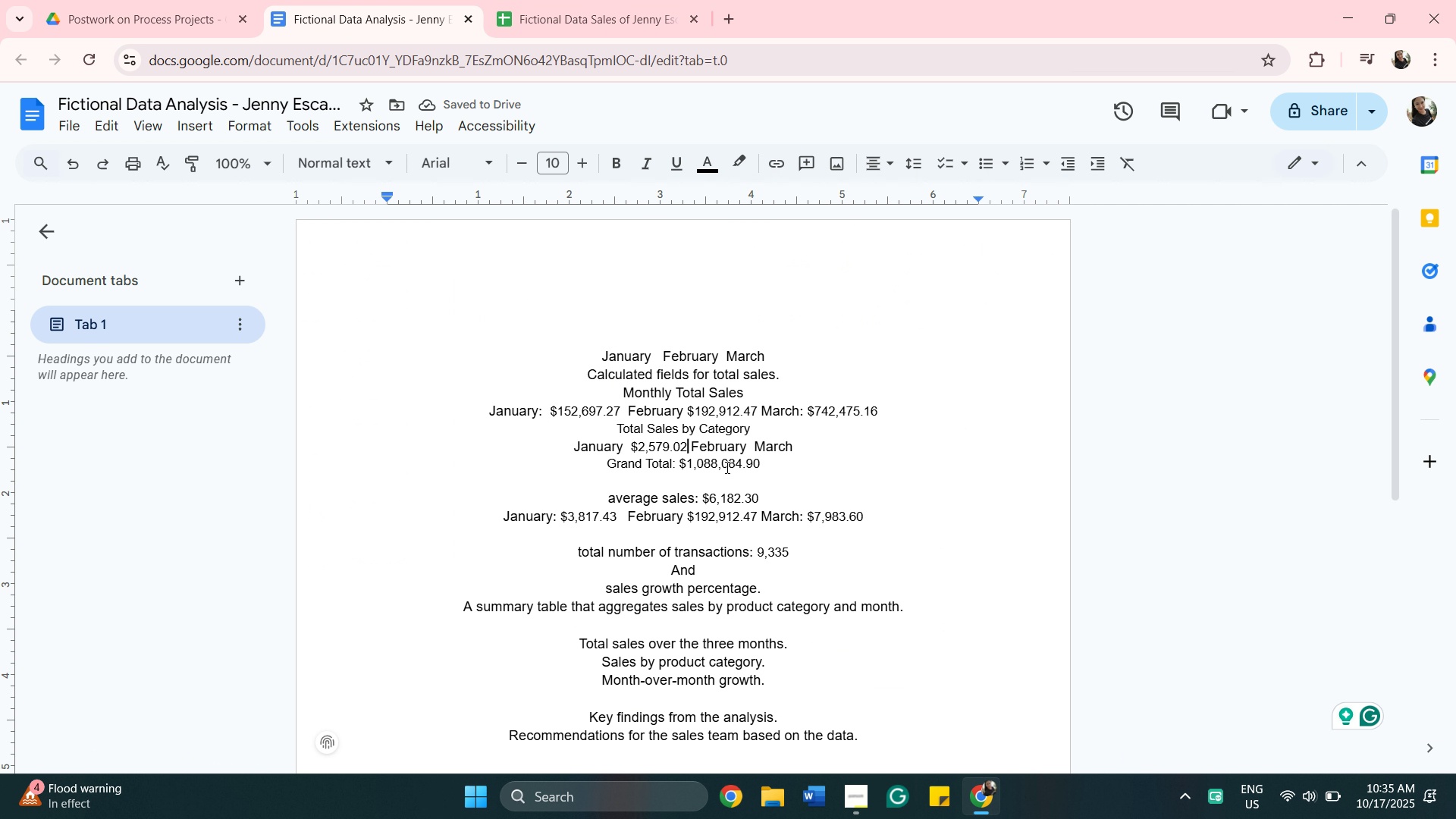 
key(Space)
 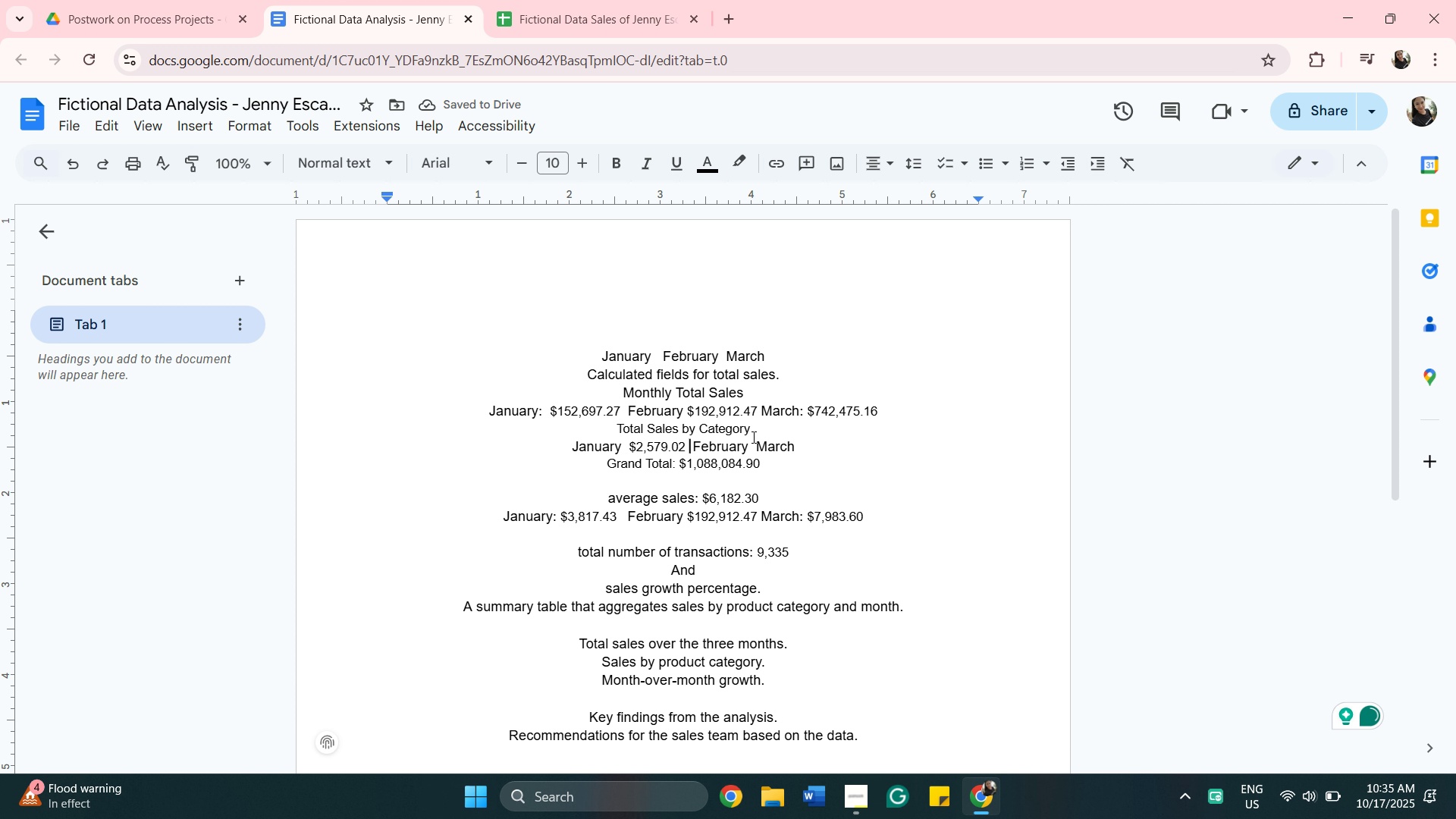 
left_click([753, 450])
 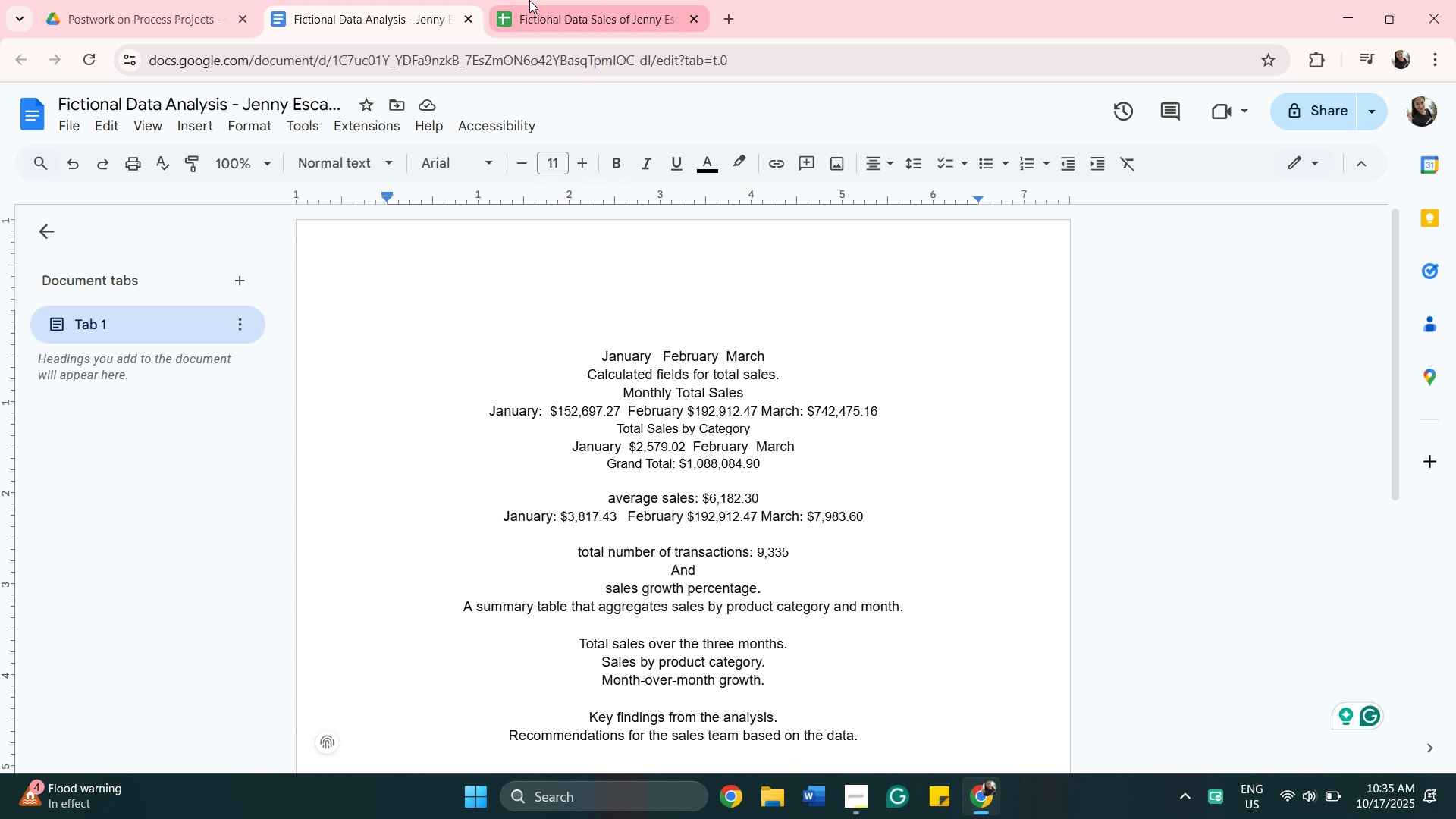 
left_click([554, 13])
 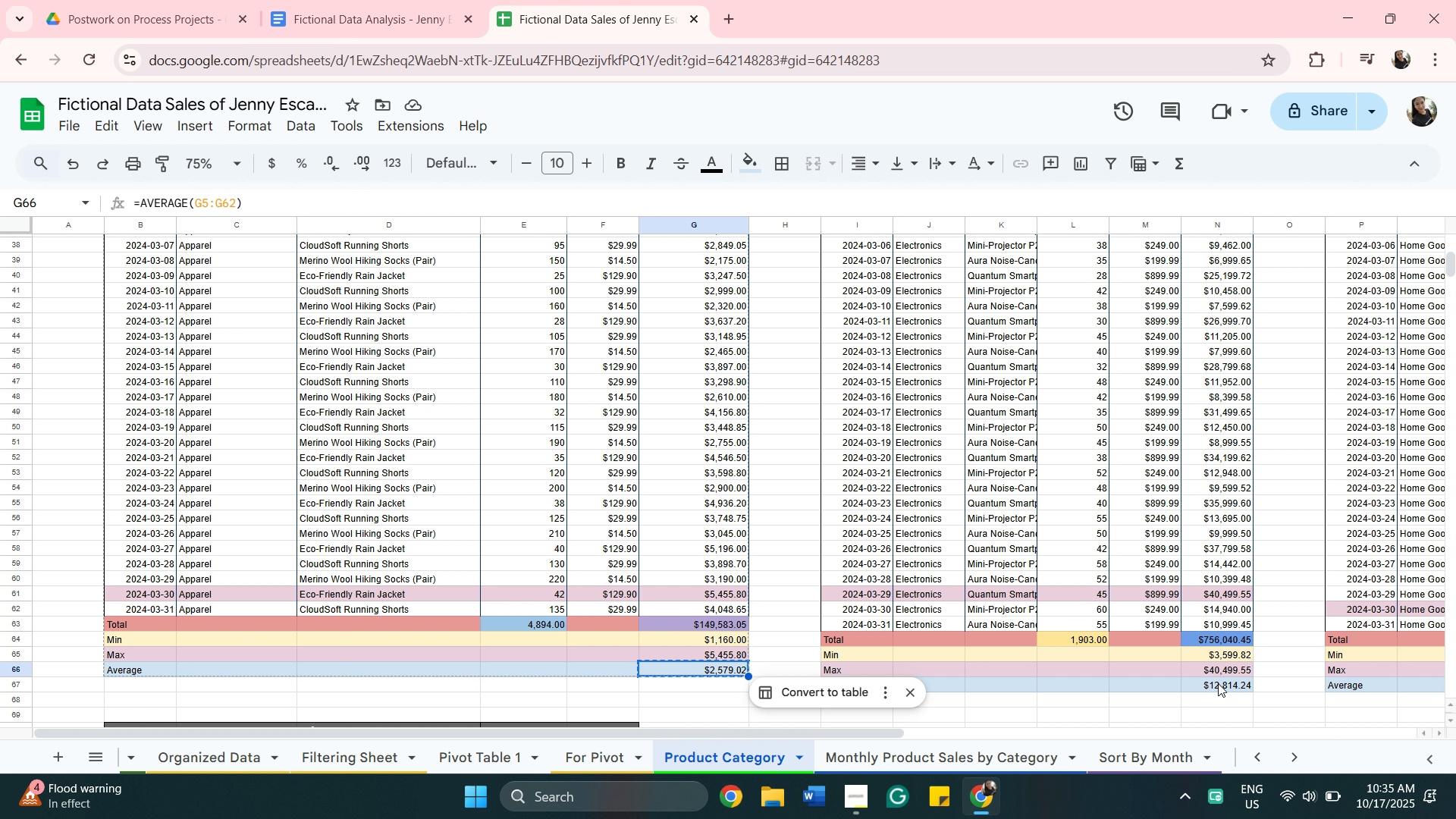 
left_click([1219, 683])
 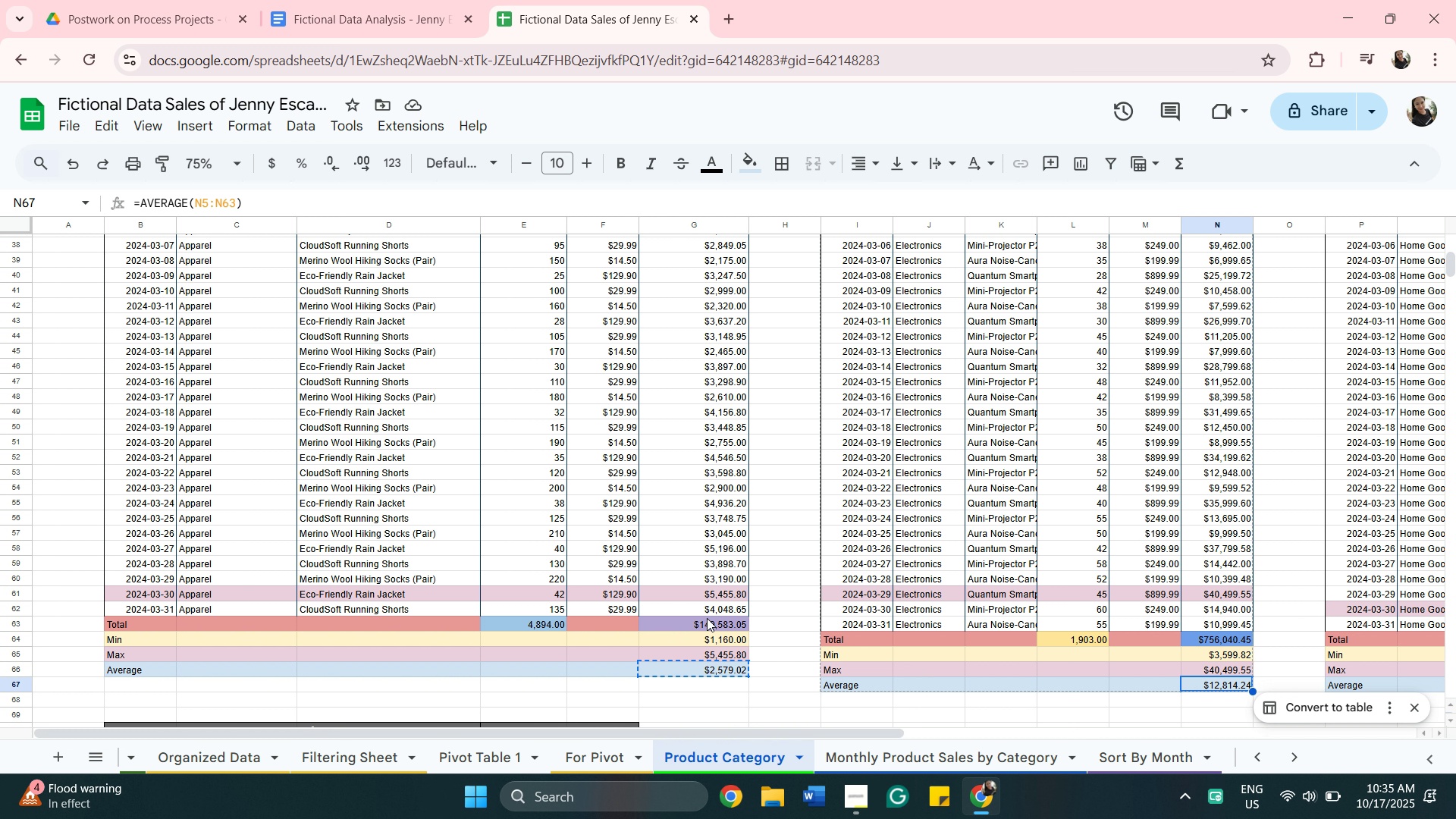 
left_click([716, 630])
 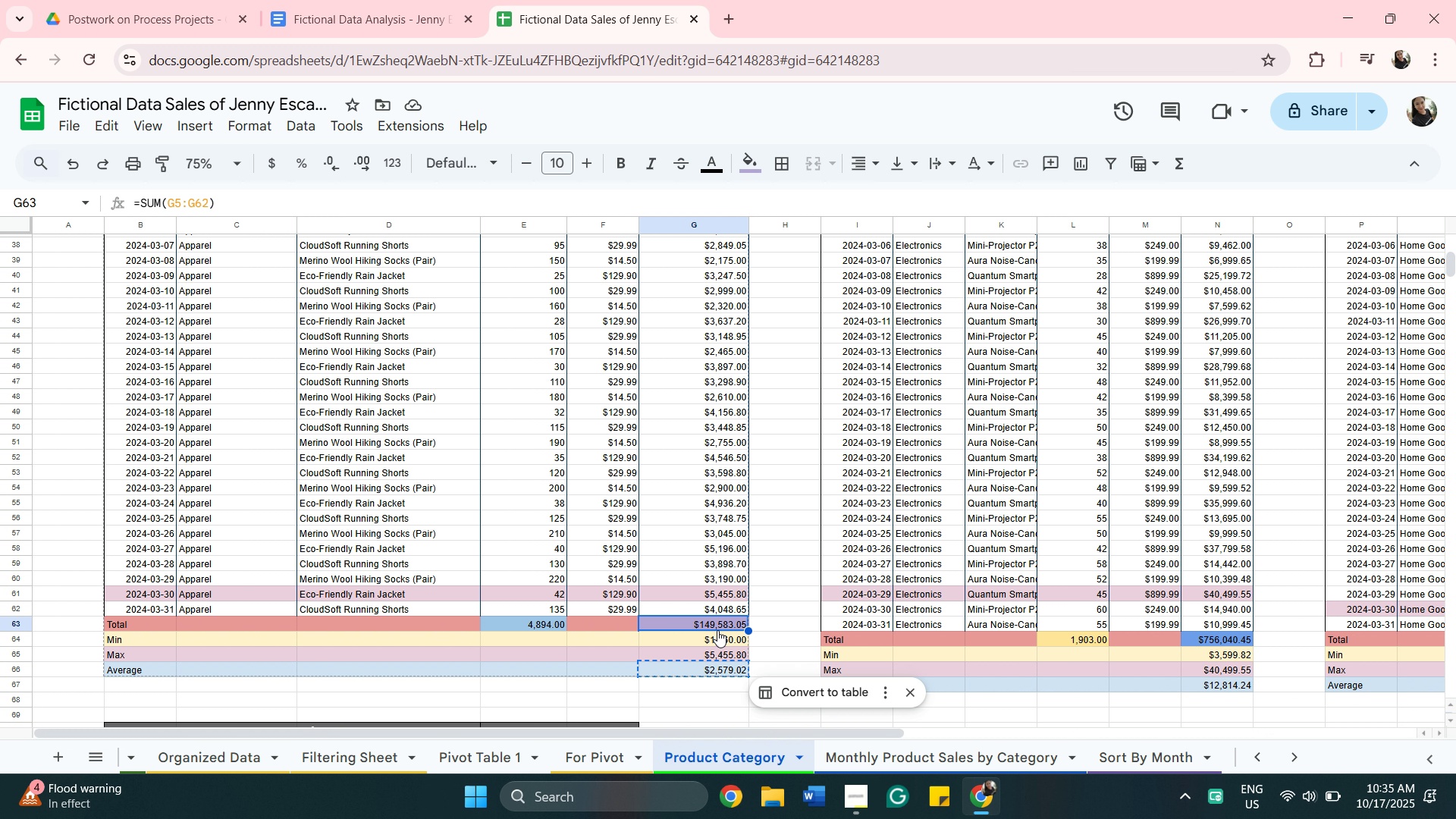 
right_click([717, 630])
 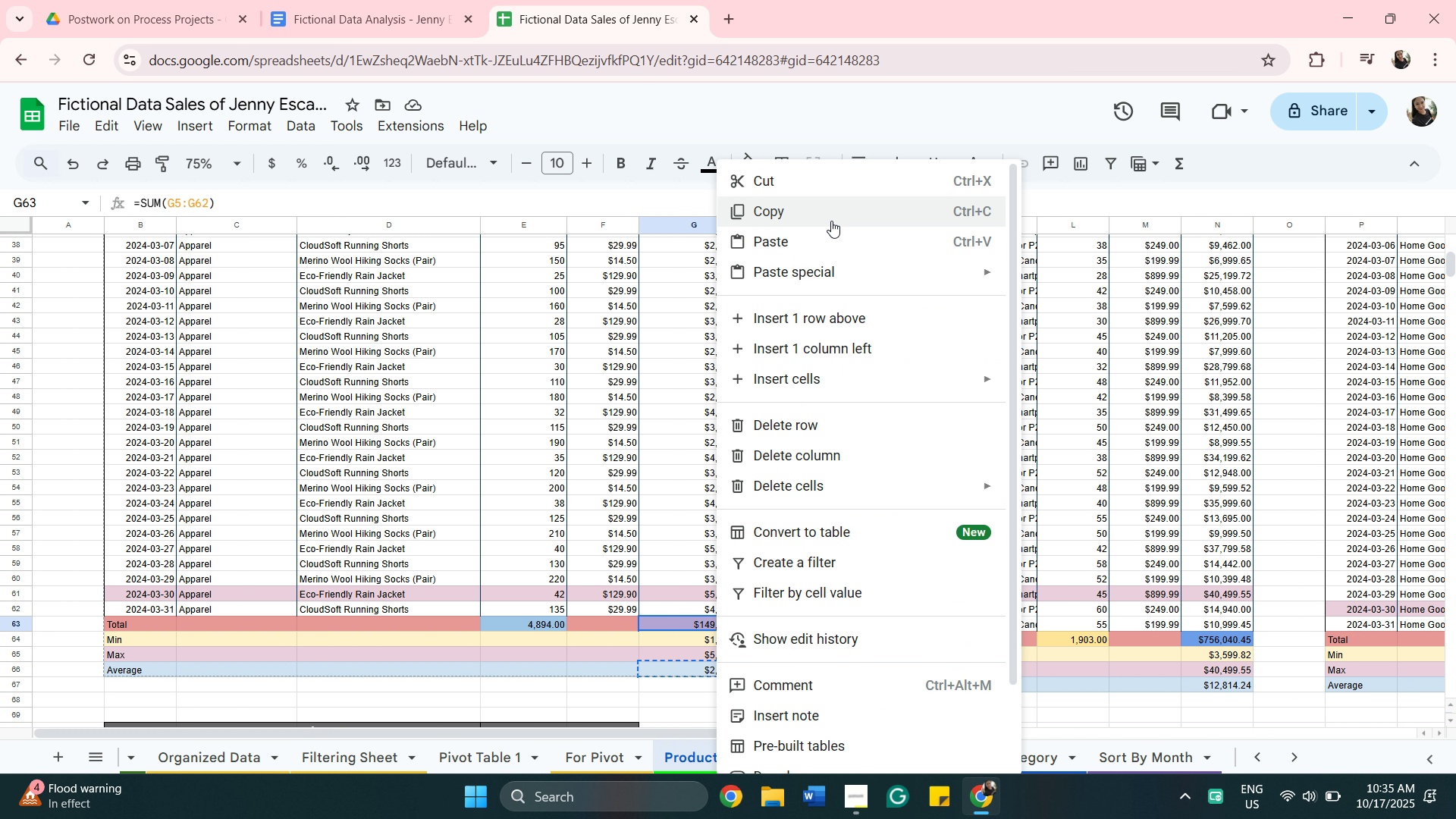 
left_click([833, 216])
 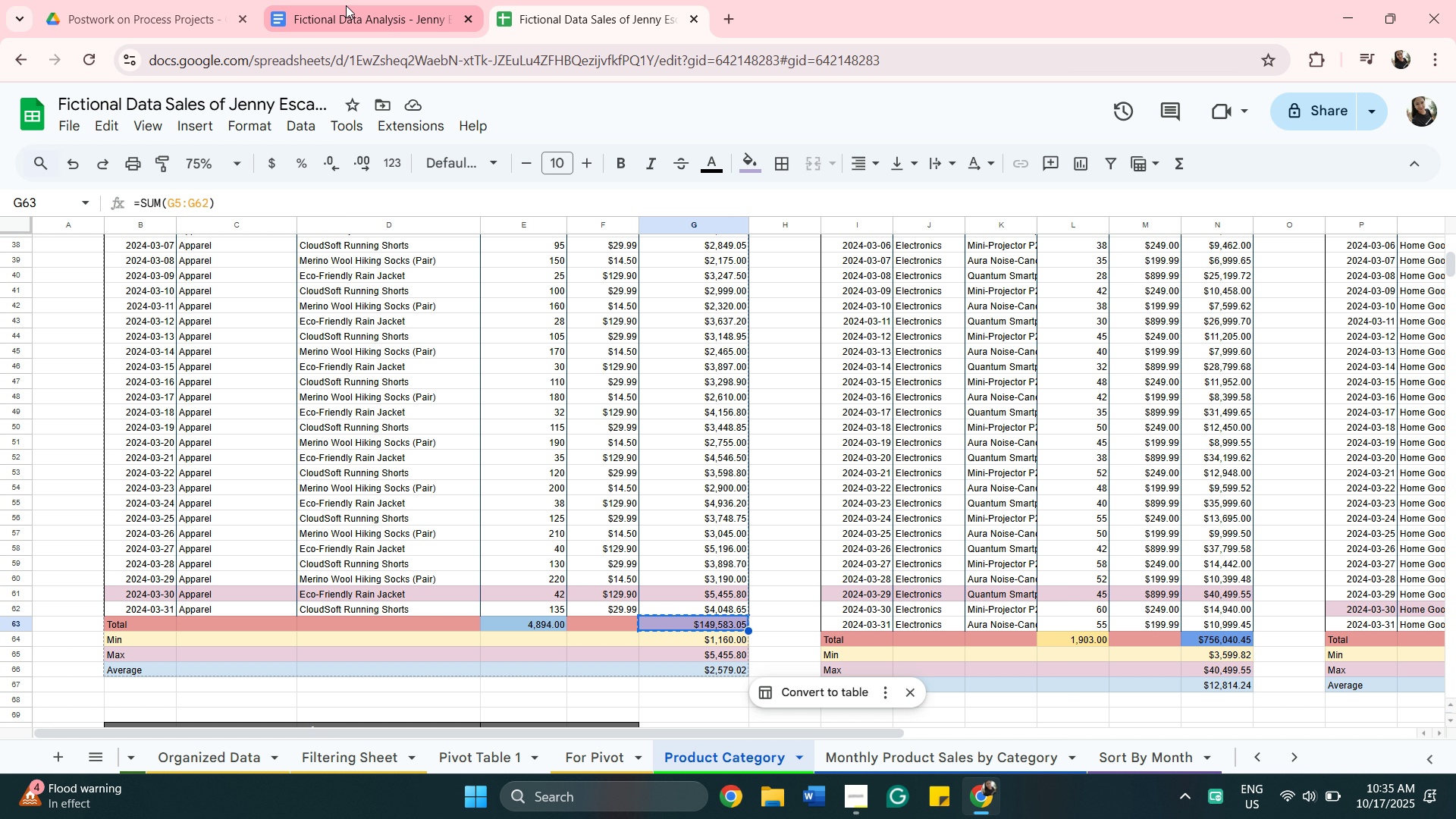 
left_click([346, 5])
 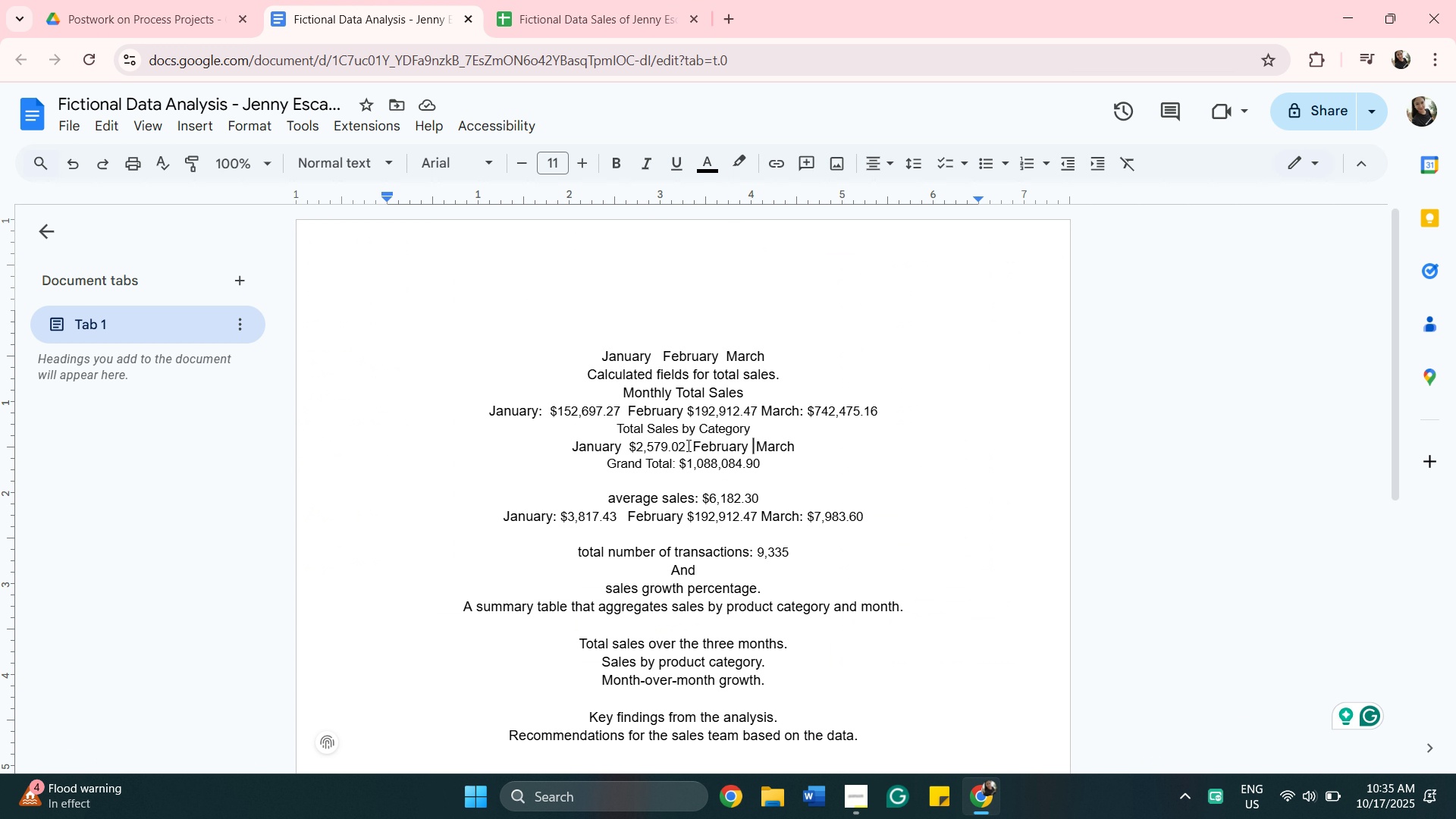 
left_click([604, 11])
 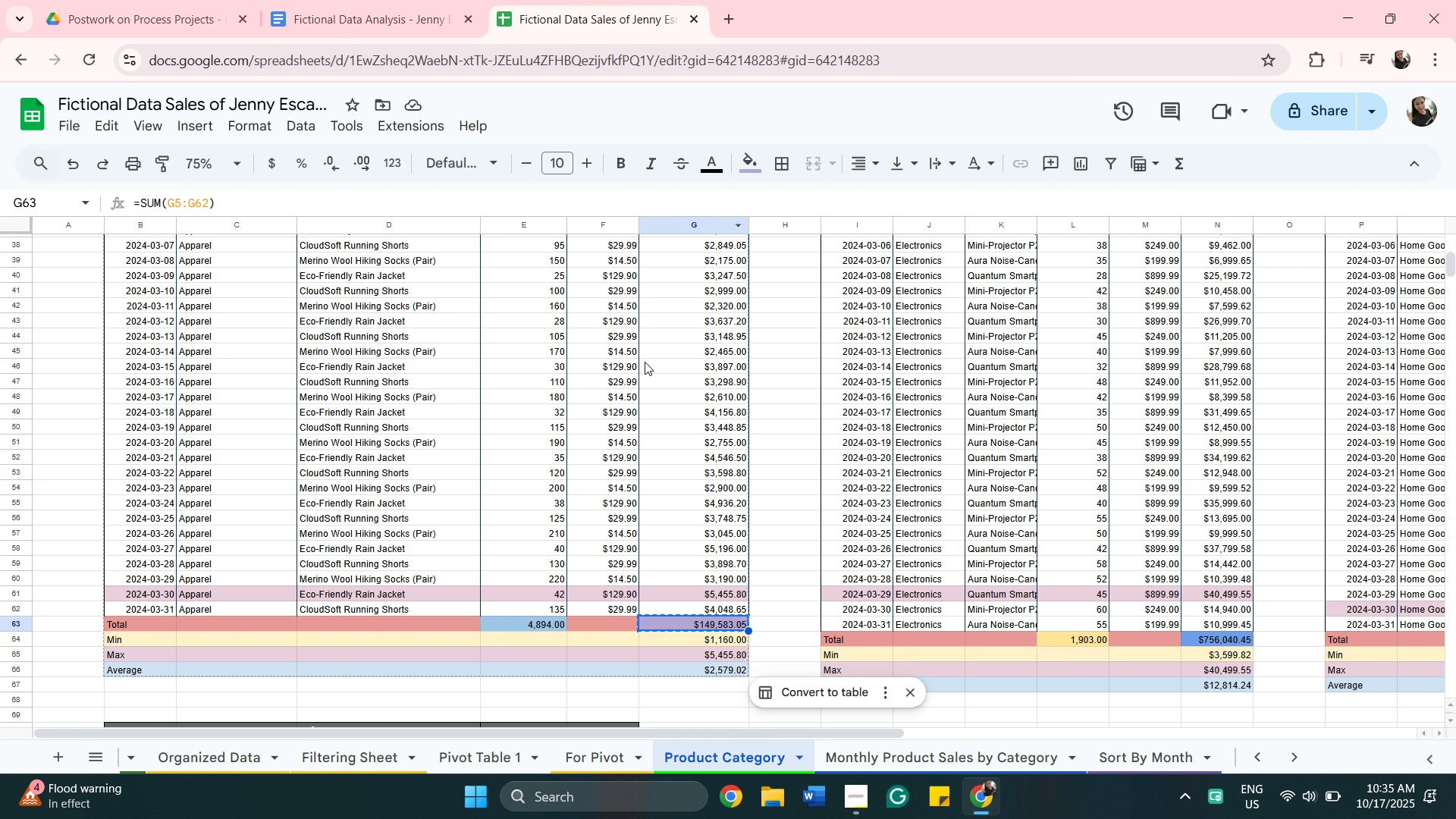 
scroll: coordinate [624, 521], scroll_direction: down, amount: 3.0
 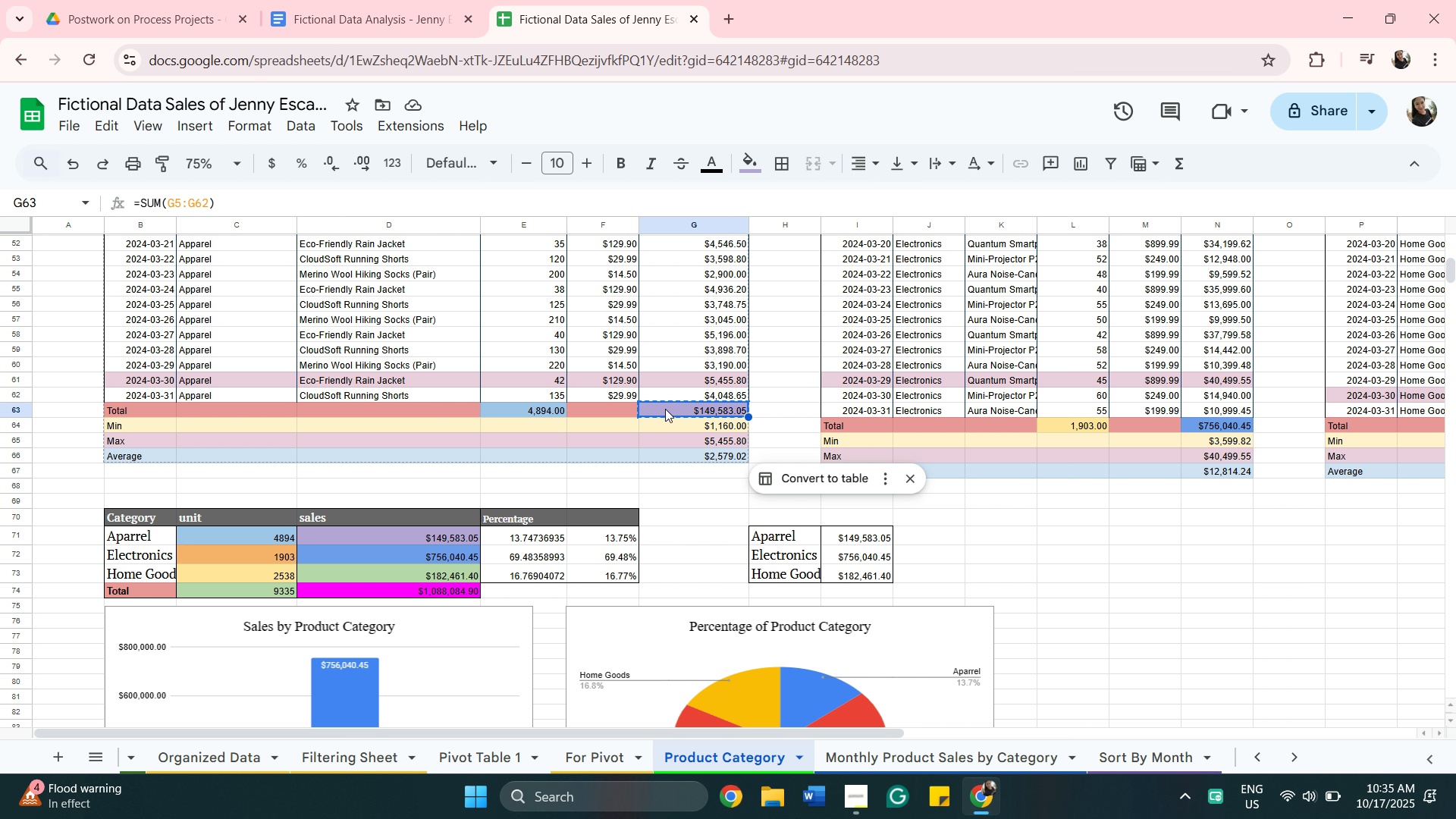 
wait(7.04)
 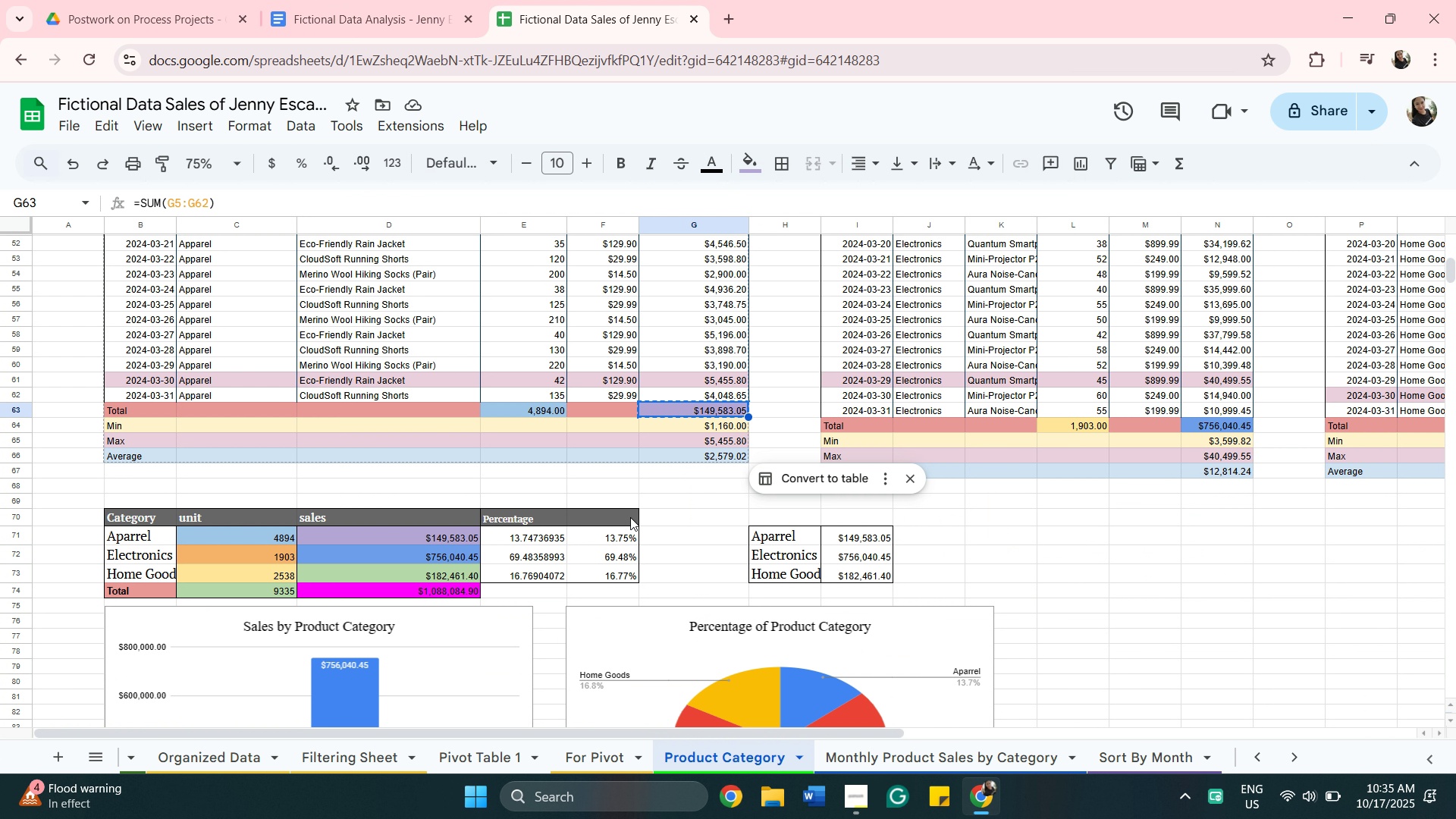 
left_click([333, 0])
 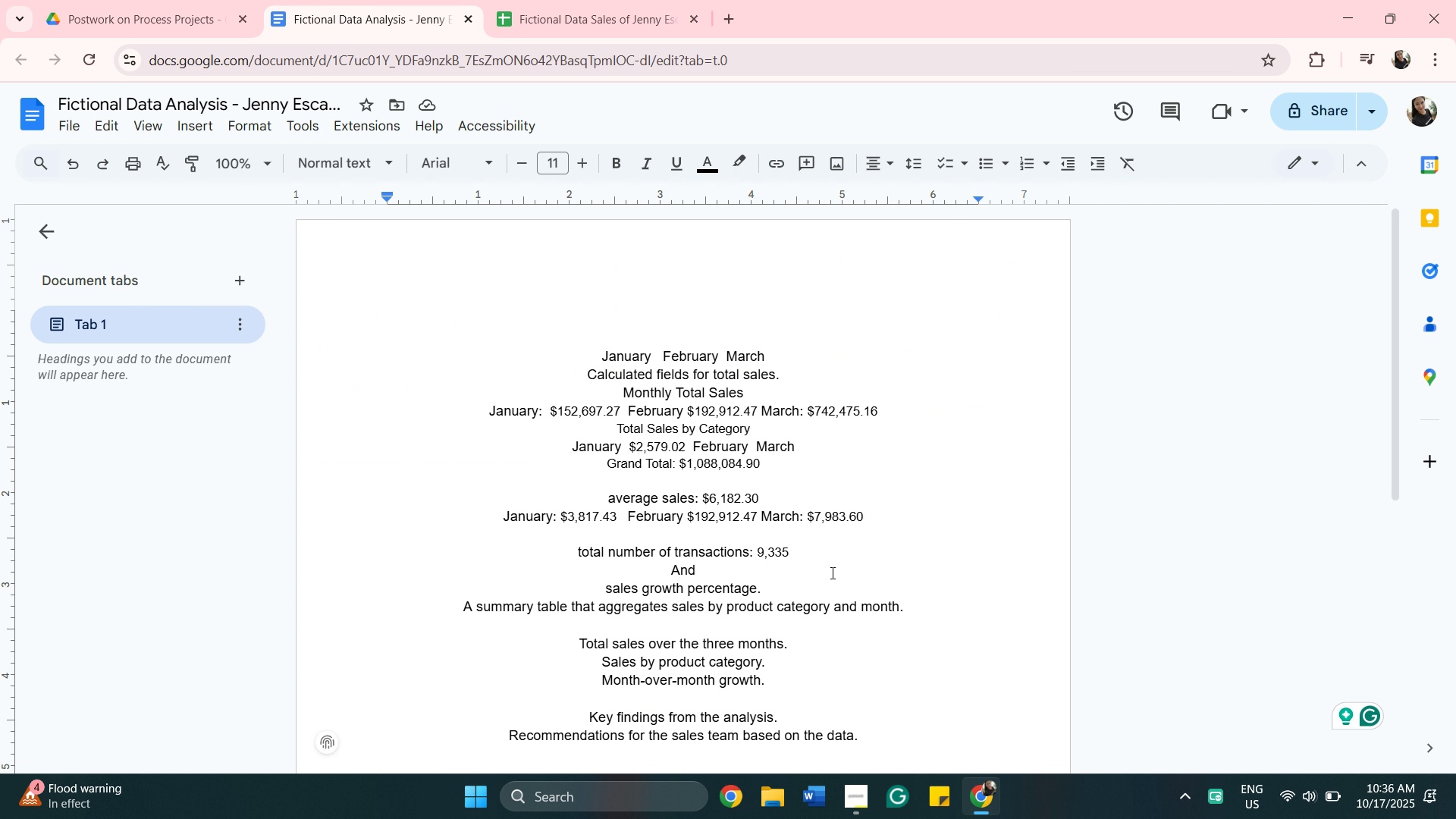 
scroll: coordinate [846, 554], scroll_direction: down, amount: 1.0
 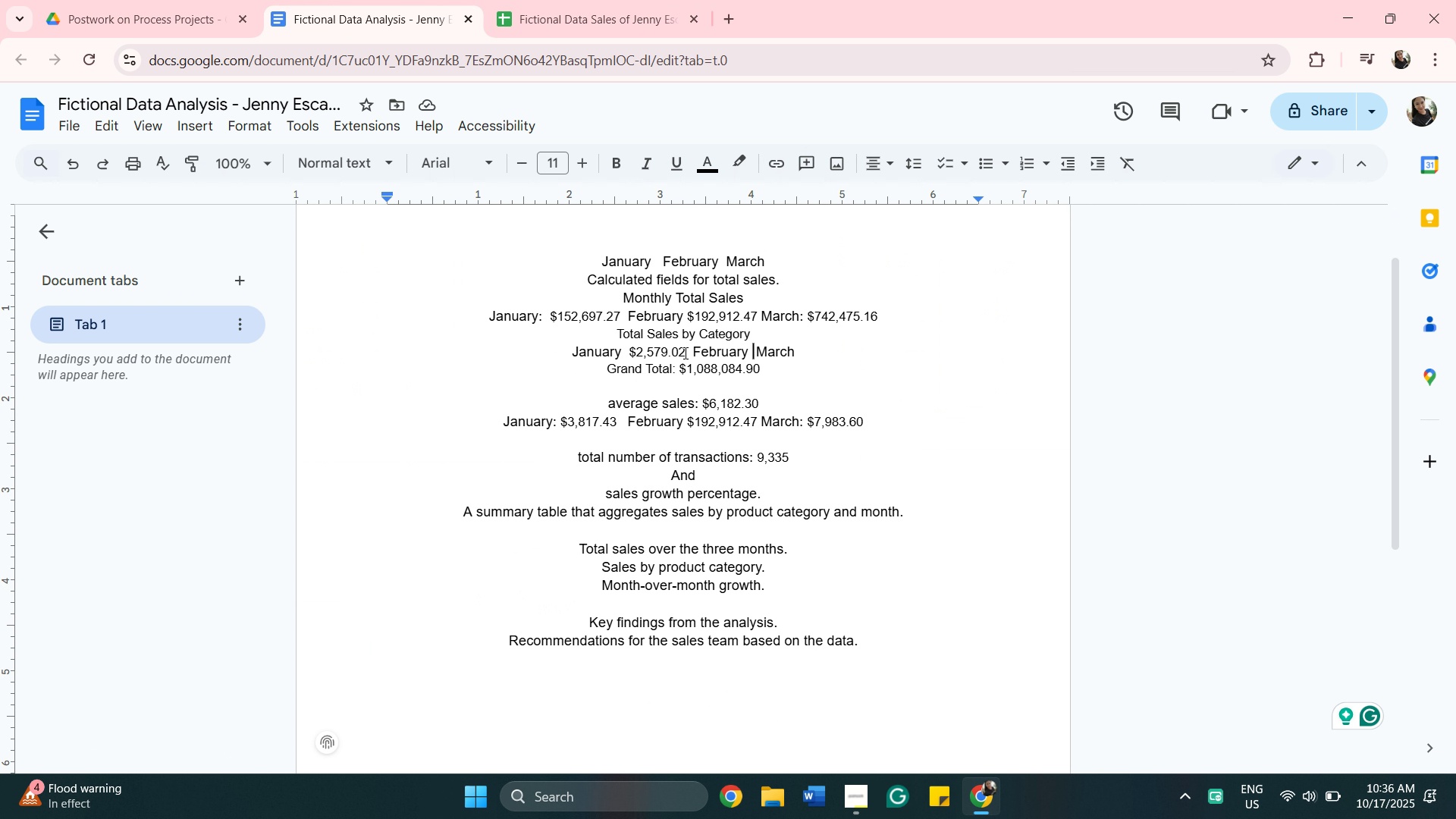 
left_click_drag(start_coordinate=[682, 351], to_coordinate=[629, 349])
 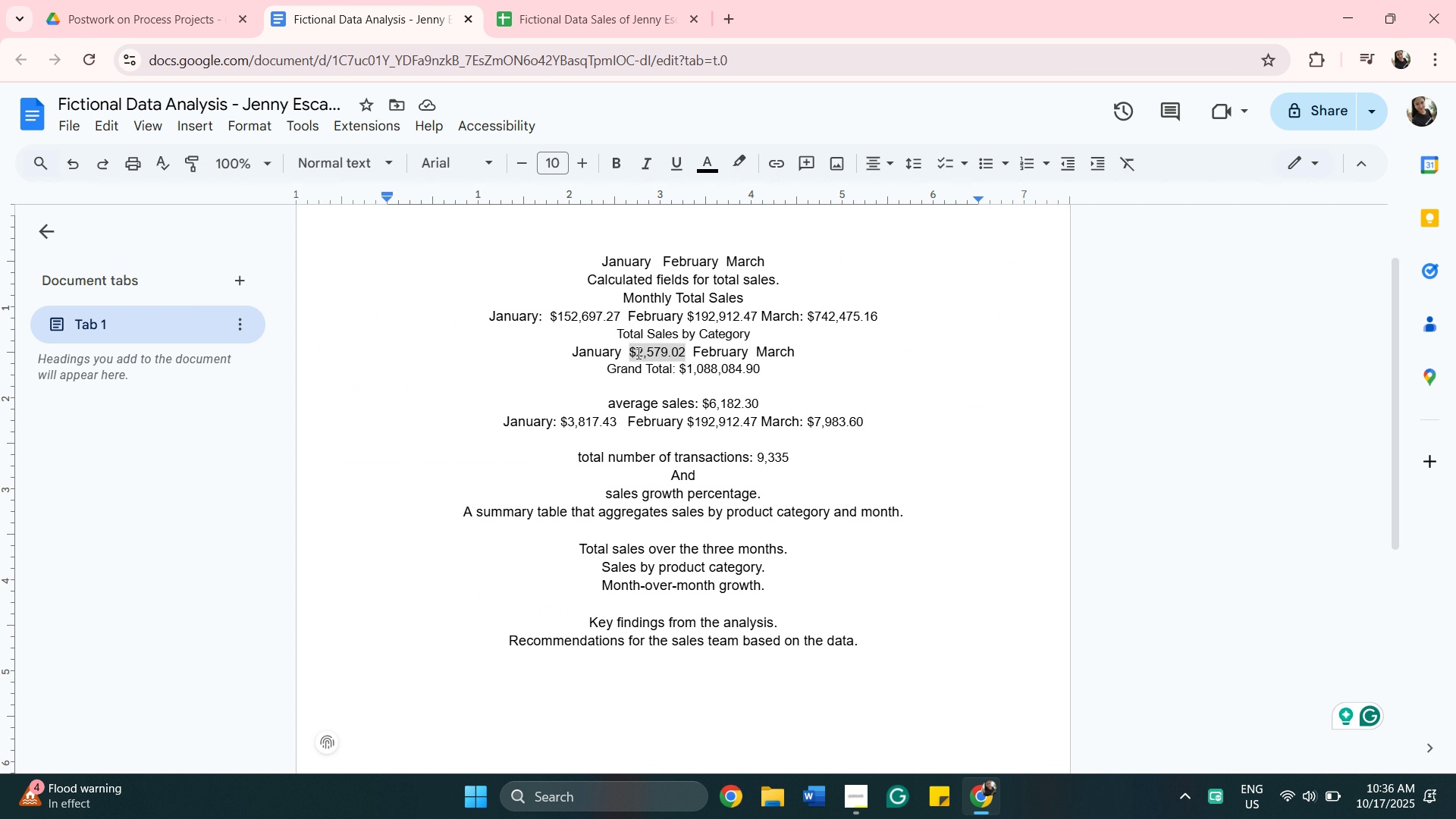 
right_click([637, 353])
 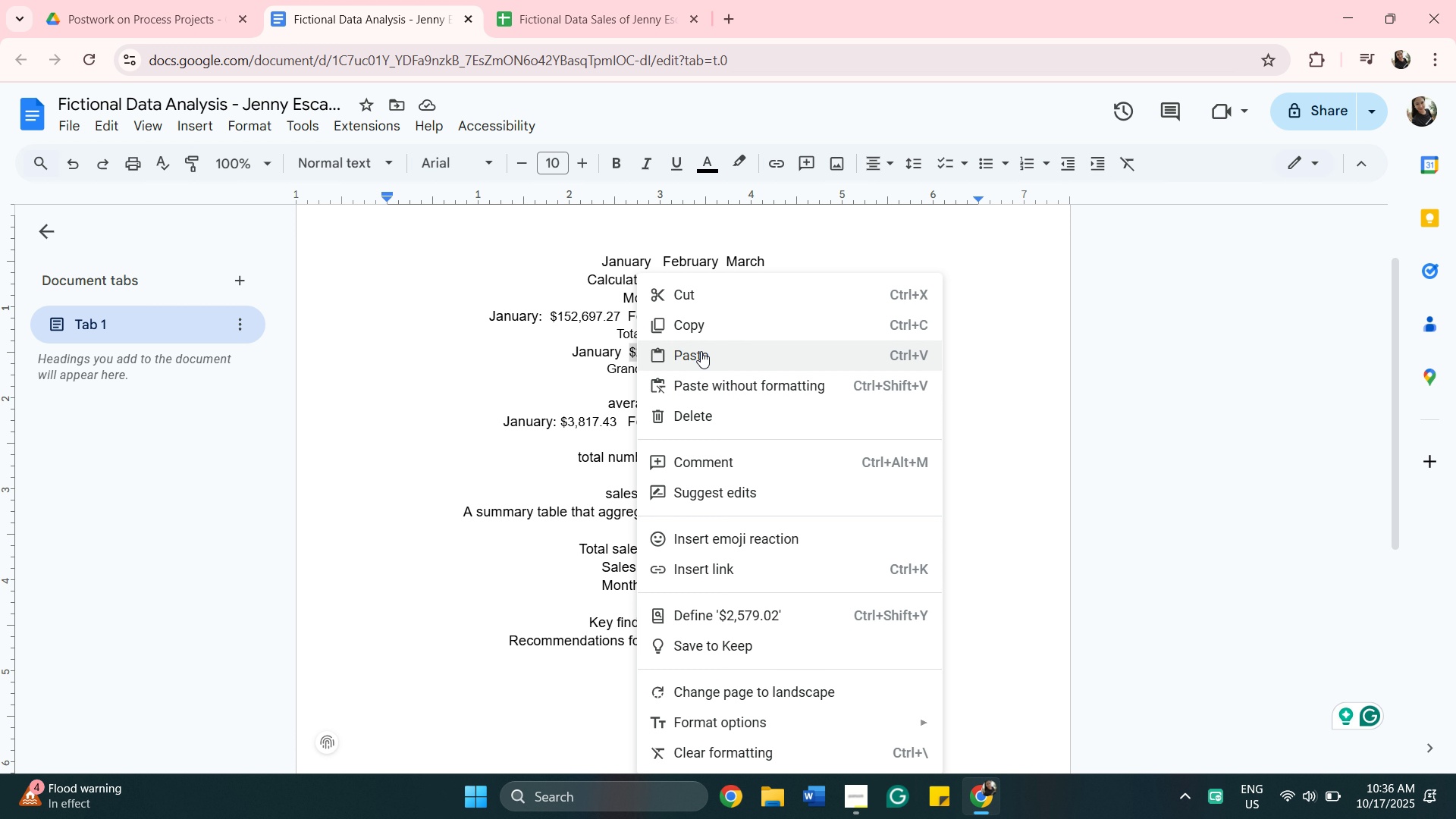 
left_click([701, 351])
 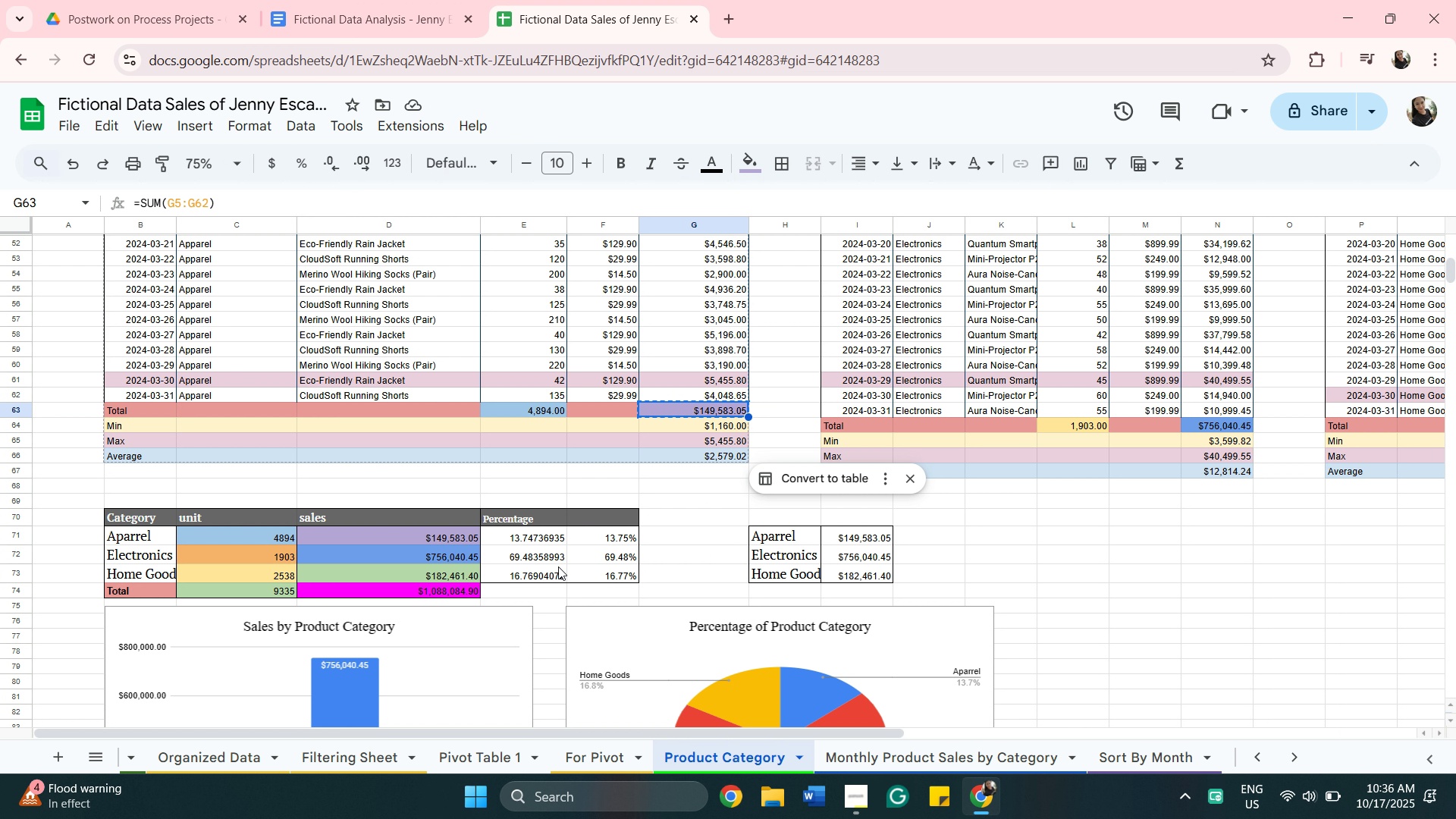 
wait(5.66)
 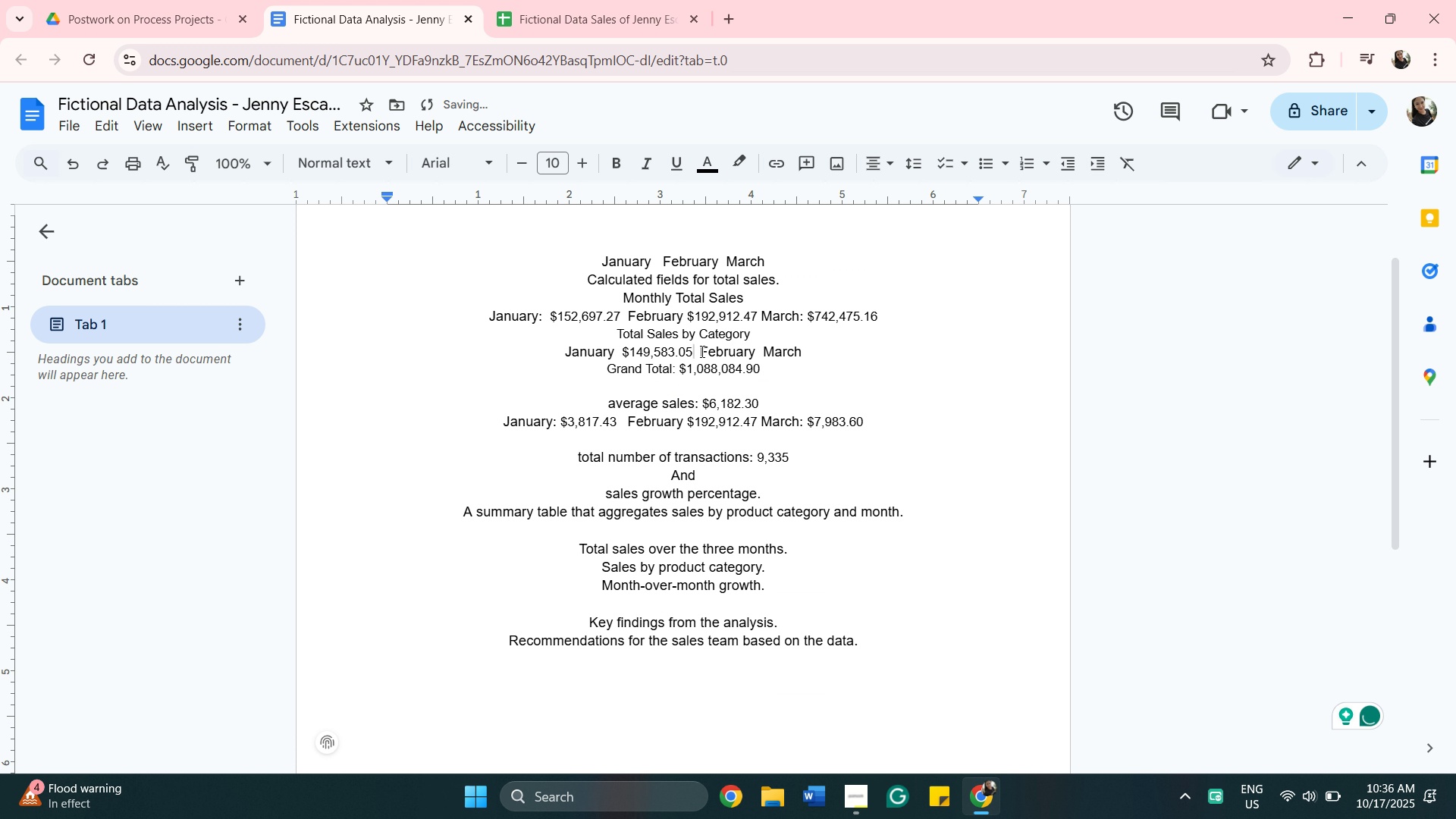 
left_click([443, 549])
 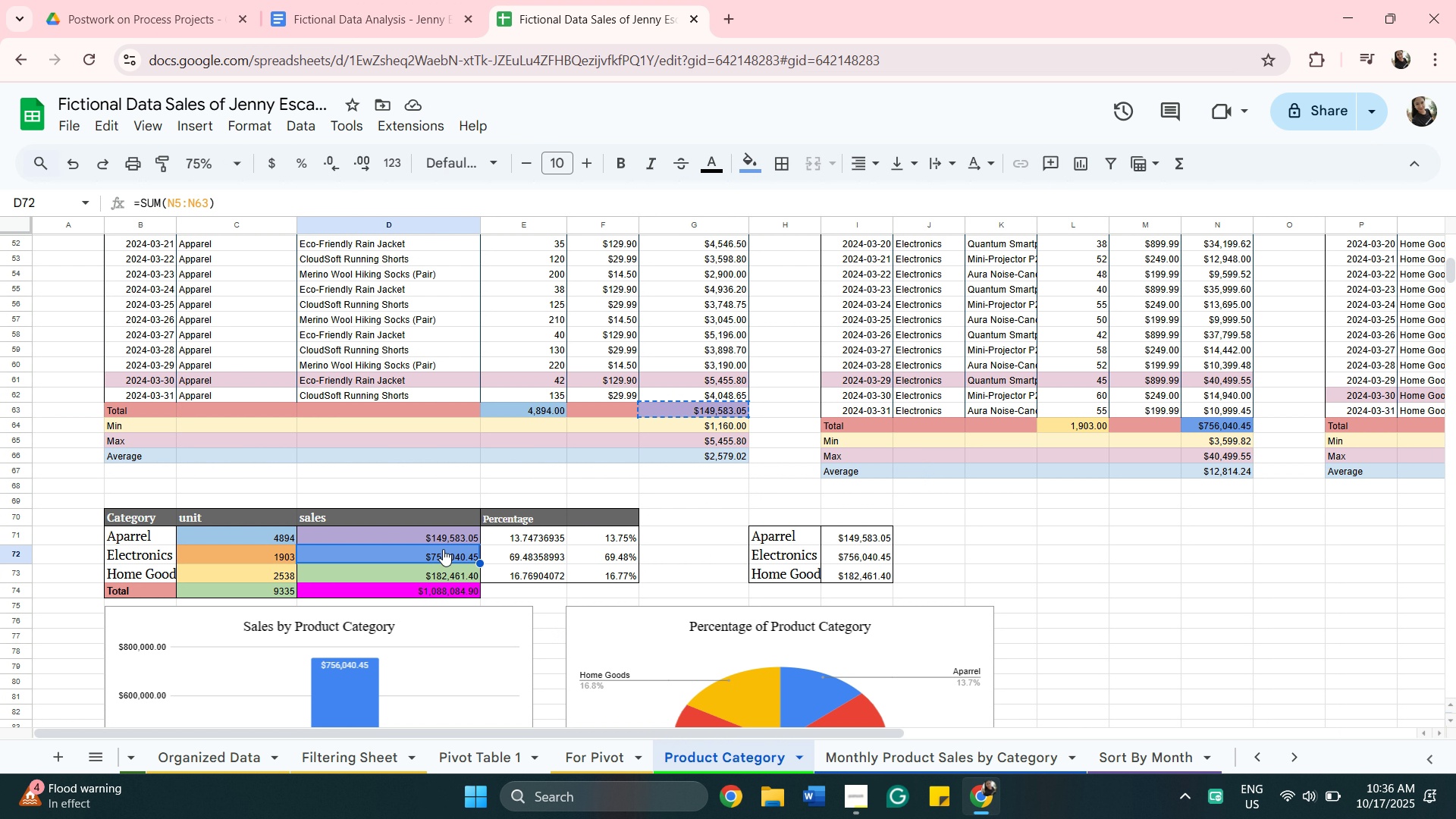 
right_click([443, 549])
 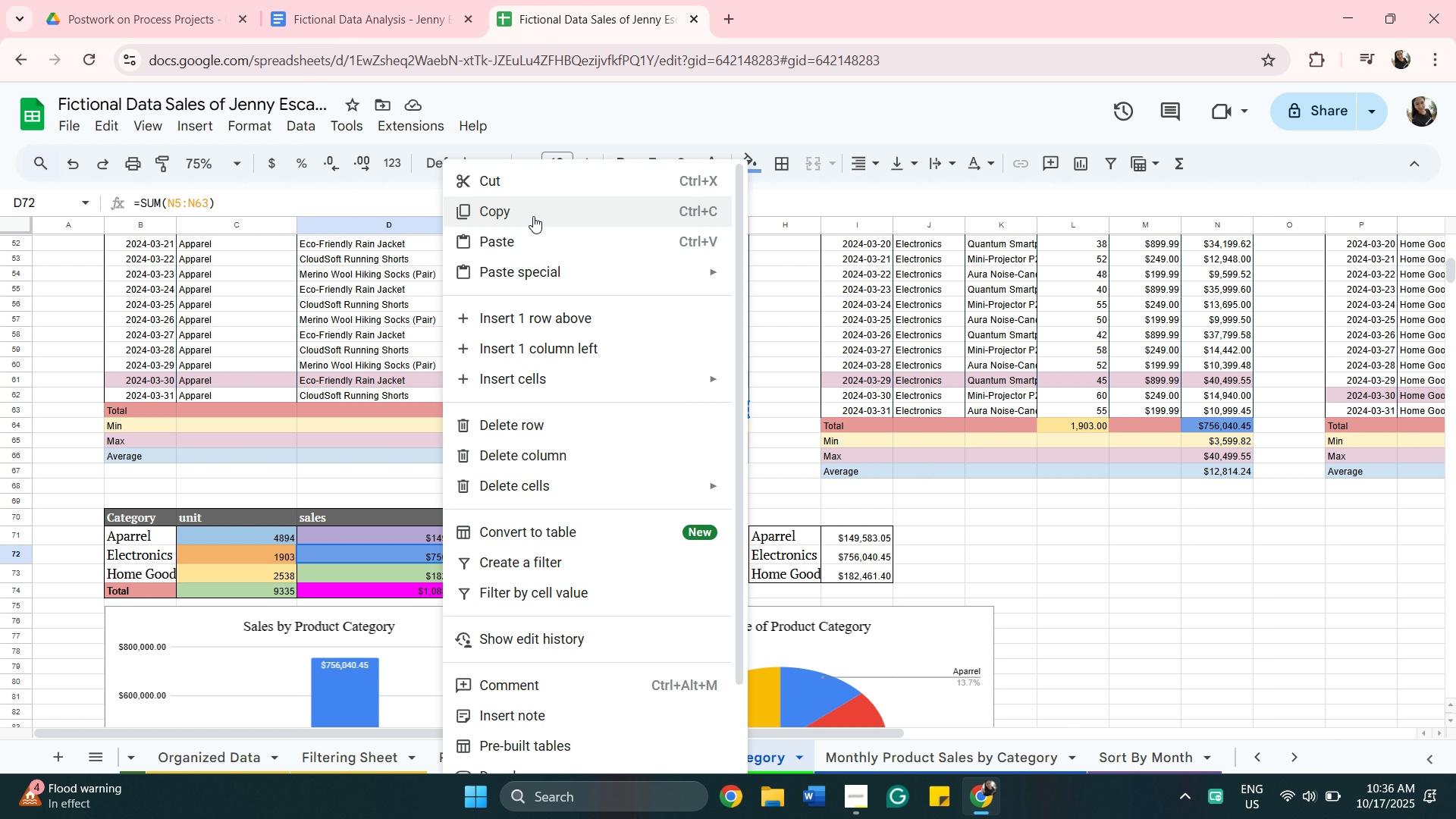 
left_click([533, 212])
 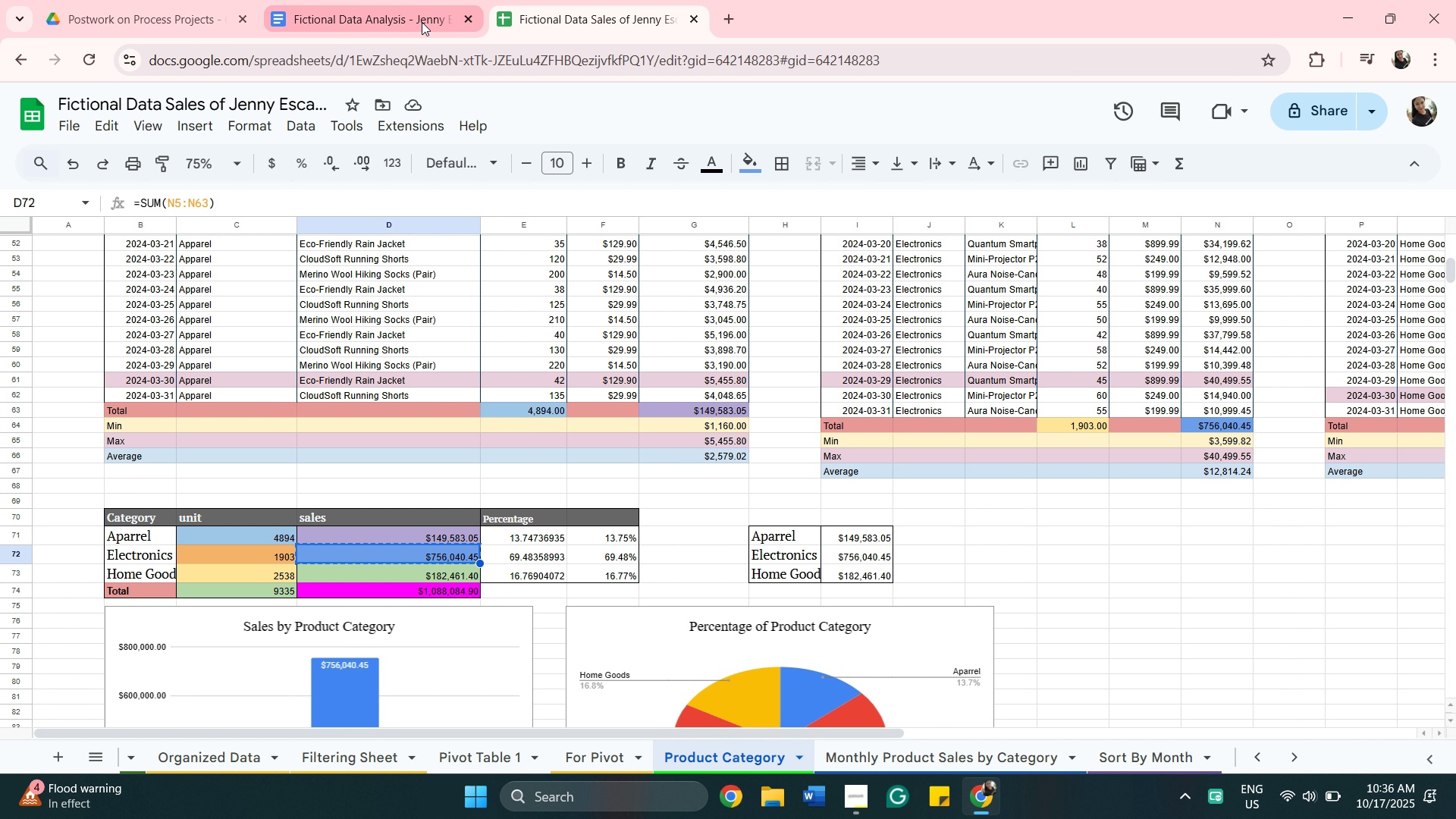 
left_click([422, 22])
 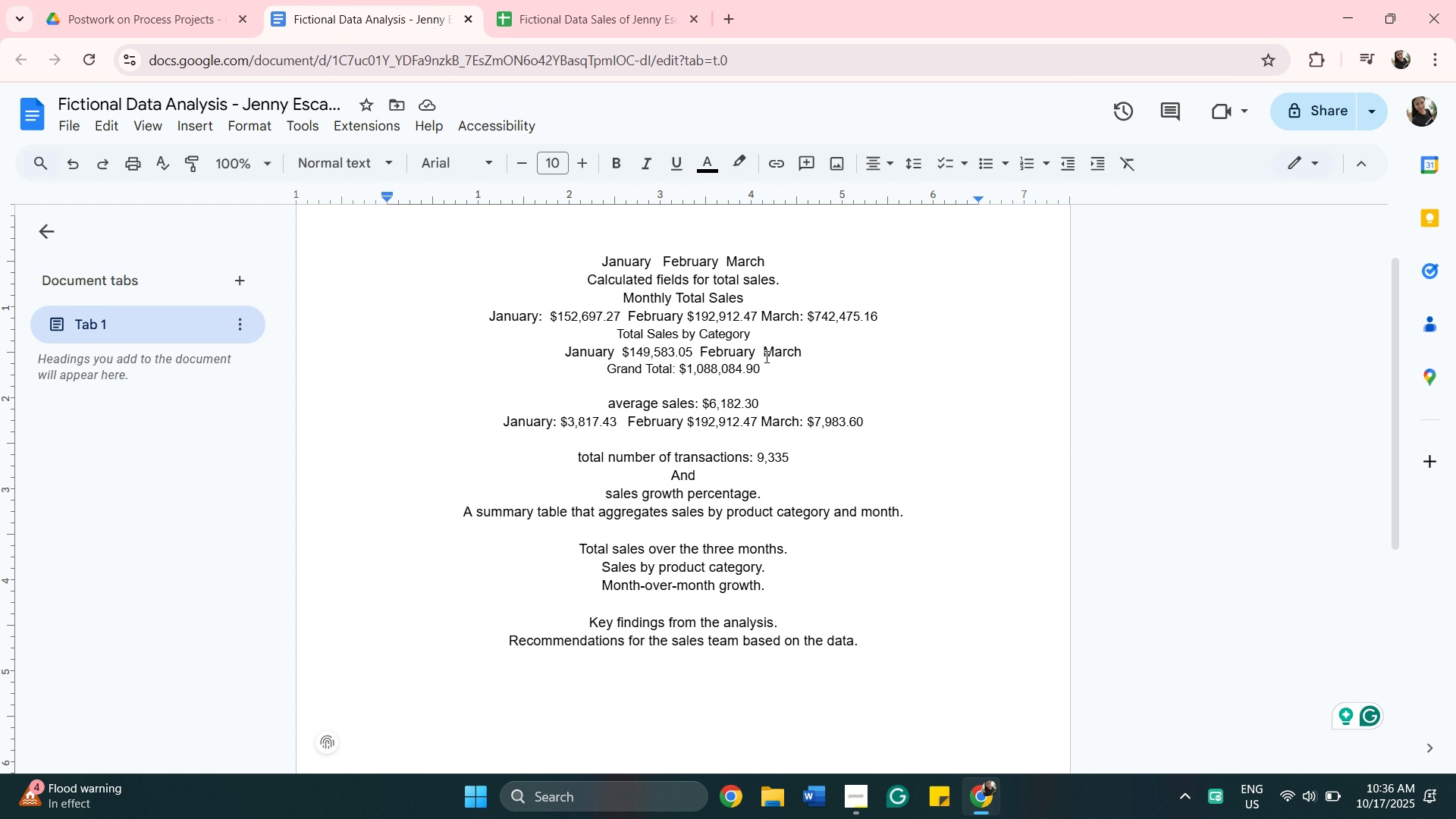 
left_click([759, 351])
 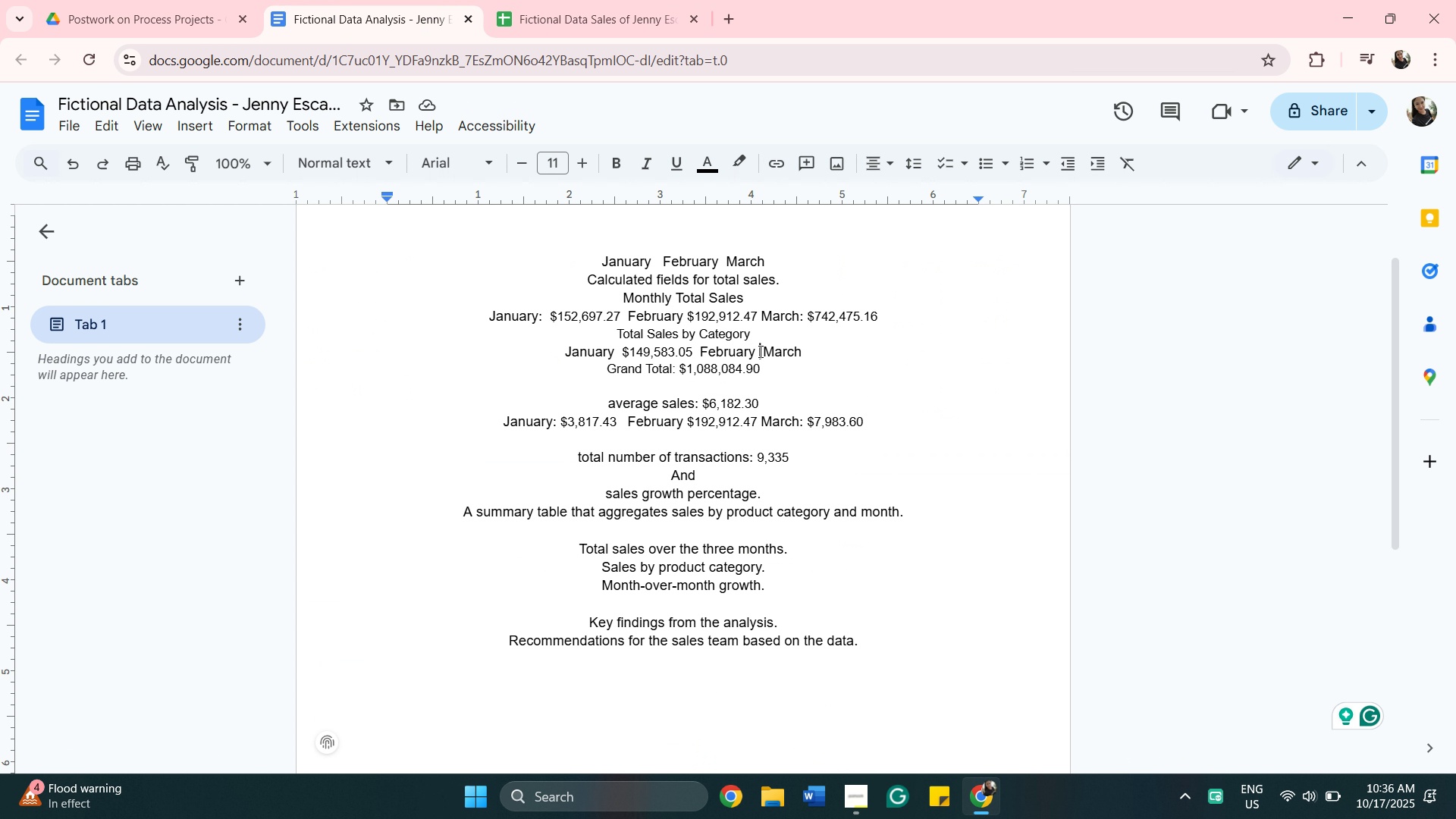 
right_click([759, 351])
 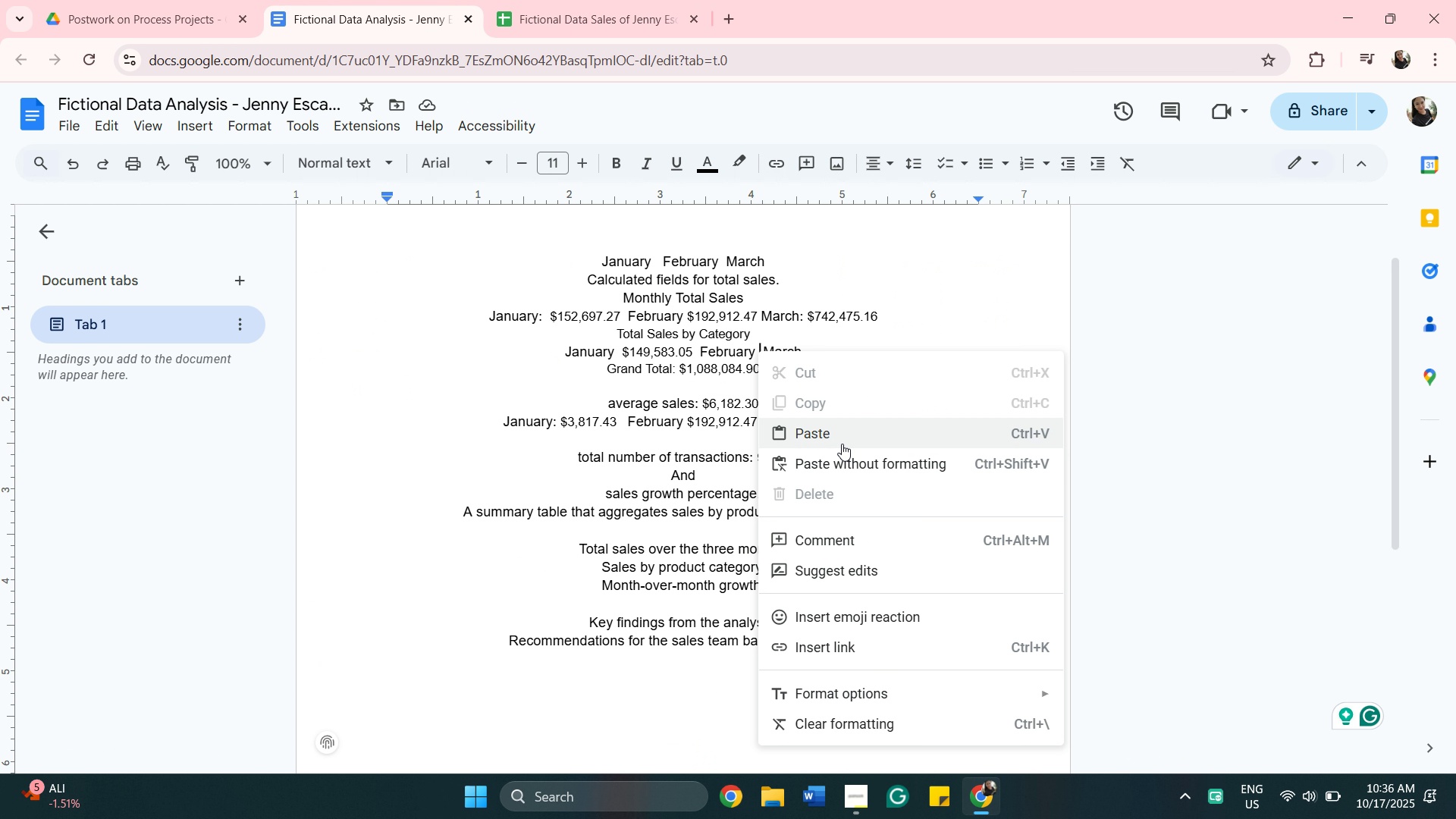 
left_click([840, 441])
 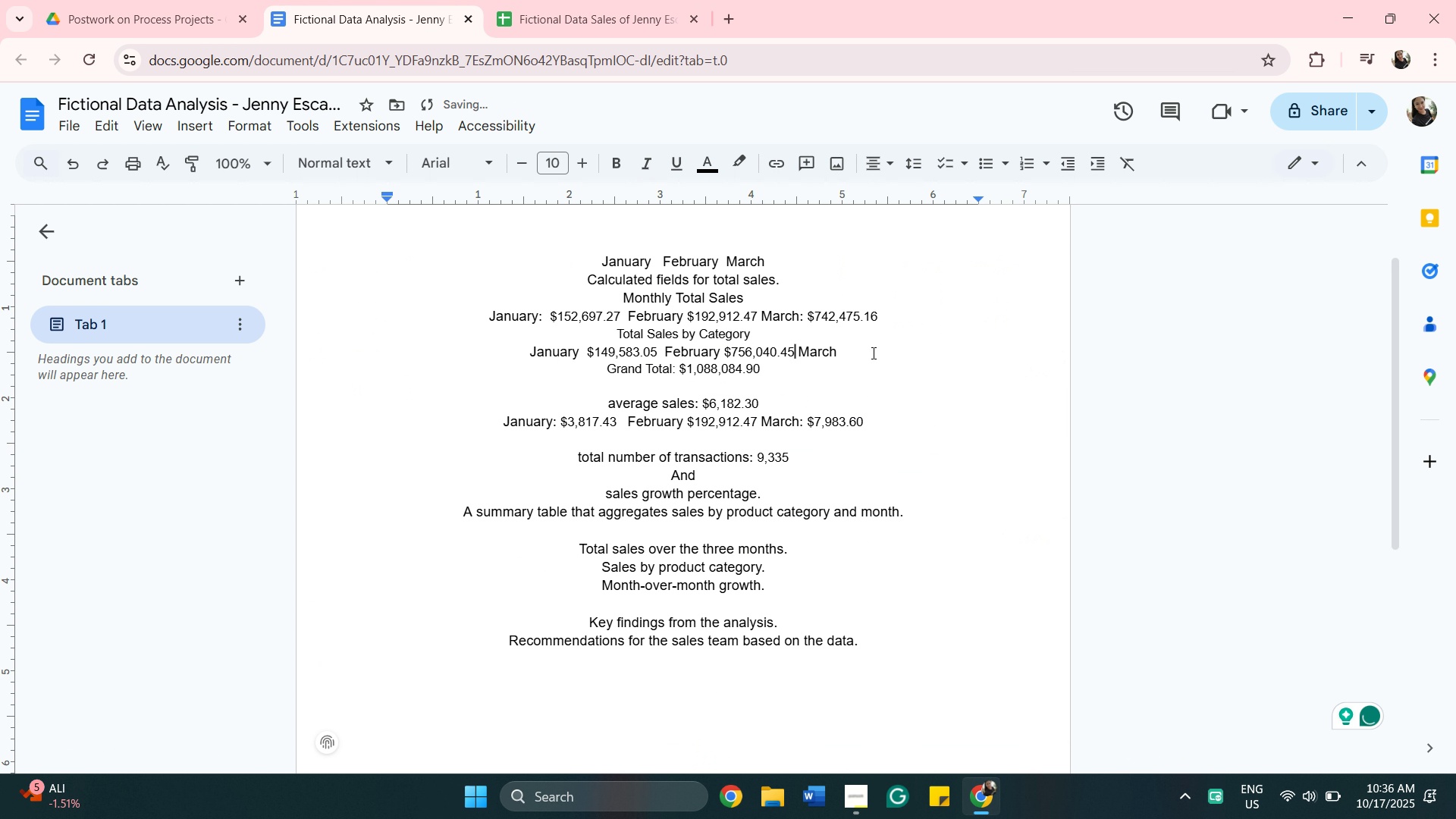 
left_click([872, 353])
 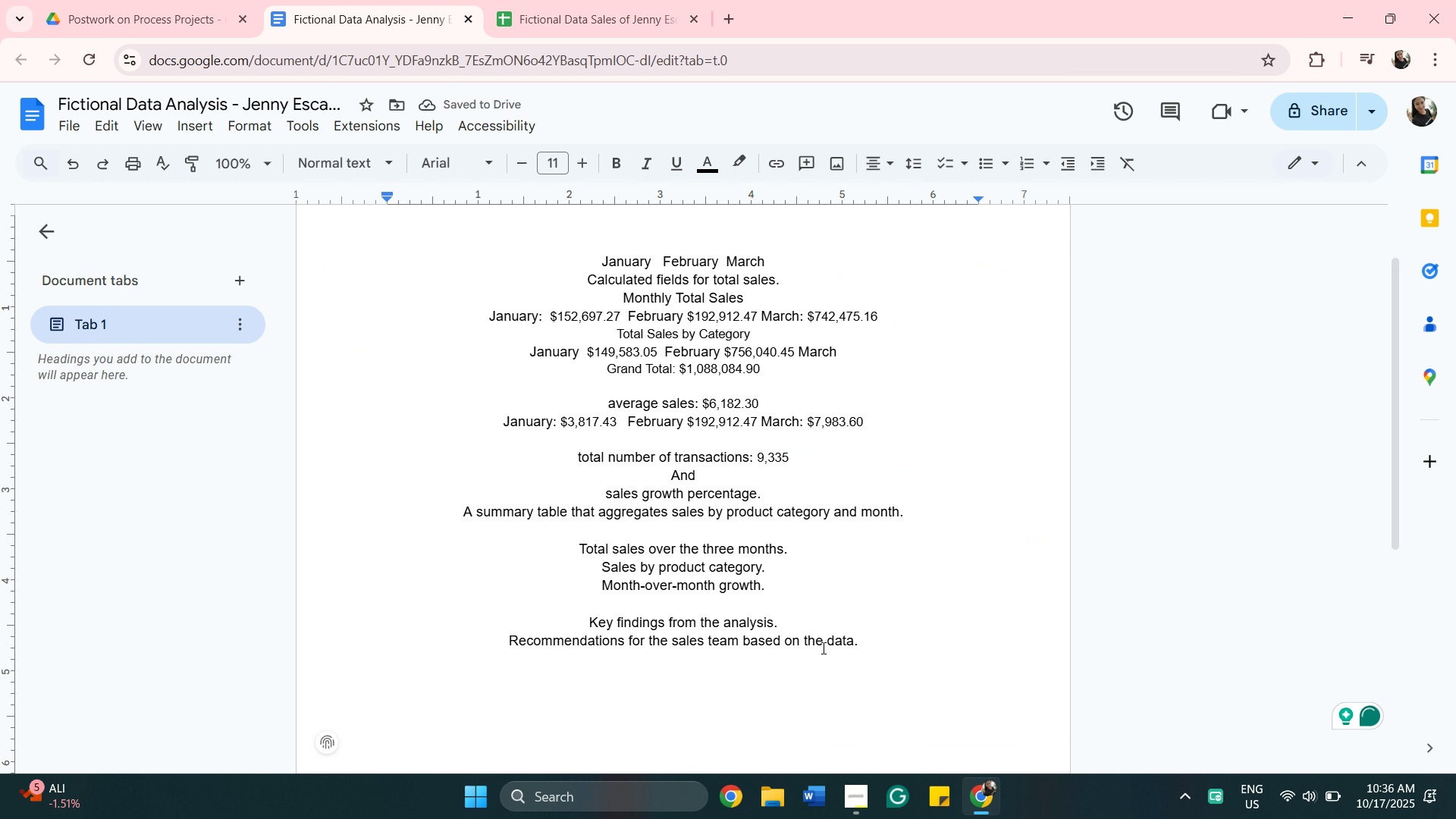 
key(Space)
 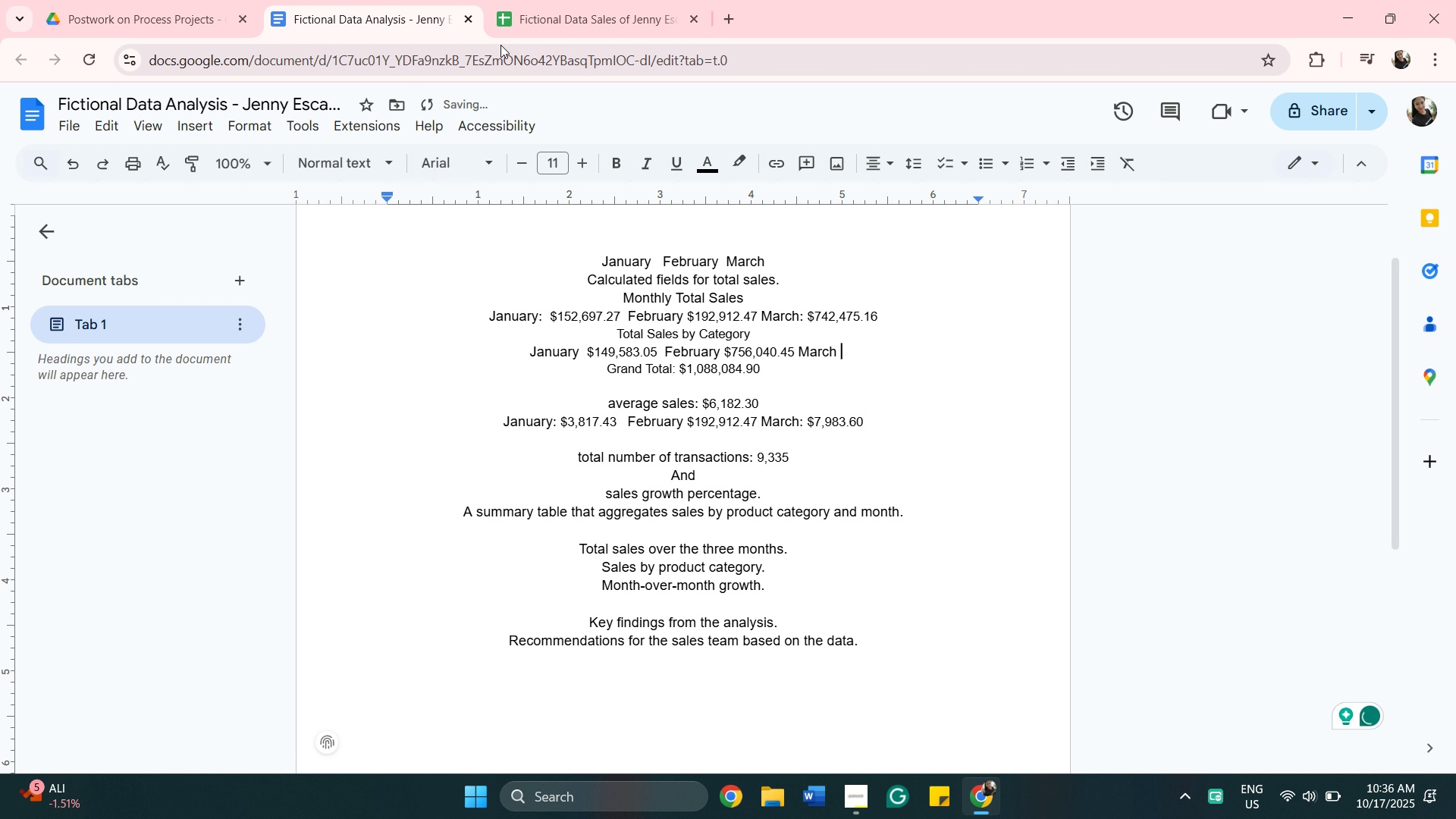 
left_click([573, 12])
 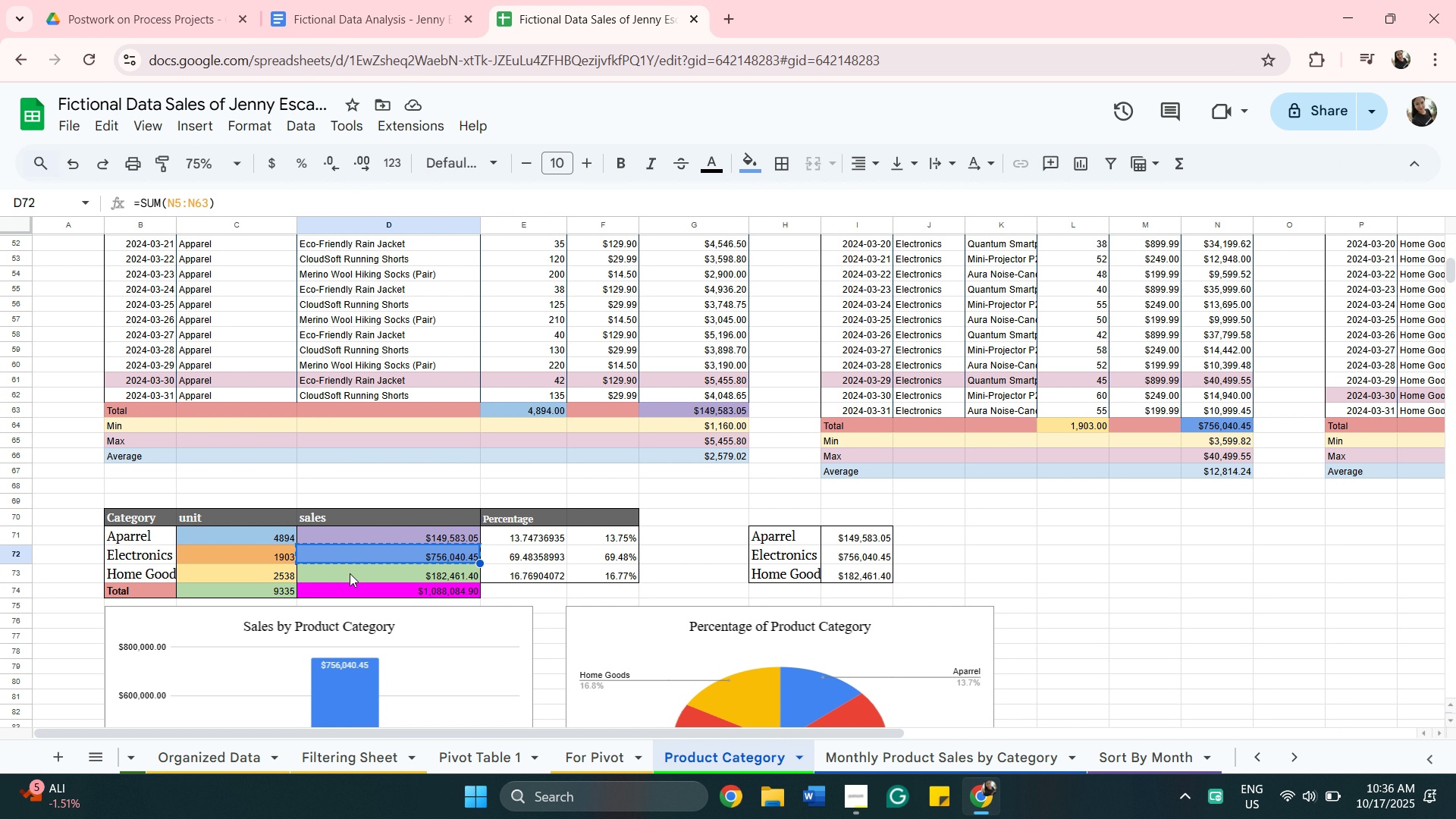 
left_click([354, 576])
 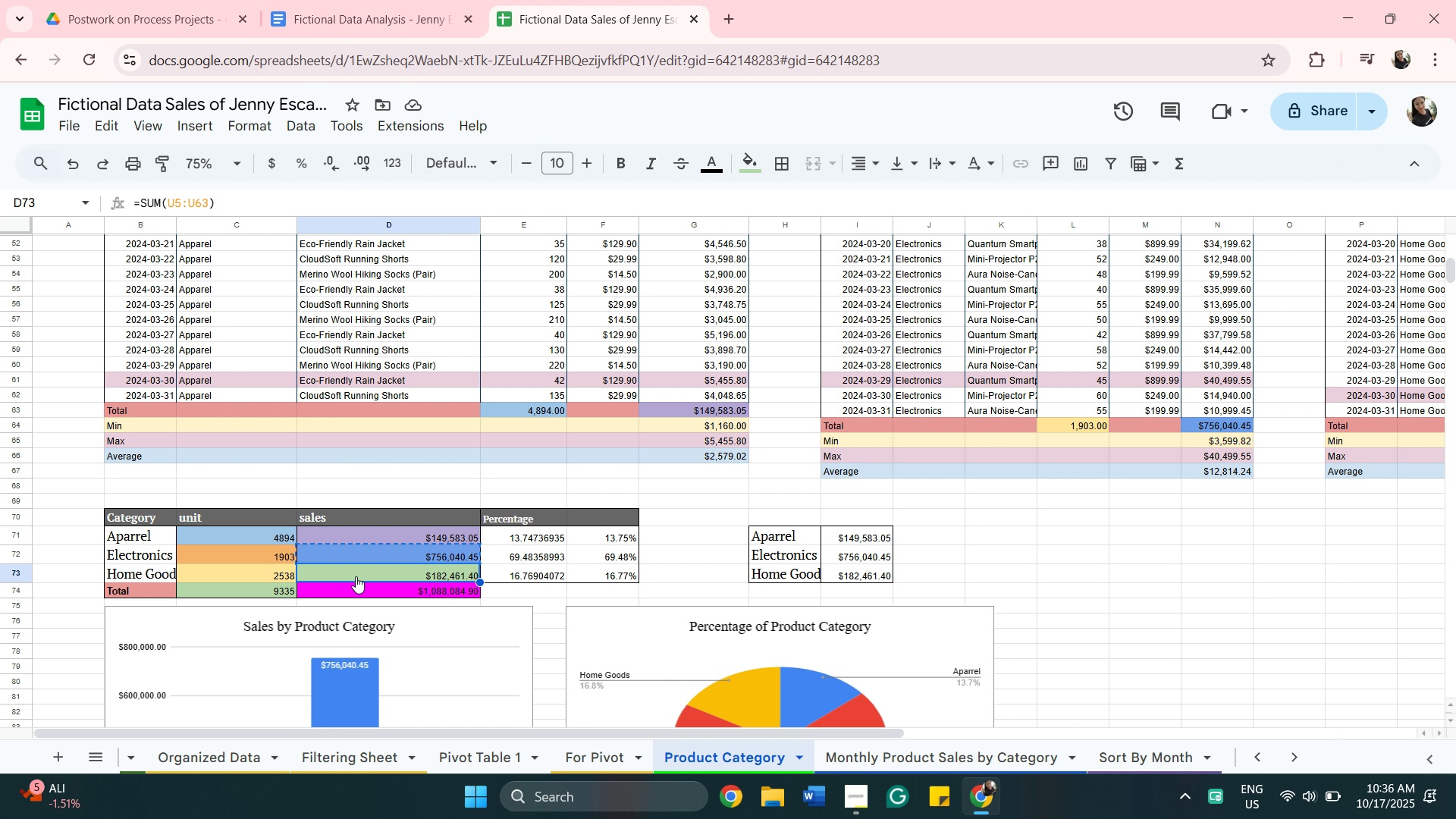 
right_click([356, 576])
 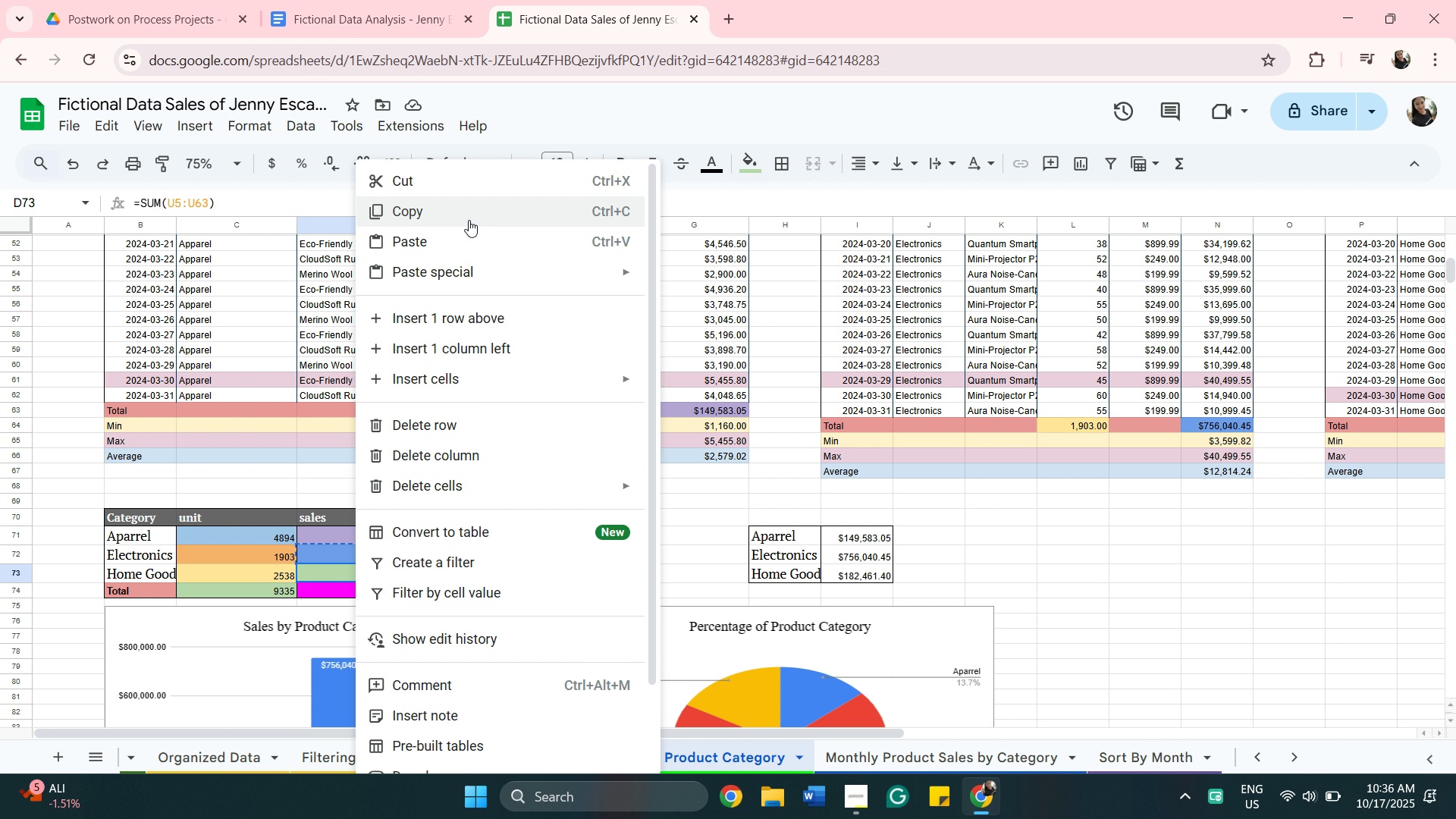 
left_click([469, 220])
 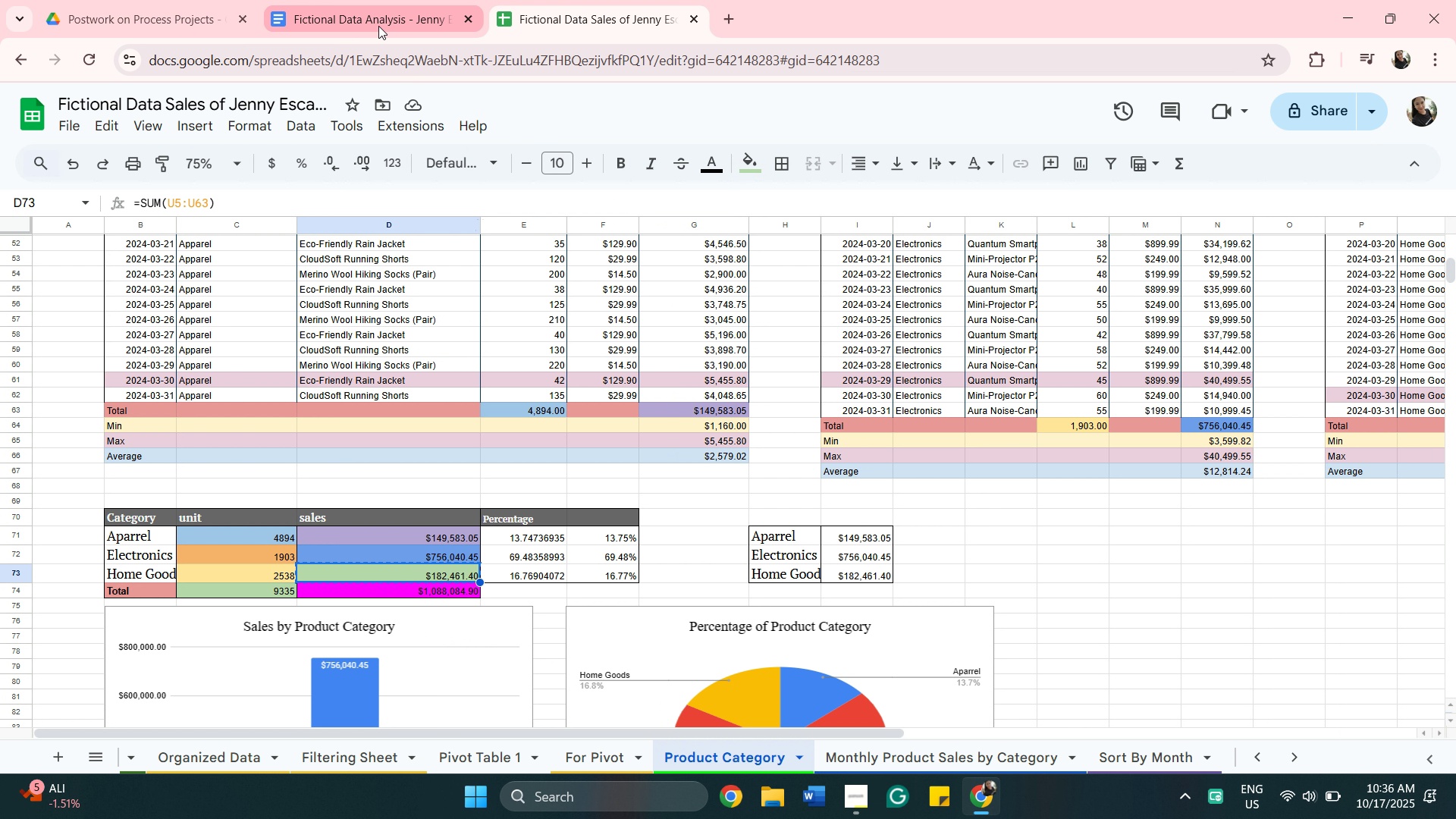 
left_click([378, 26])
 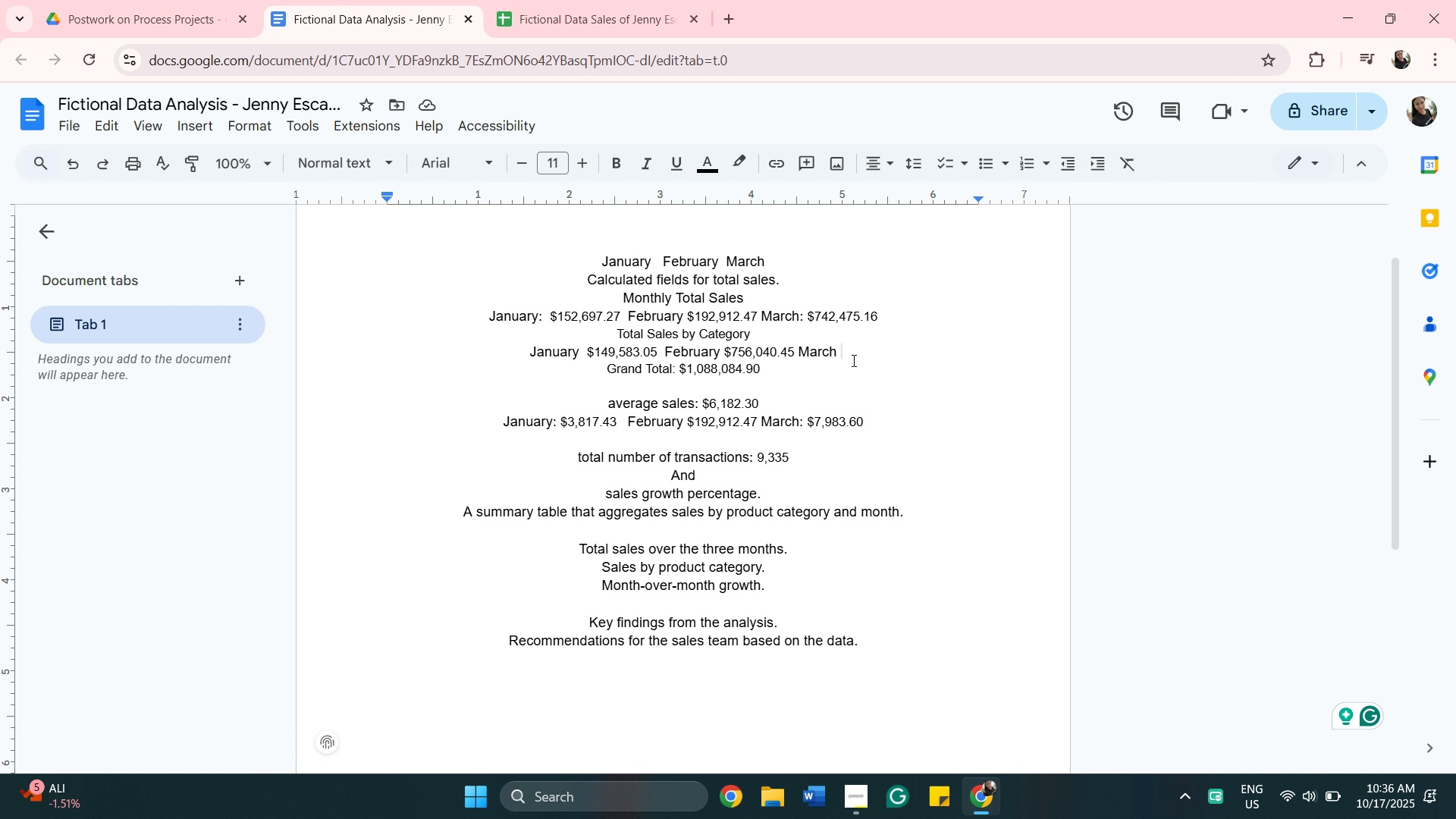 
left_click([852, 360])
 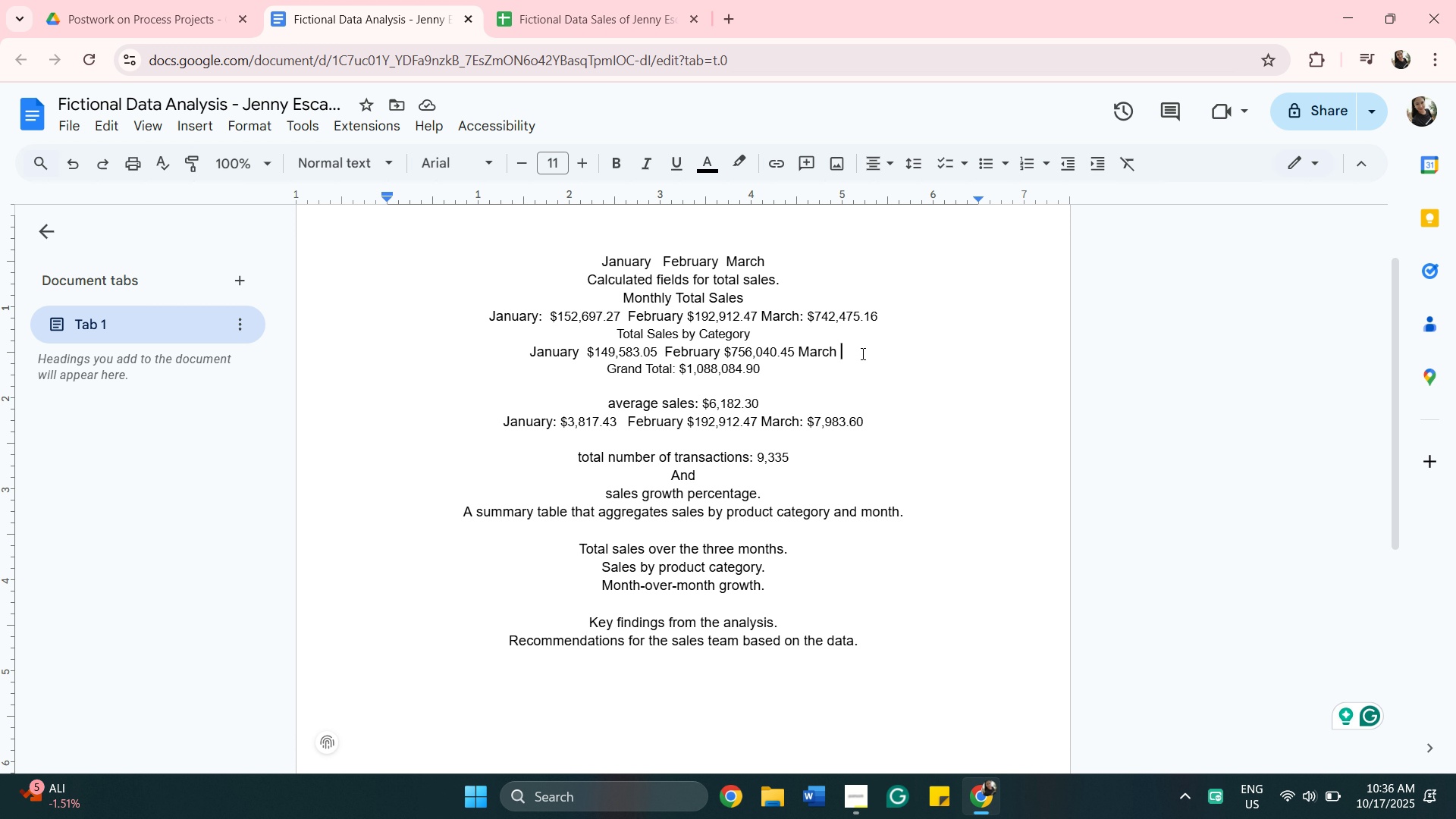 
right_click([861, 353])
 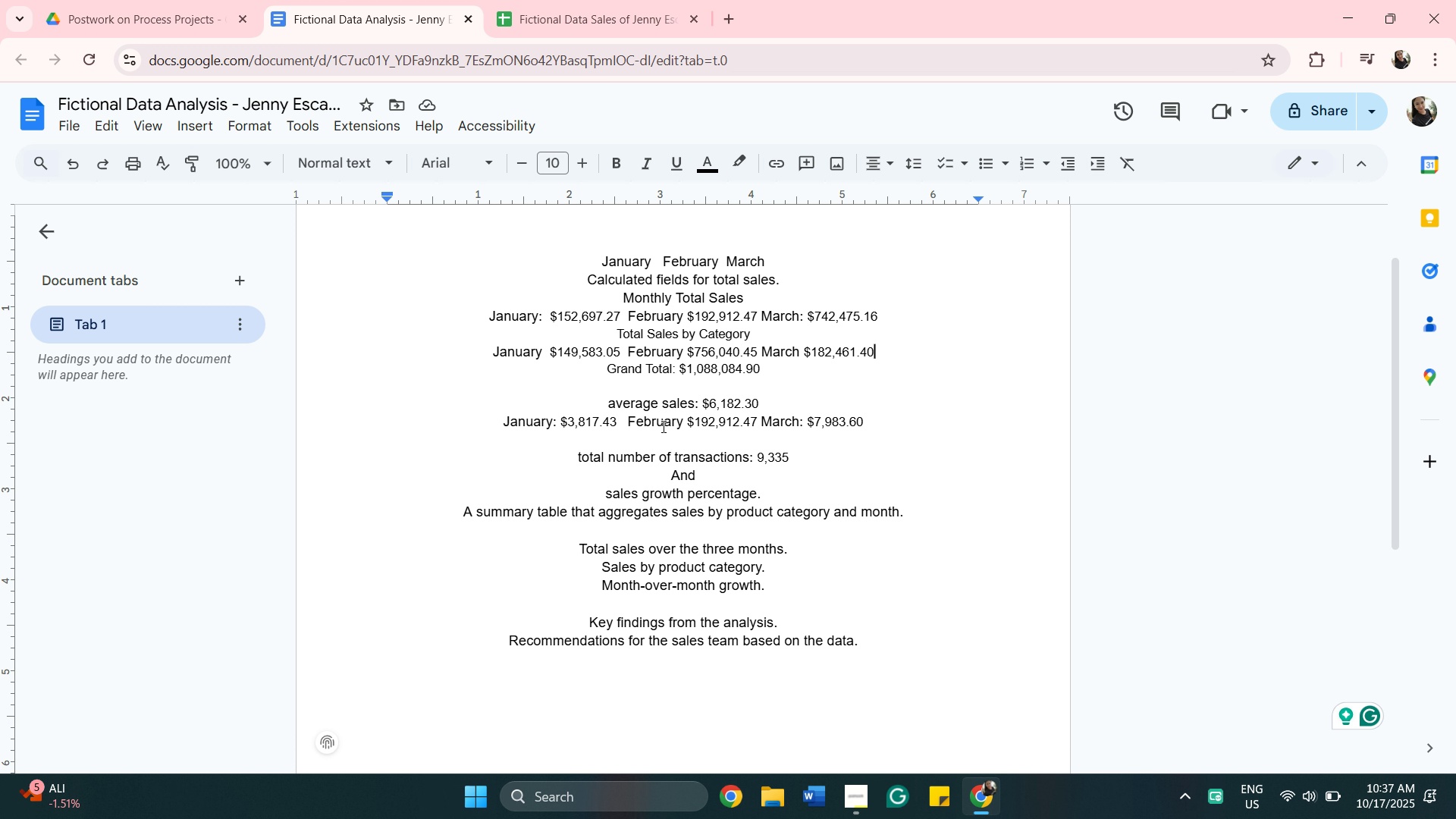 
wait(36.41)
 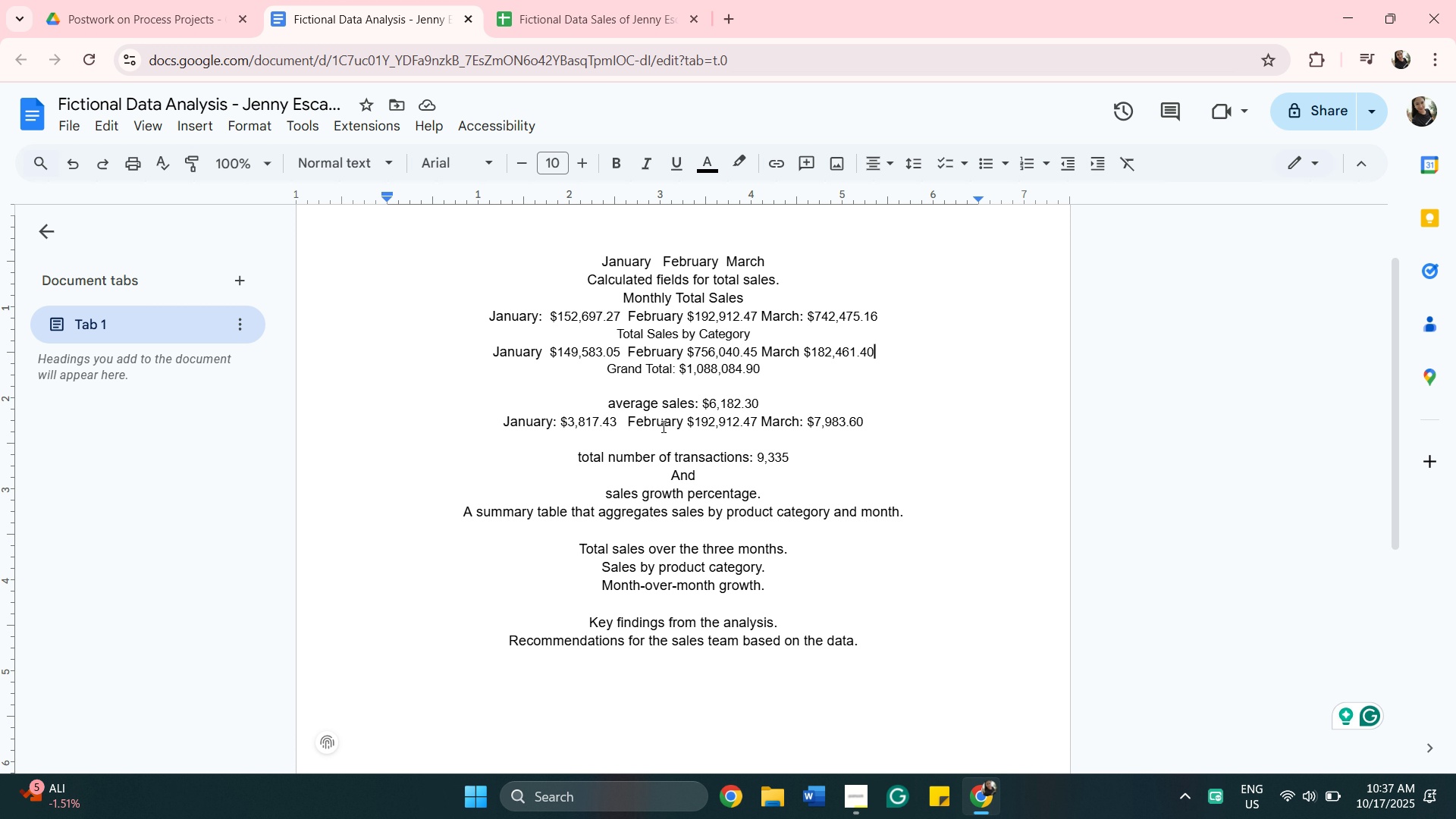 
left_click([770, 397])
 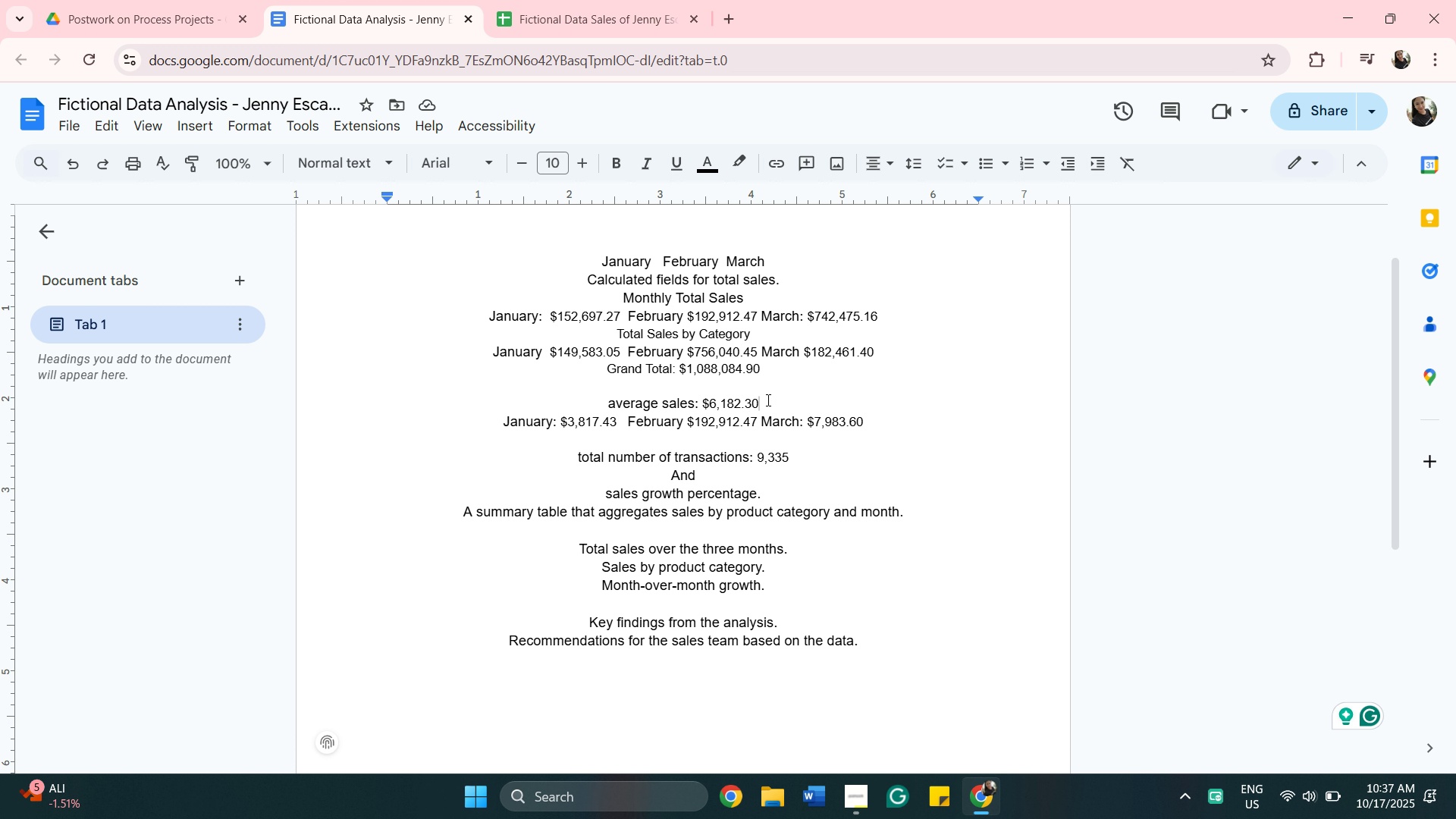 
key(Enter)
 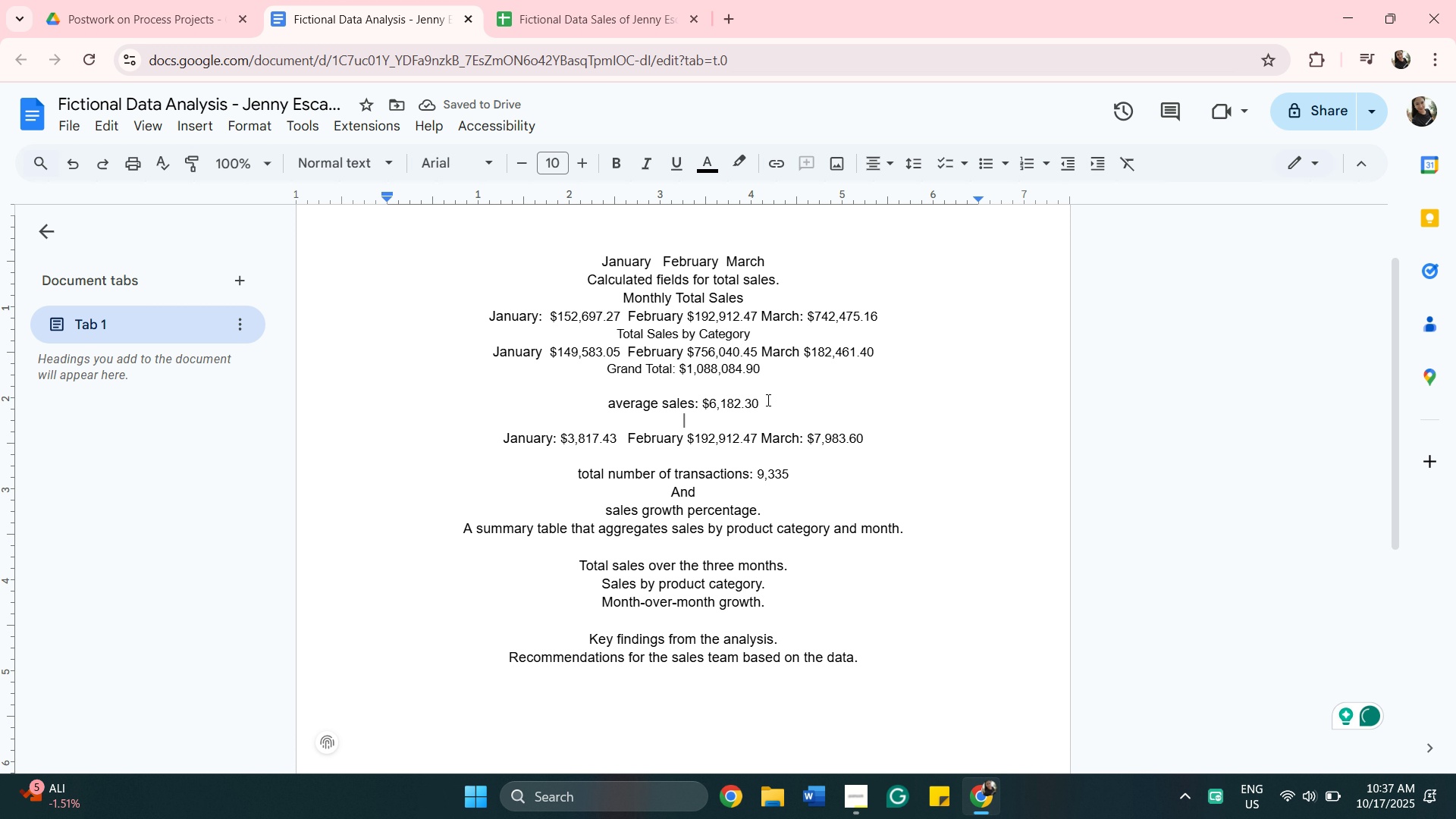 
type(a)
key(Backspace)
type(Average Sales Per )
 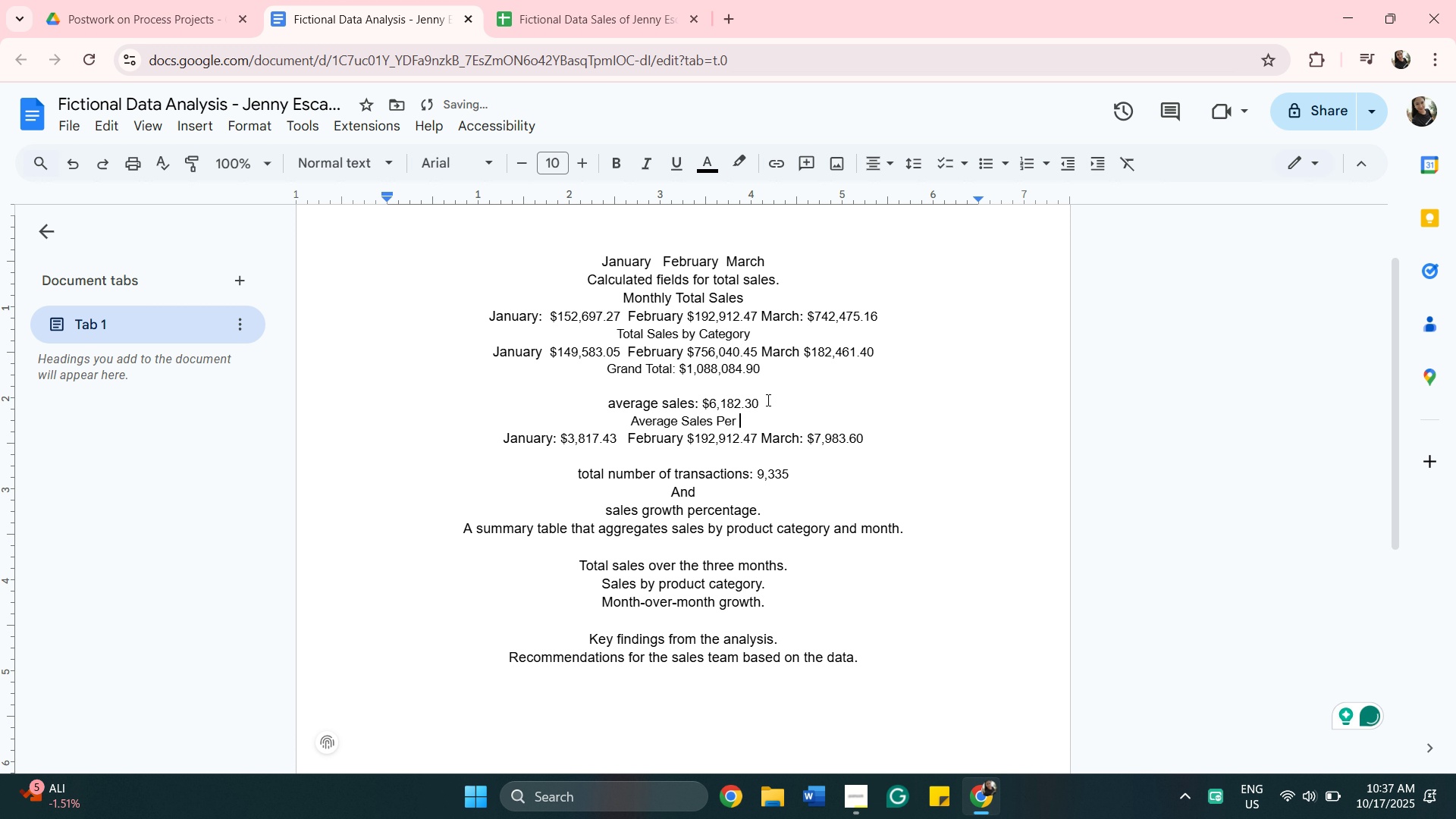 
key(Backspace)
key(Backspace)
key(Backspace)
key(Backspace)
type(by Category )
 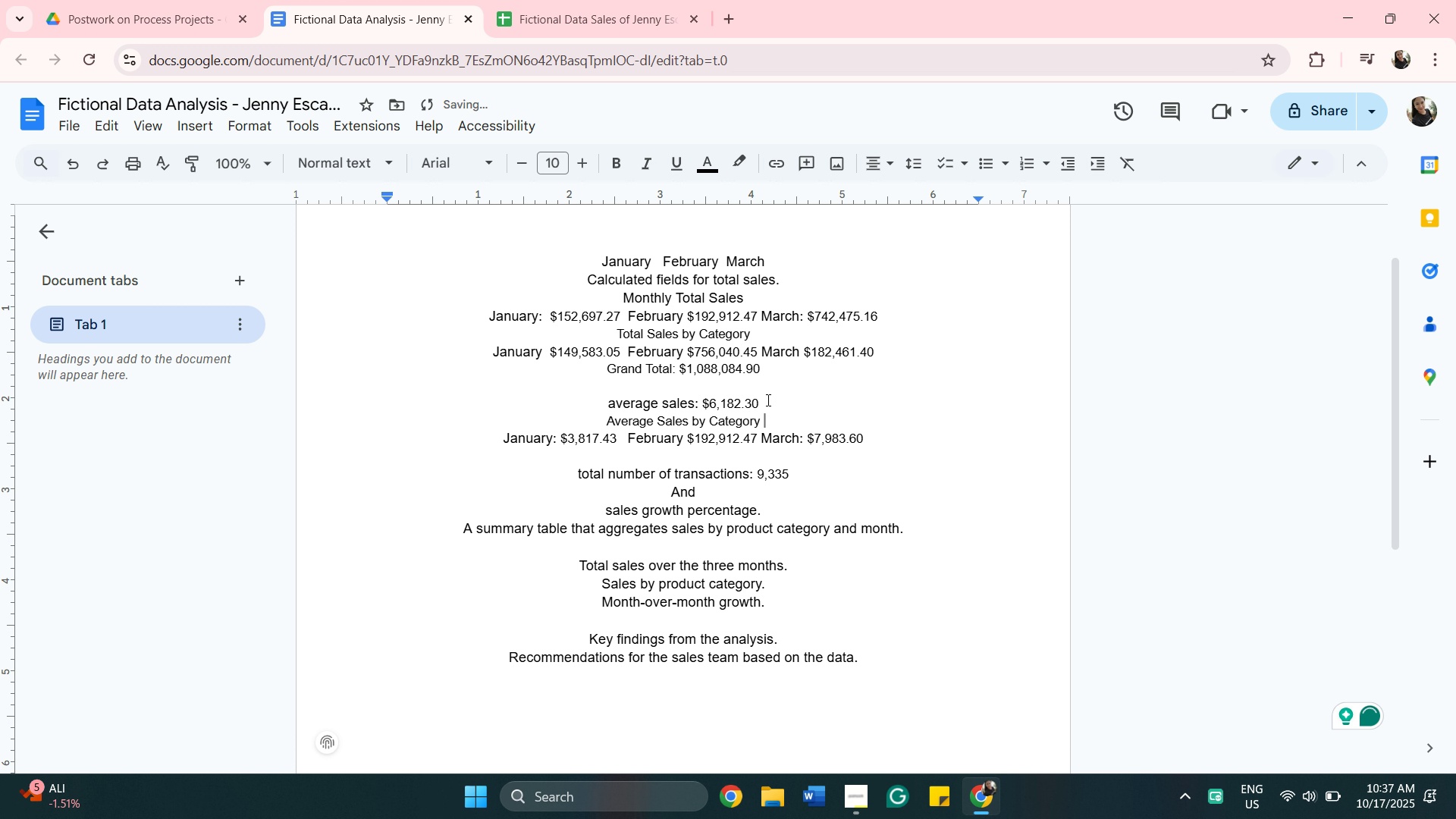 
wait(12.31)
 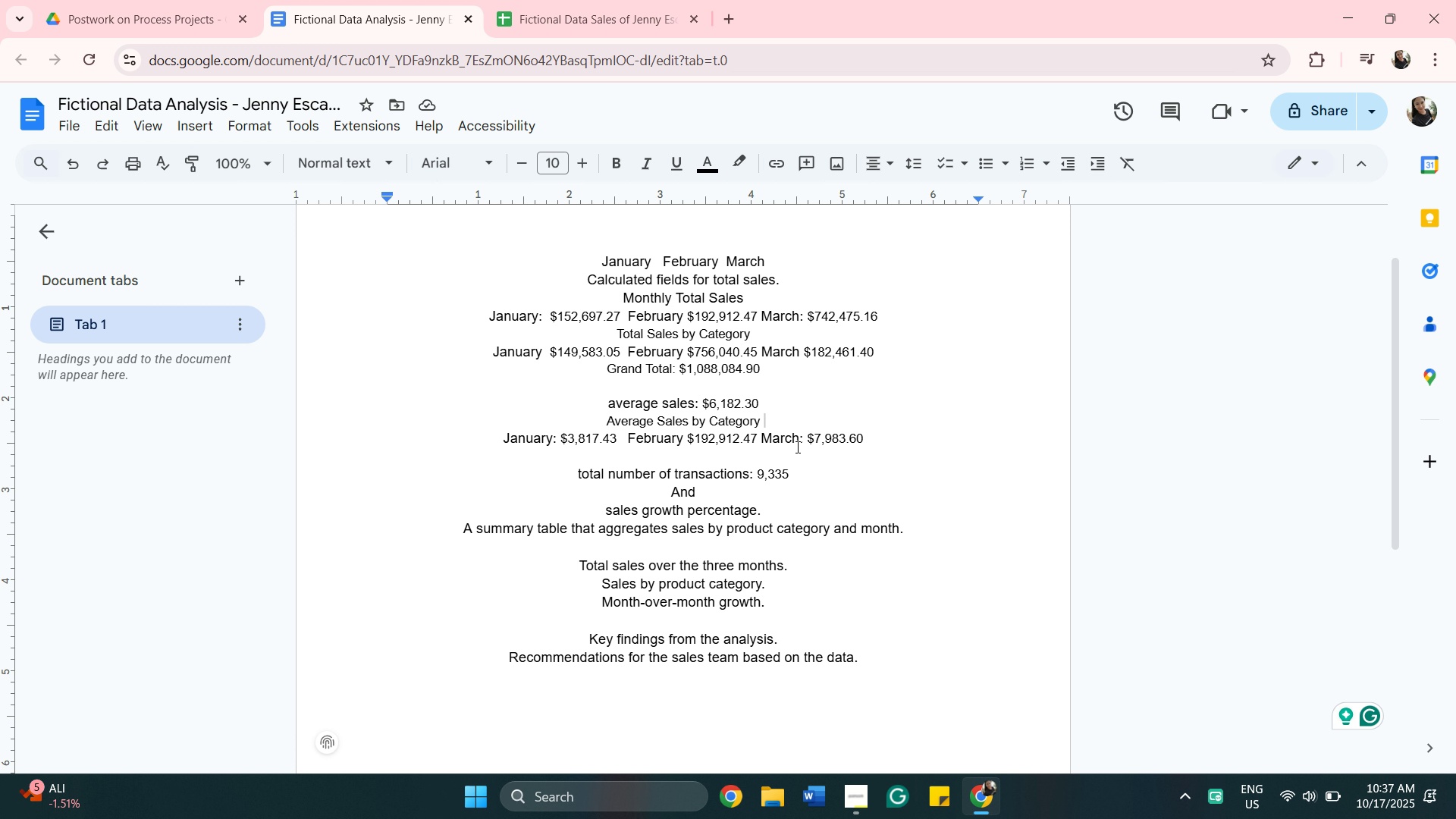 
left_click([554, 27])
 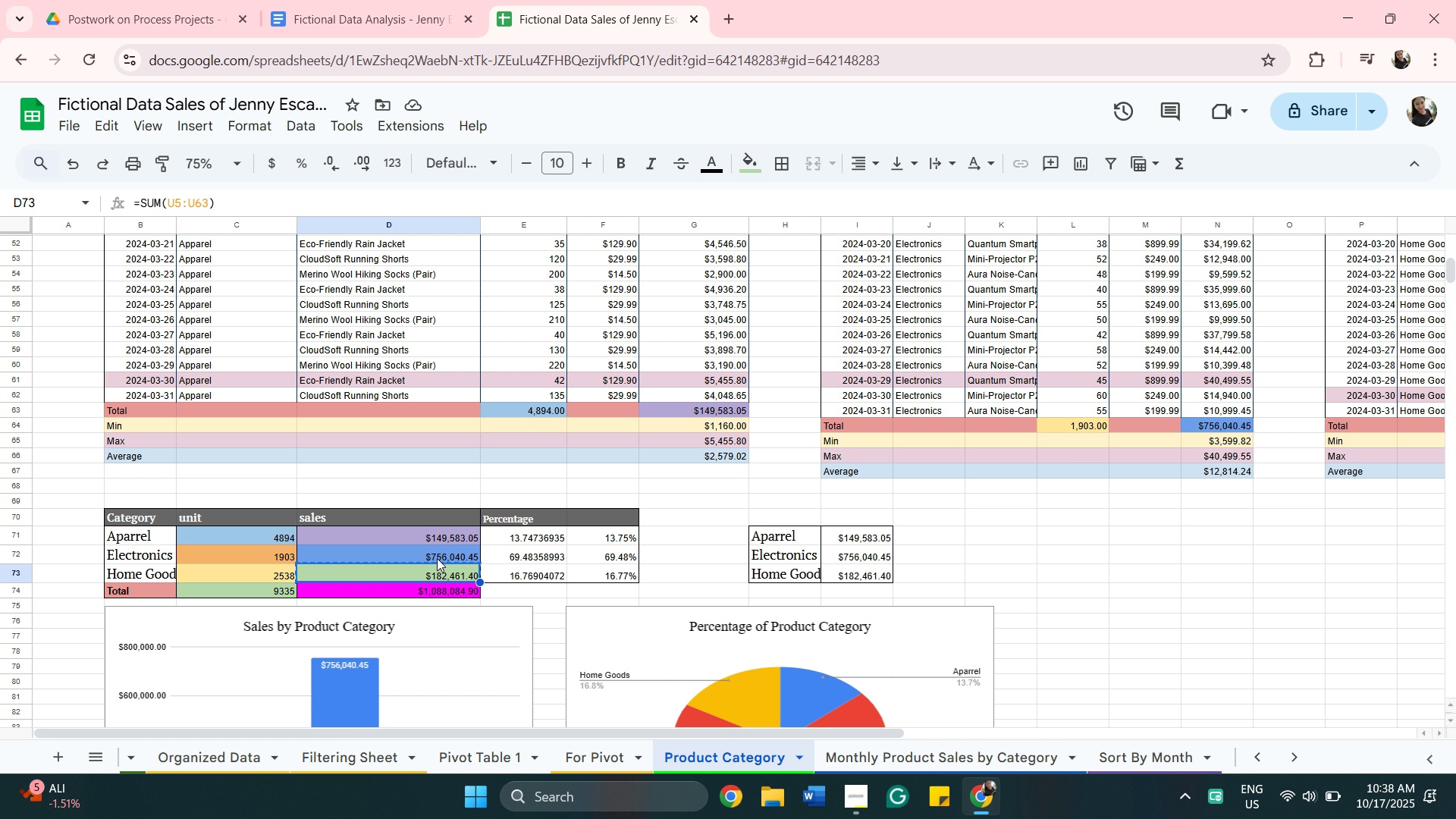 
wait(8.71)
 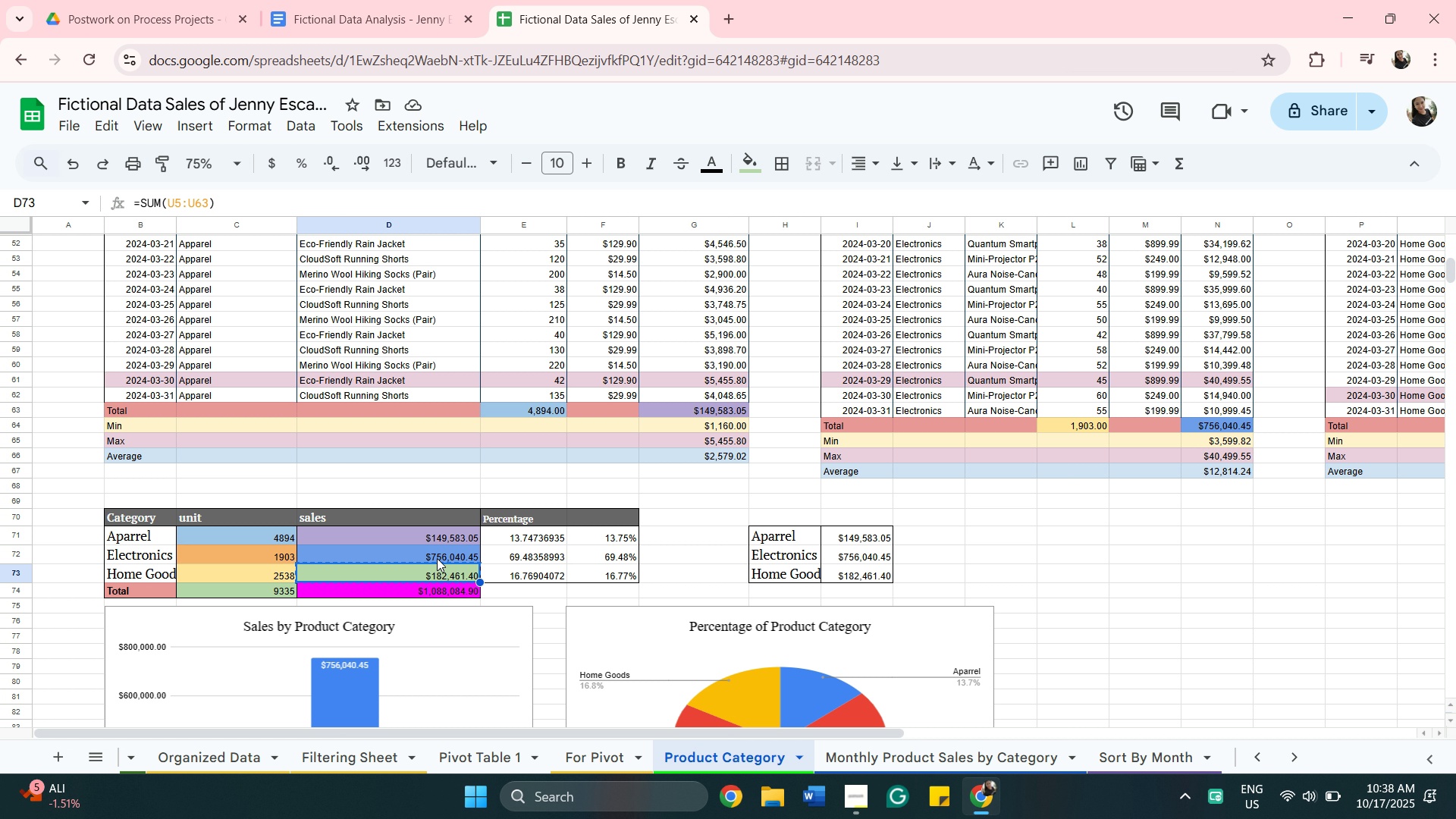 
left_click([359, 5])
 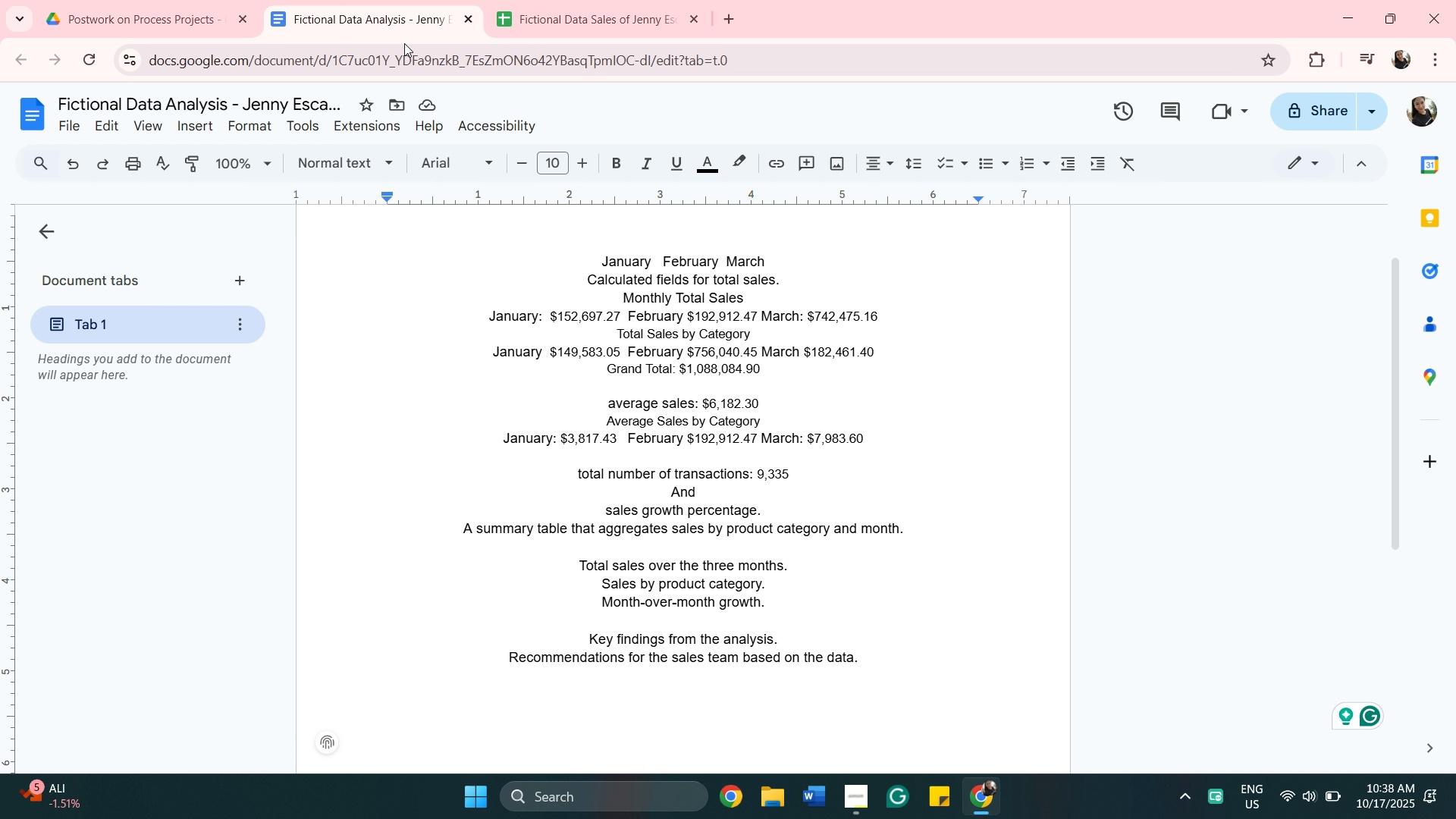 
wait(13.53)
 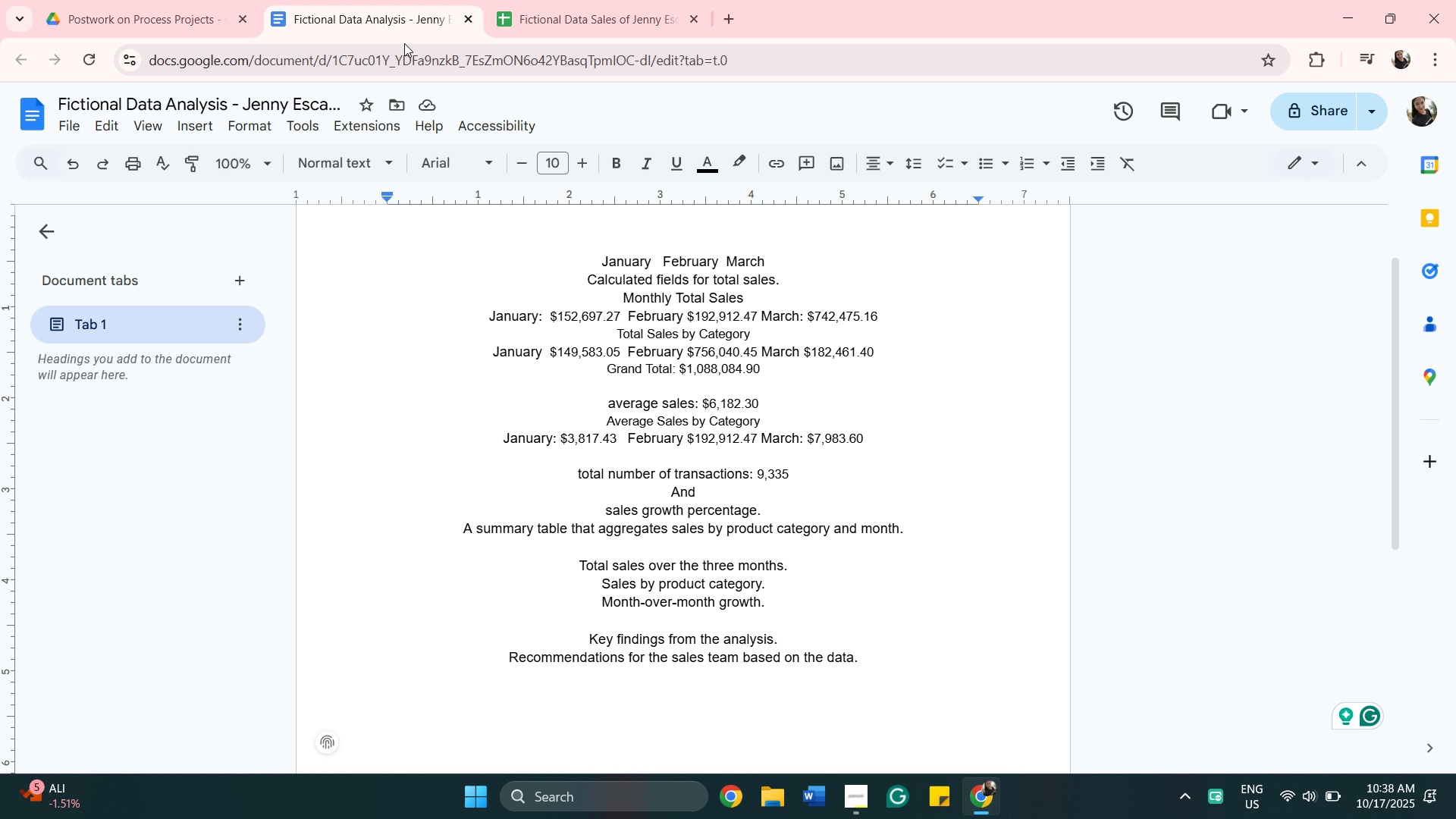 
key(Enter)
 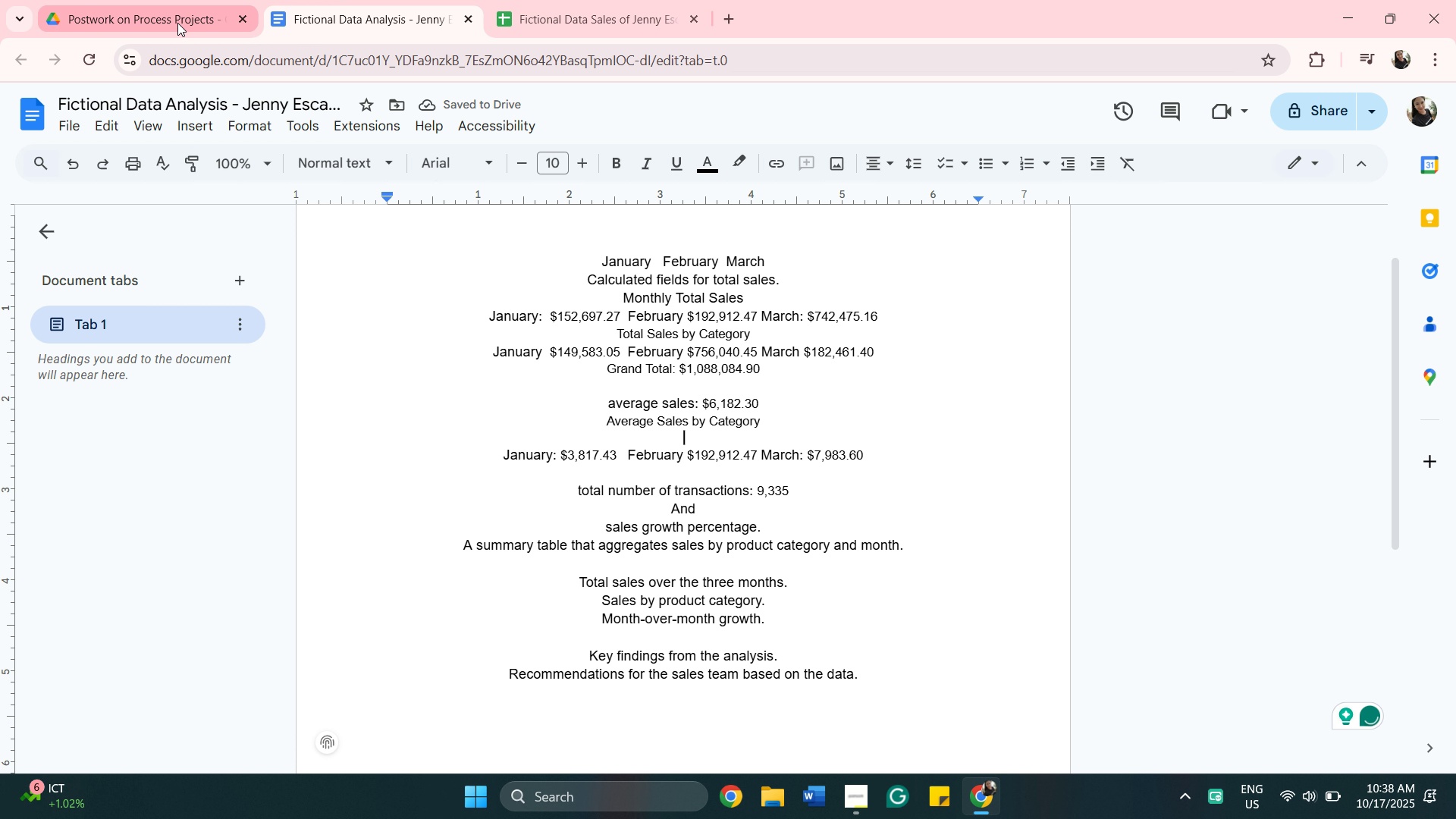 
wait(9.0)
 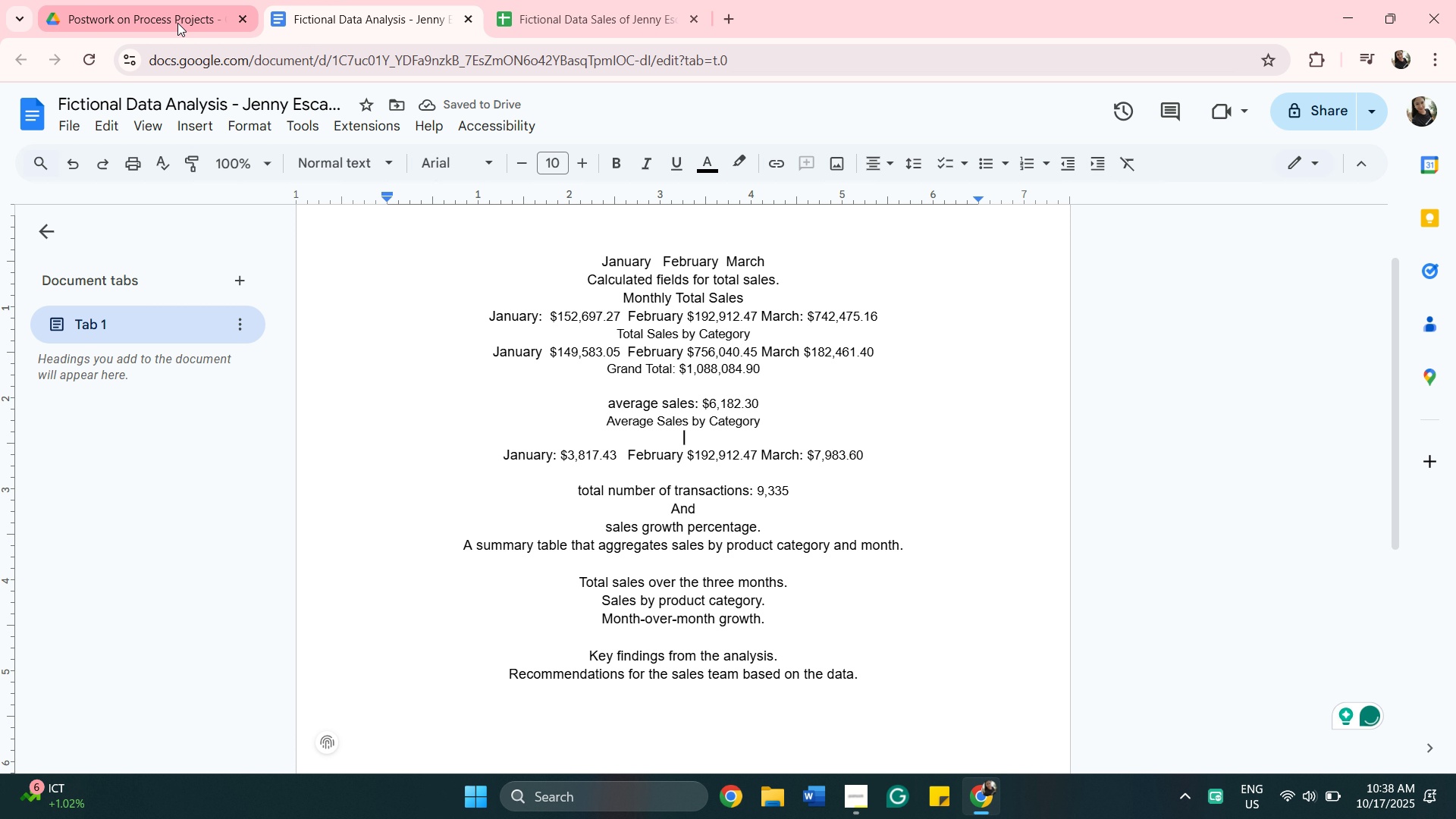 
left_click([535, 17])
 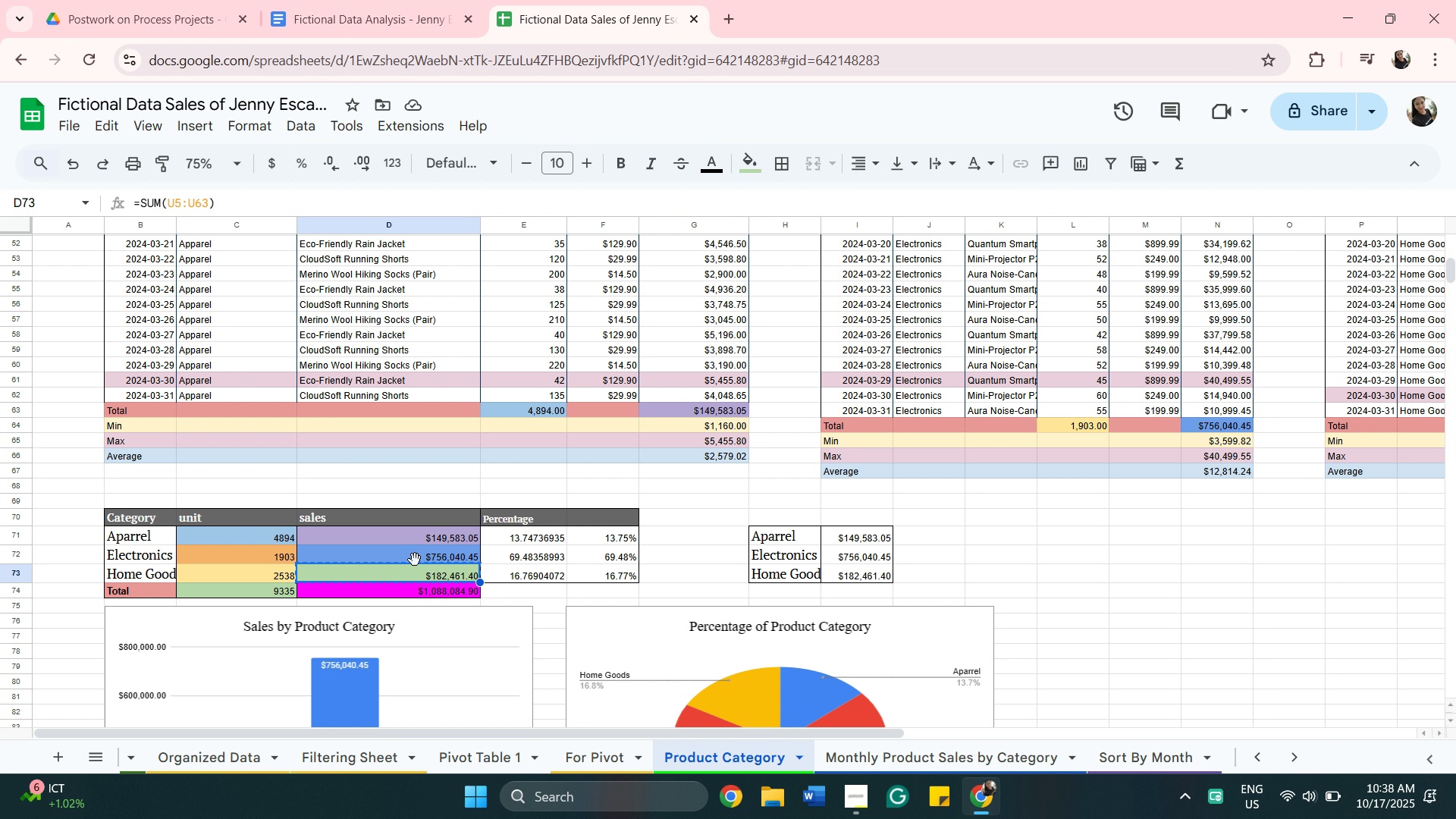 
scroll: coordinate [423, 499], scroll_direction: up, amount: 2.0
 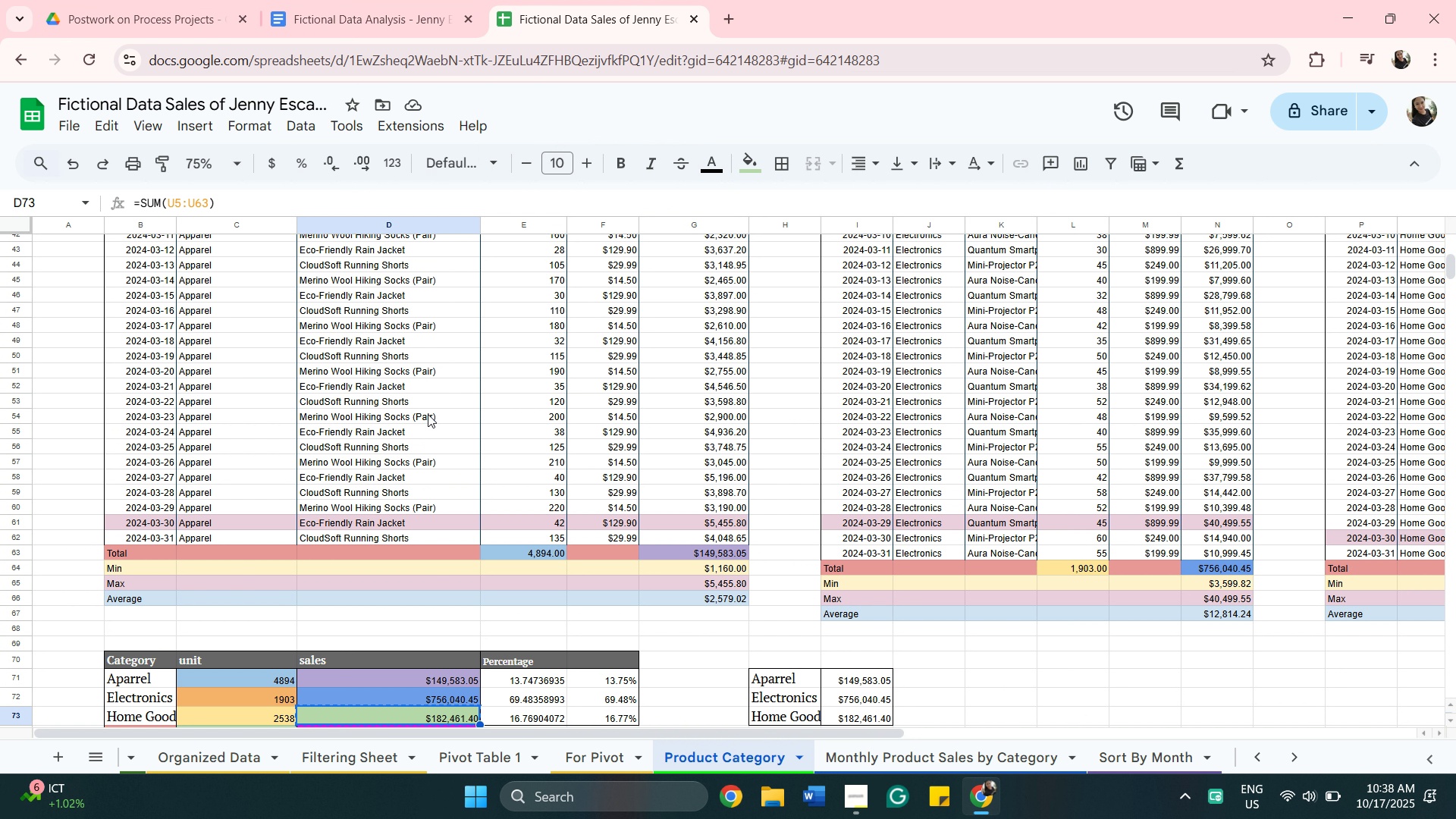 
scroll: coordinate [428, 414], scroll_direction: down, amount: 1.0
 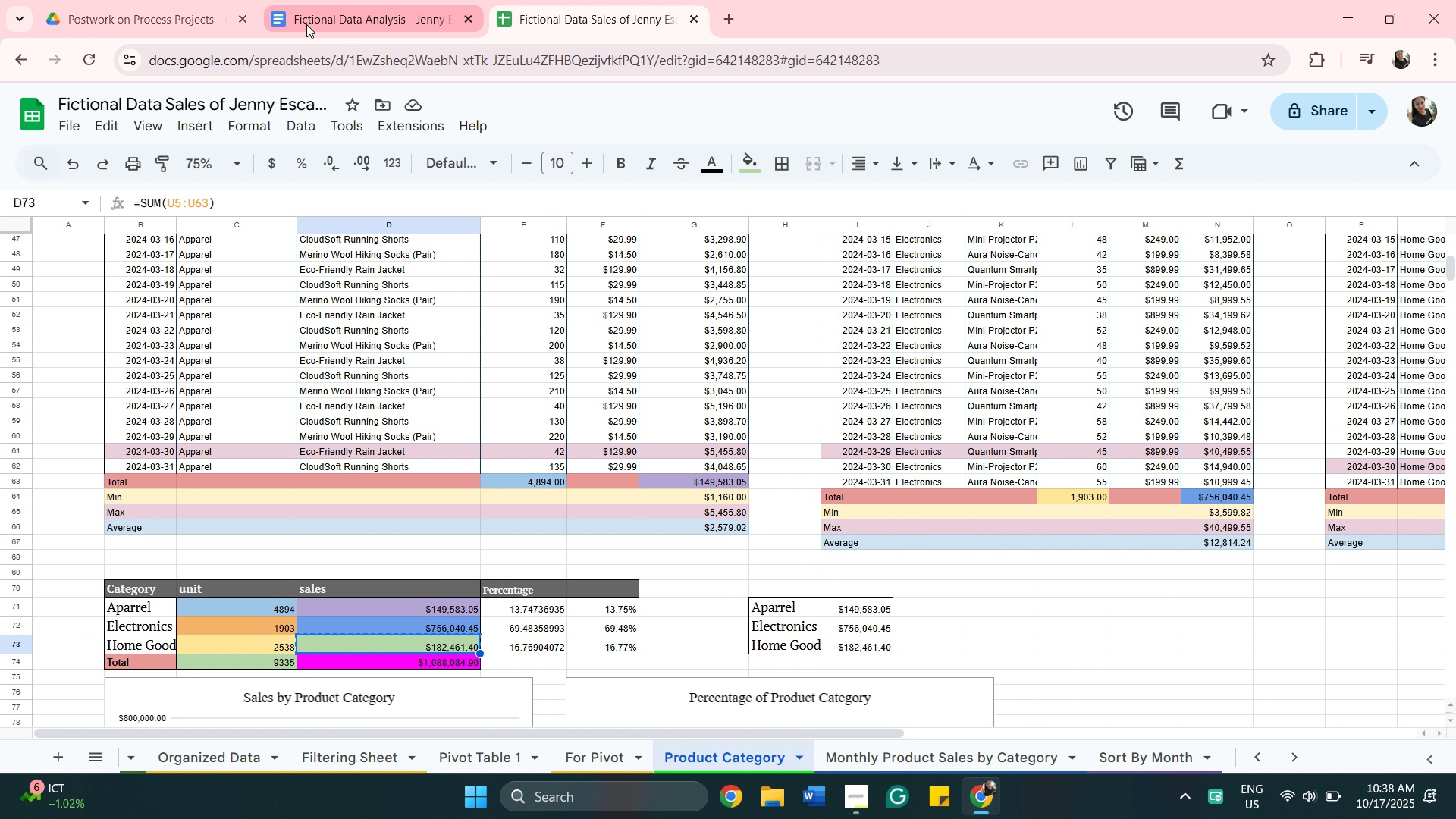 
left_click([307, 24])
 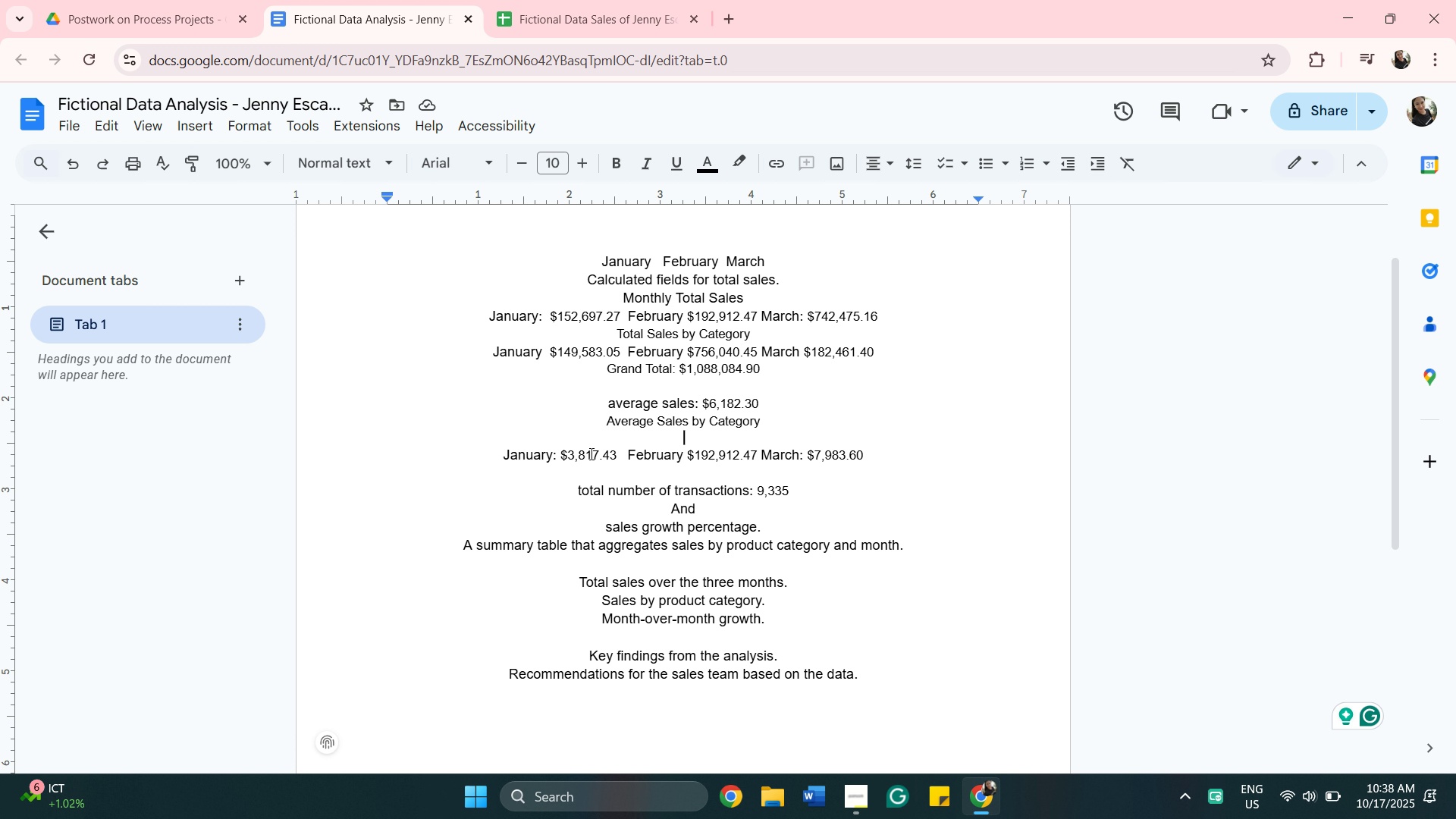 
wait(27.99)
 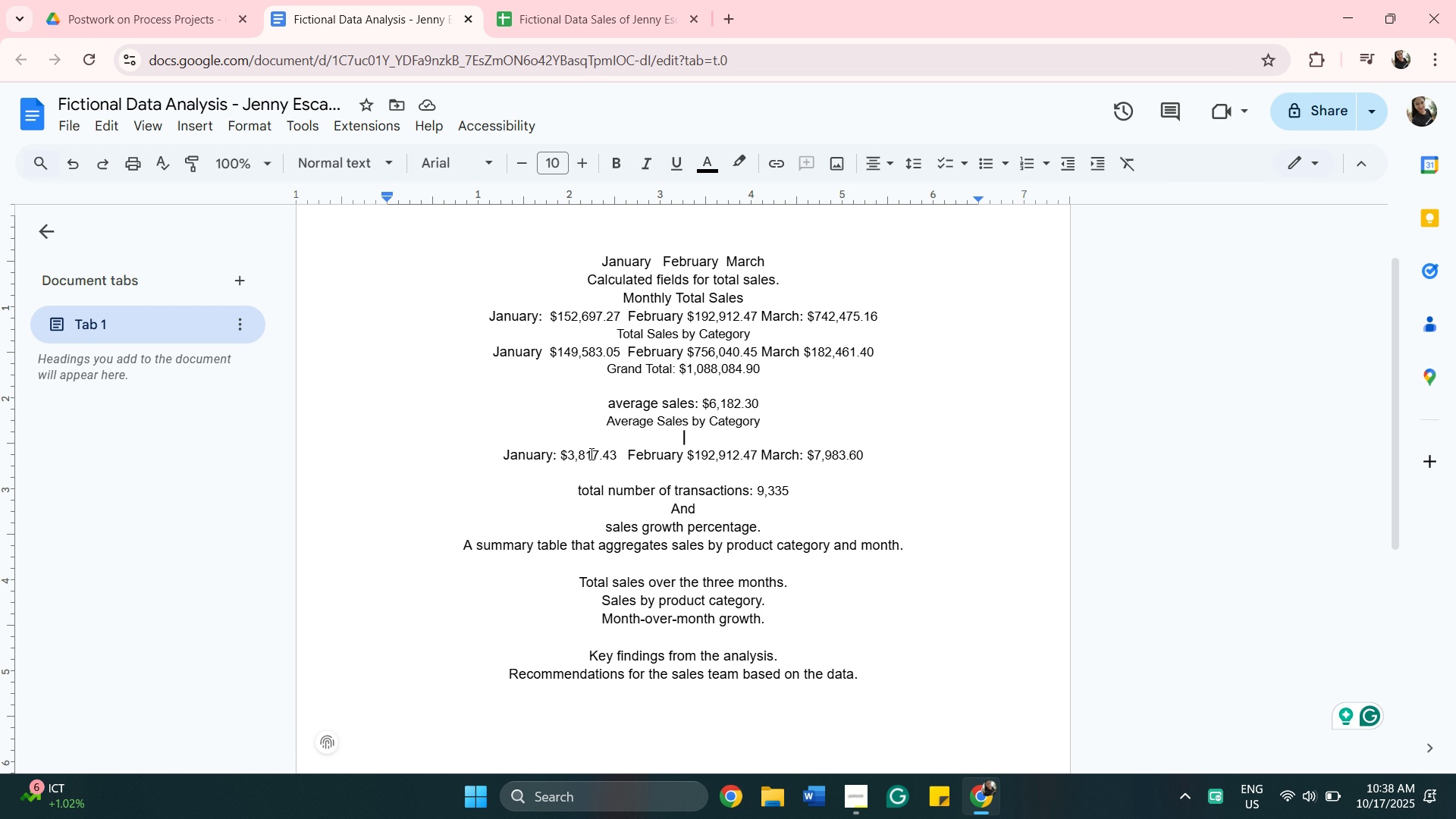 
left_click([566, 30])
 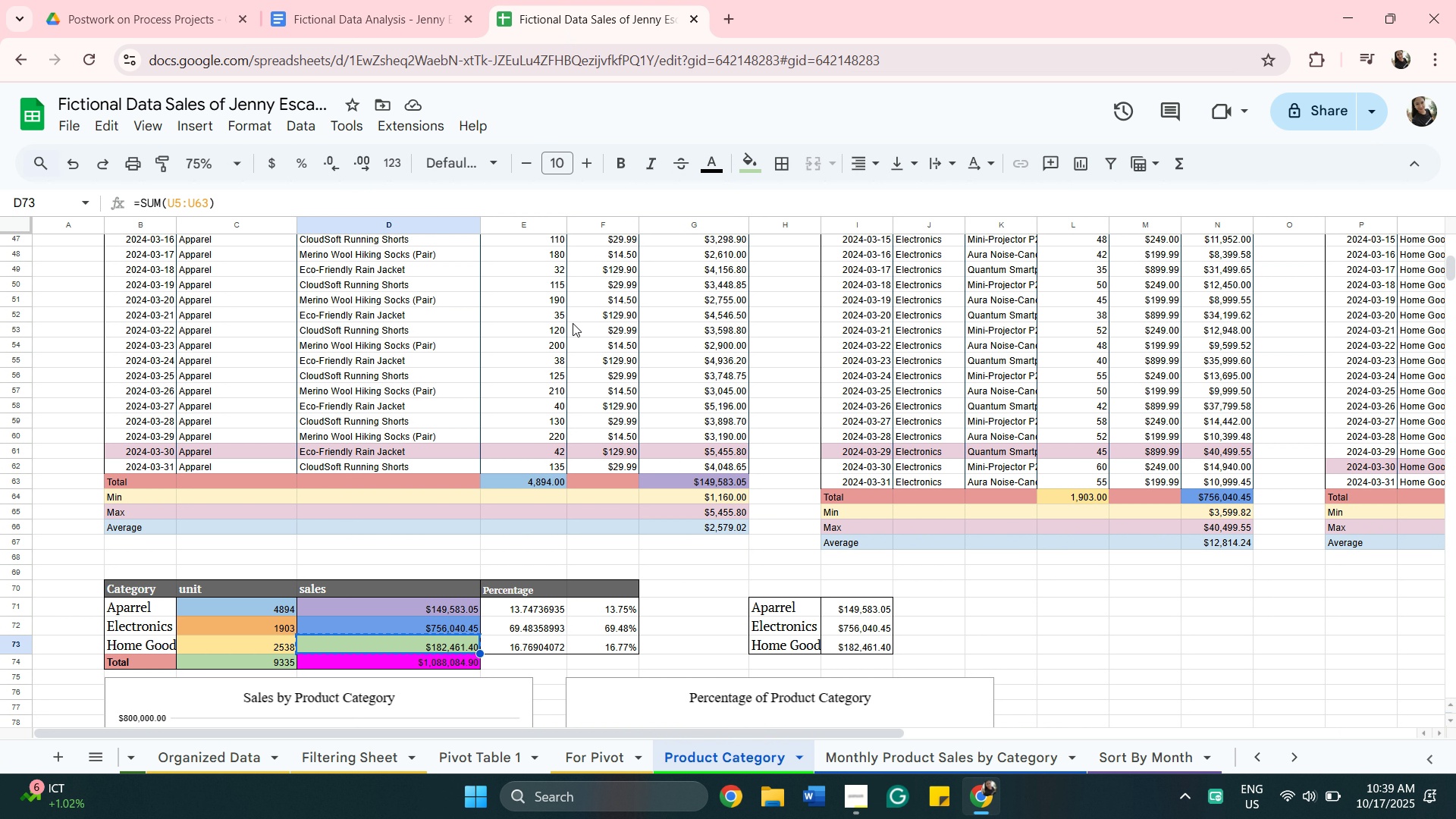 
scroll: coordinate [603, 400], scroll_direction: up, amount: 19.0
 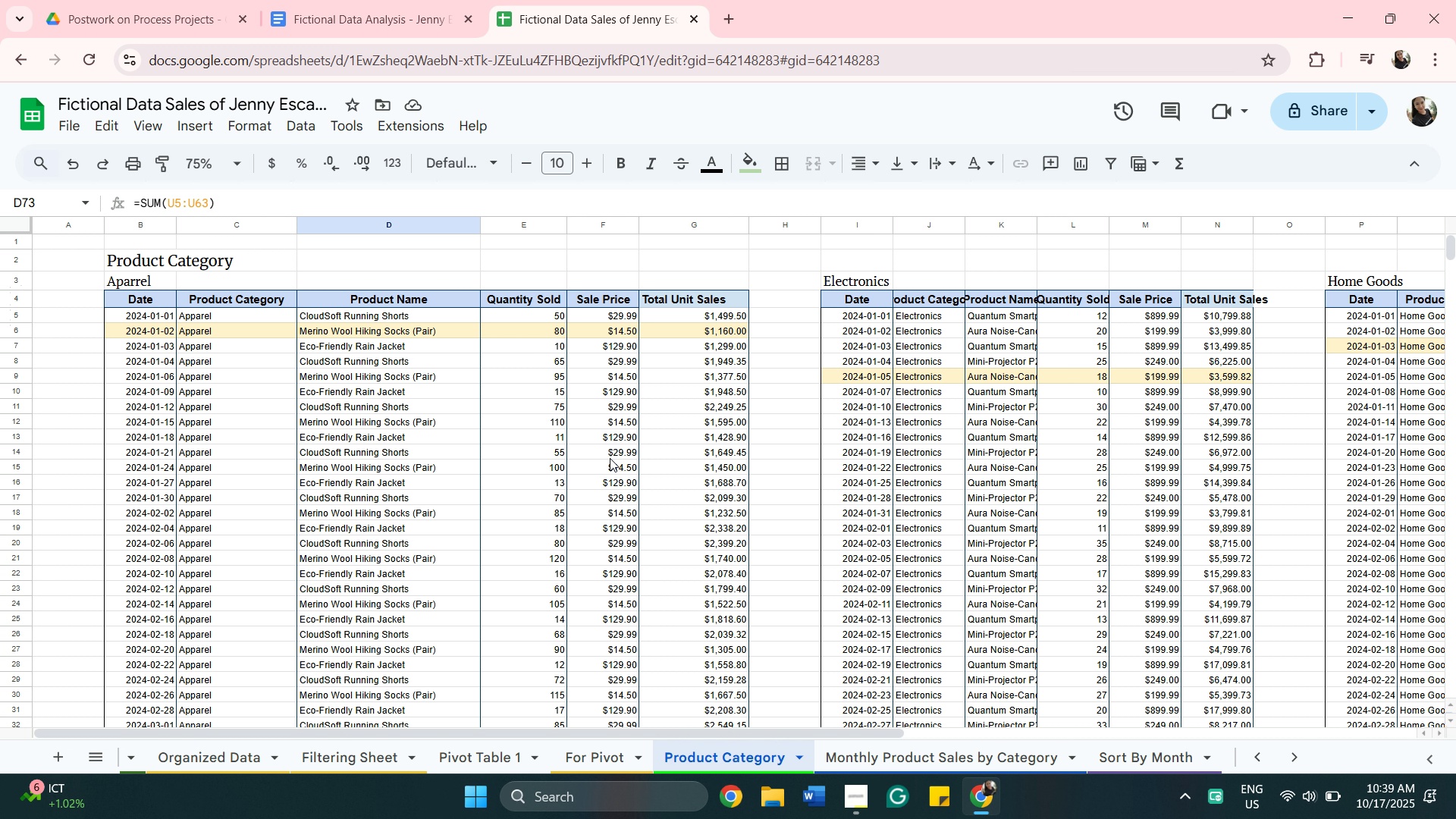 
scroll: coordinate [643, 621], scroll_direction: down, amount: 4.0
 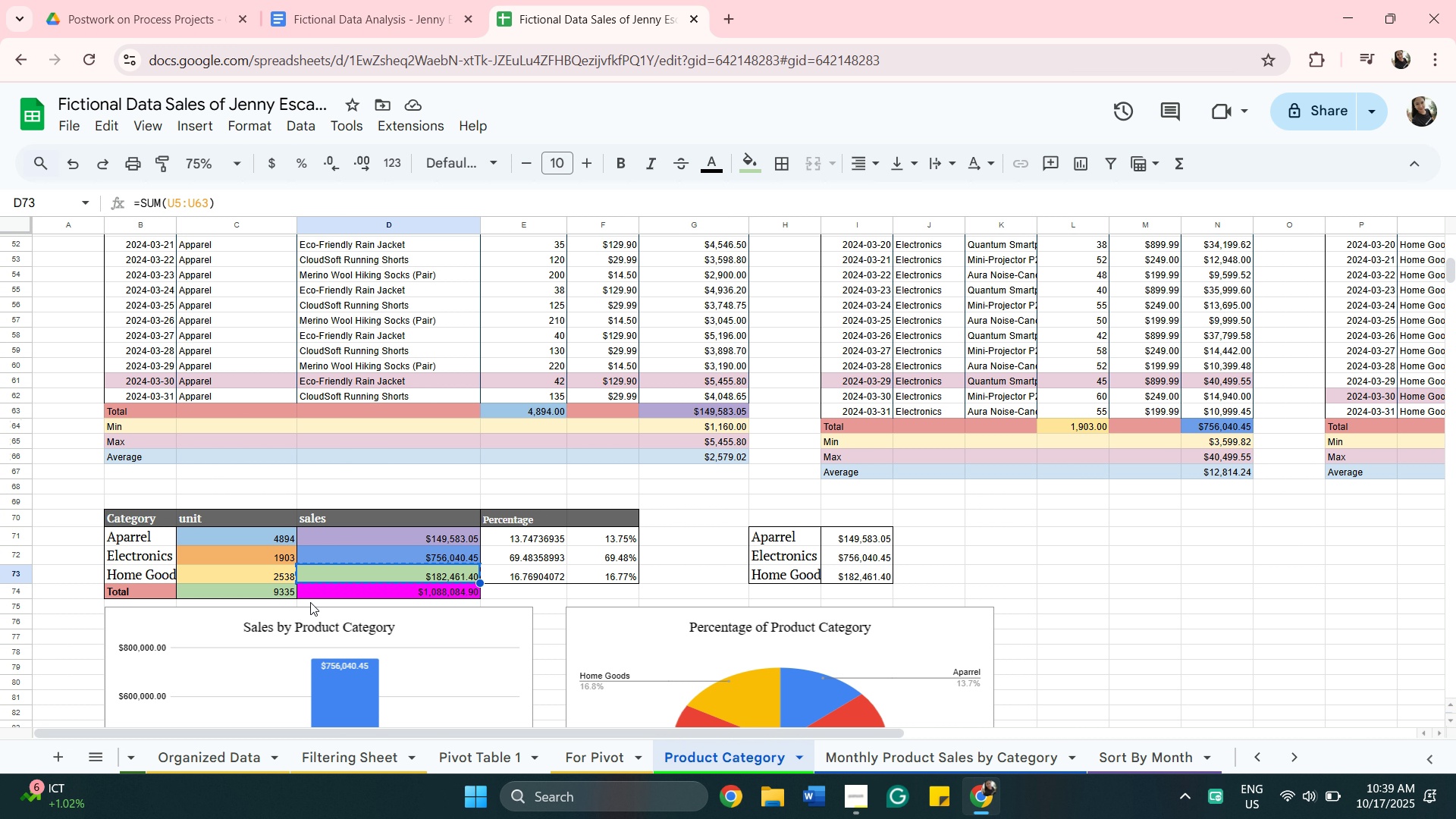 
wait(10.71)
 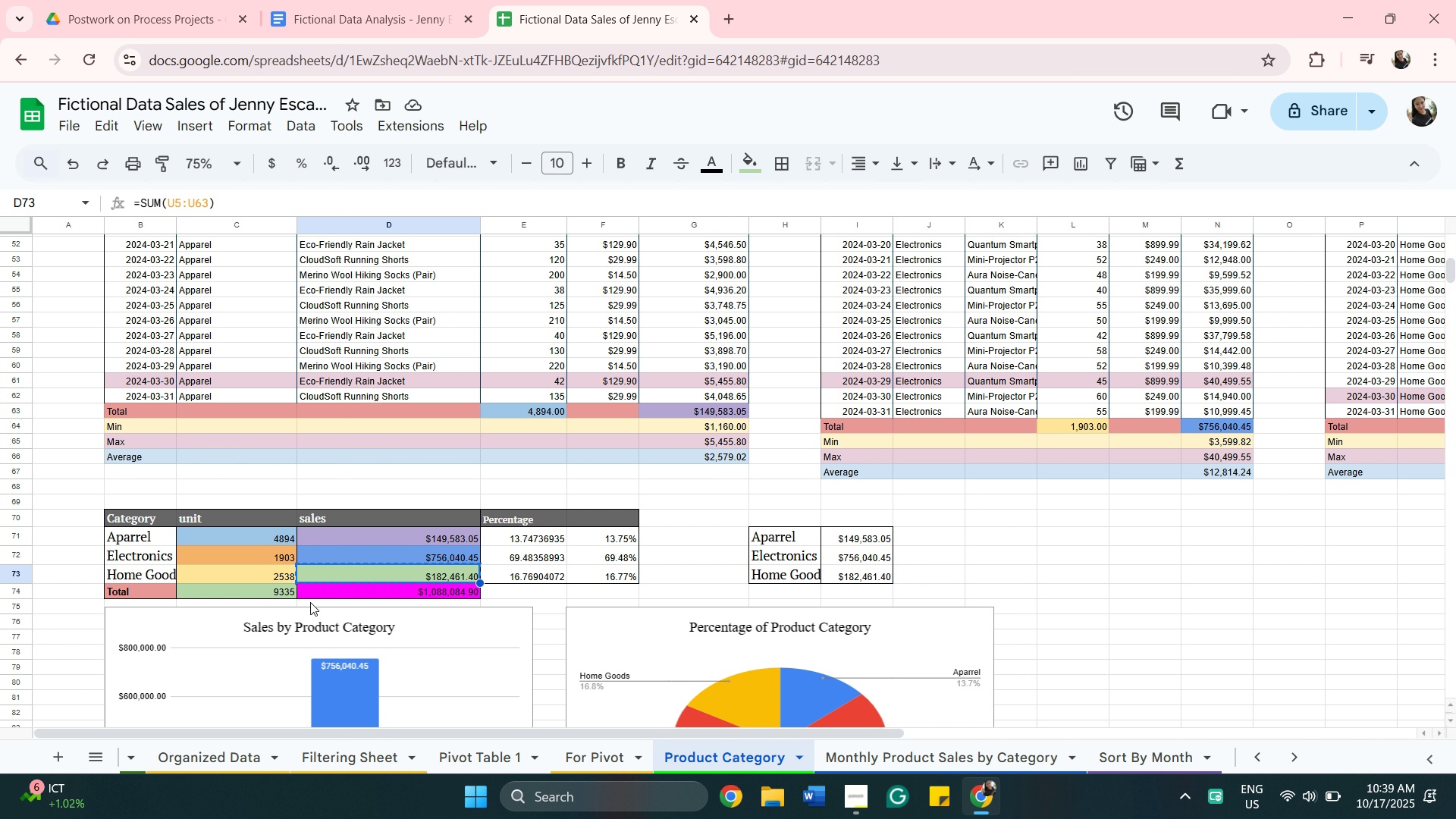 
left_click([908, 768])
 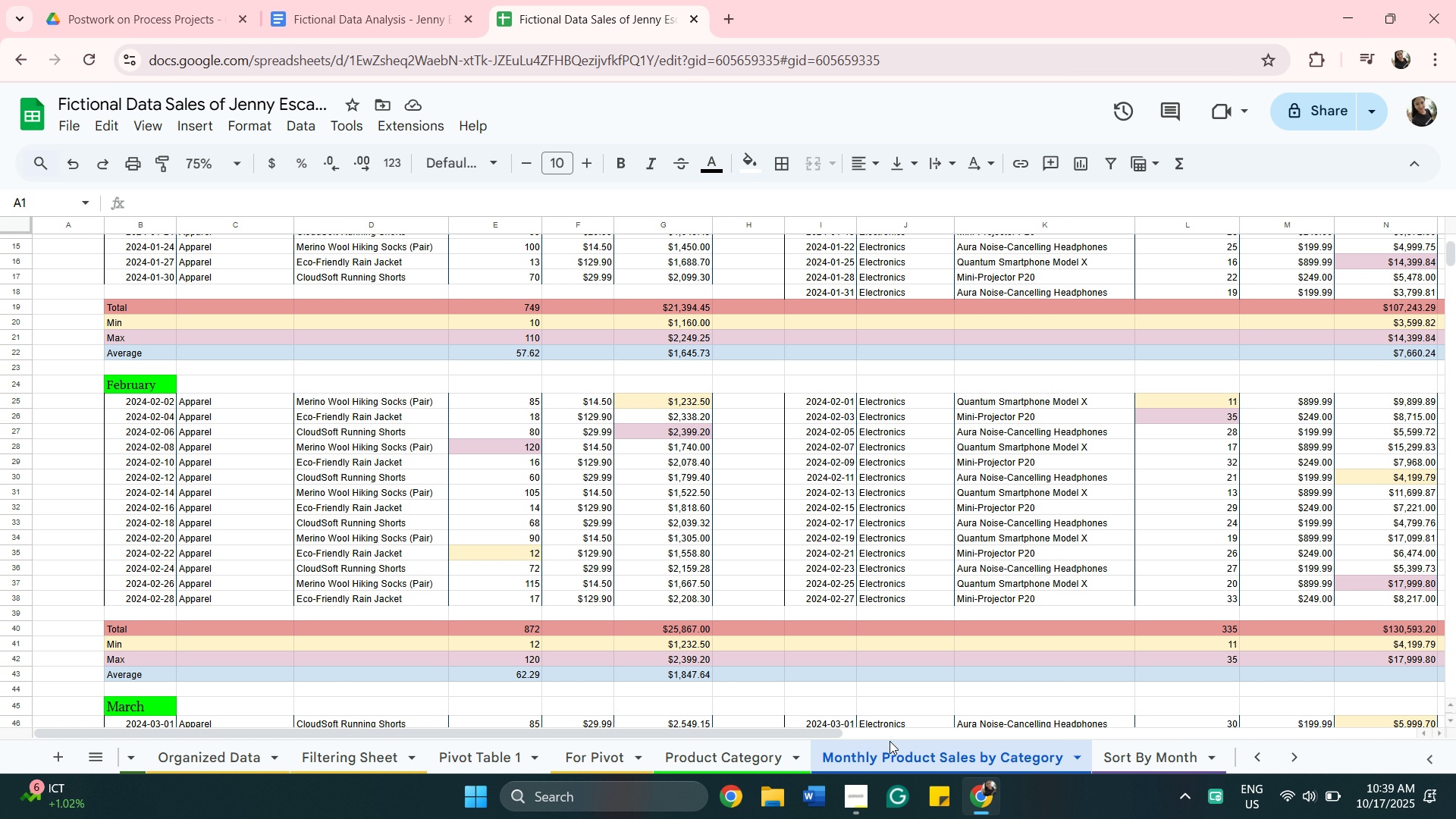 
wait(10.18)
 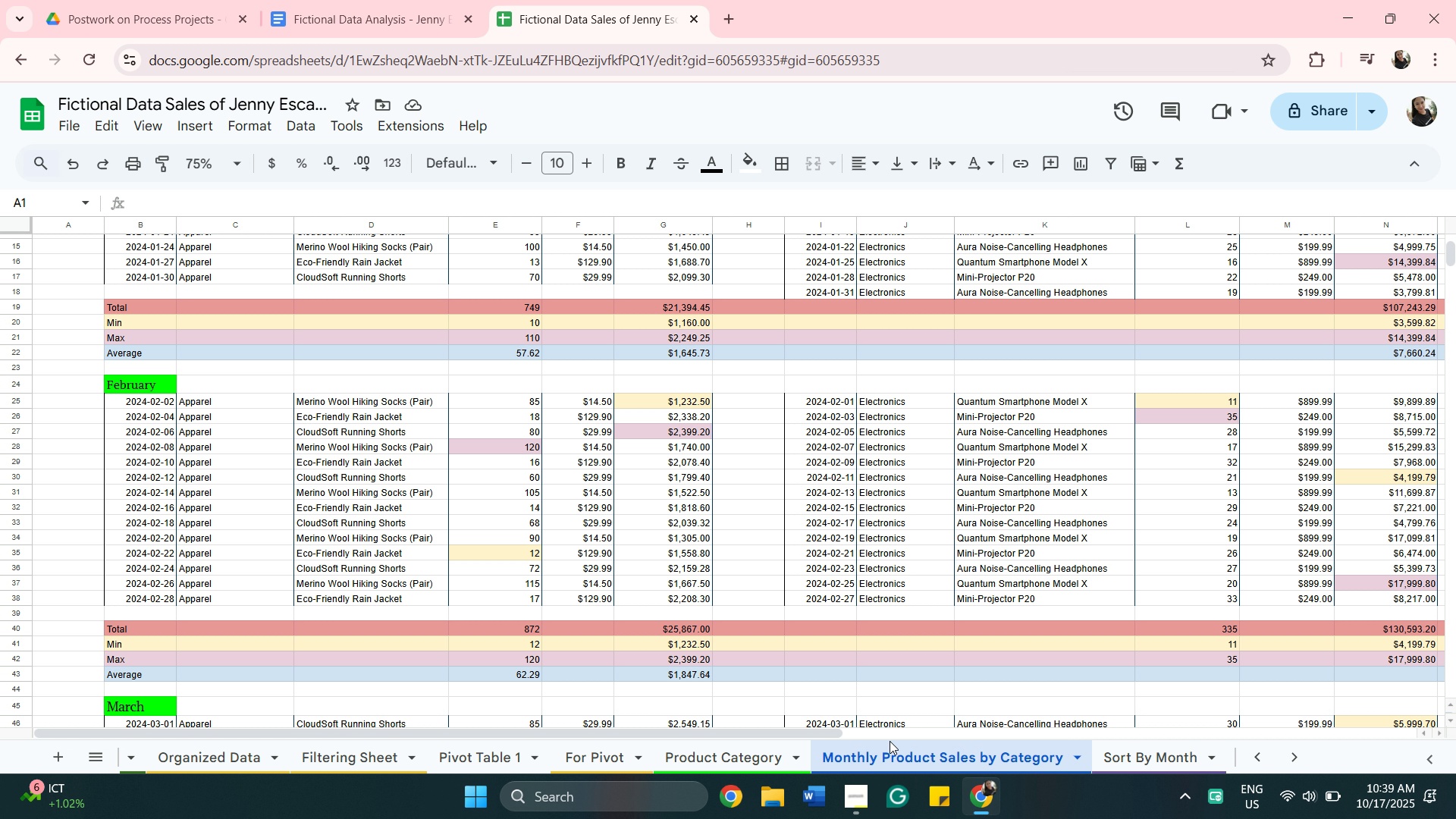 
left_click([350, 8])
 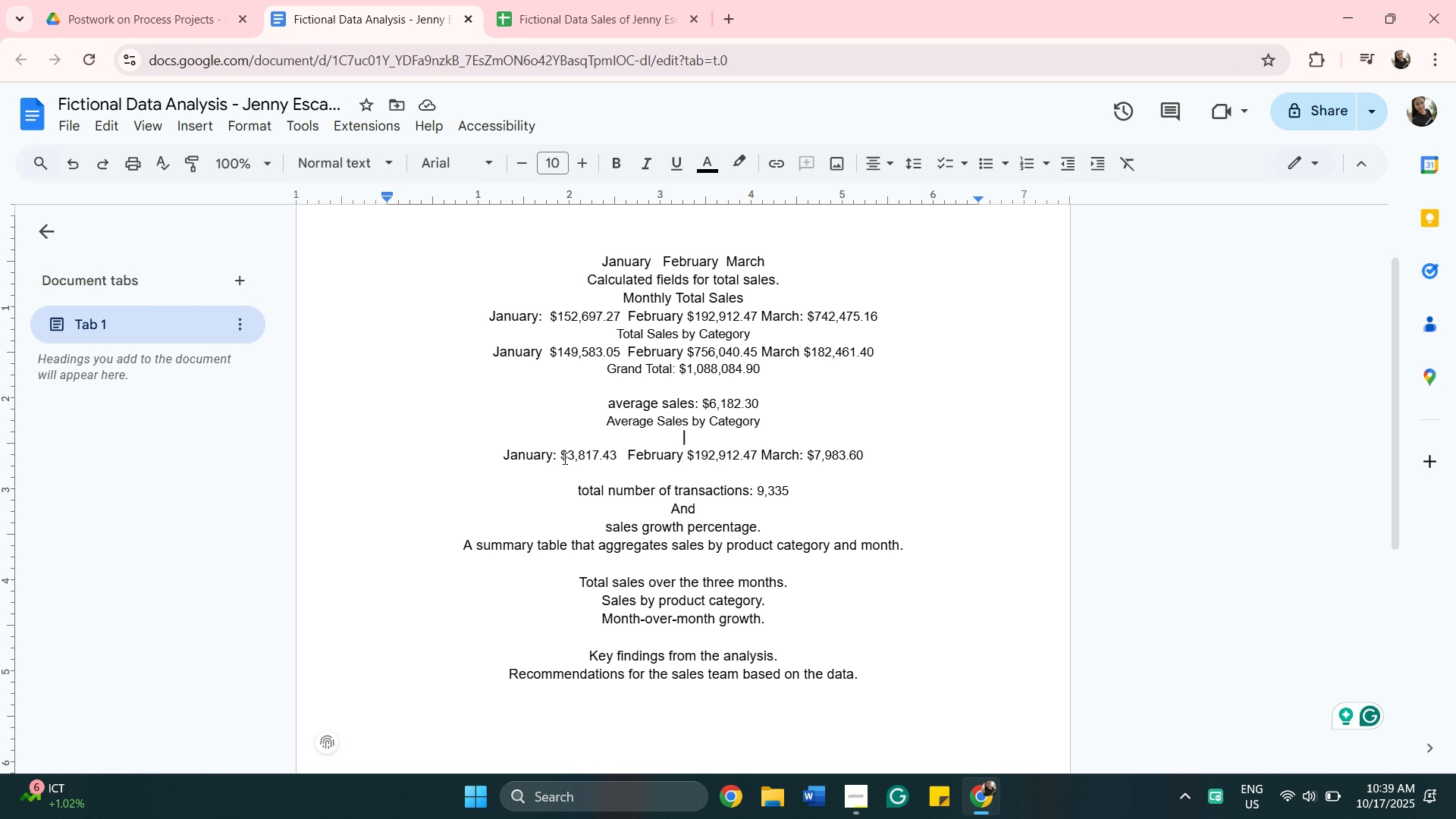 
left_click([555, 22])
 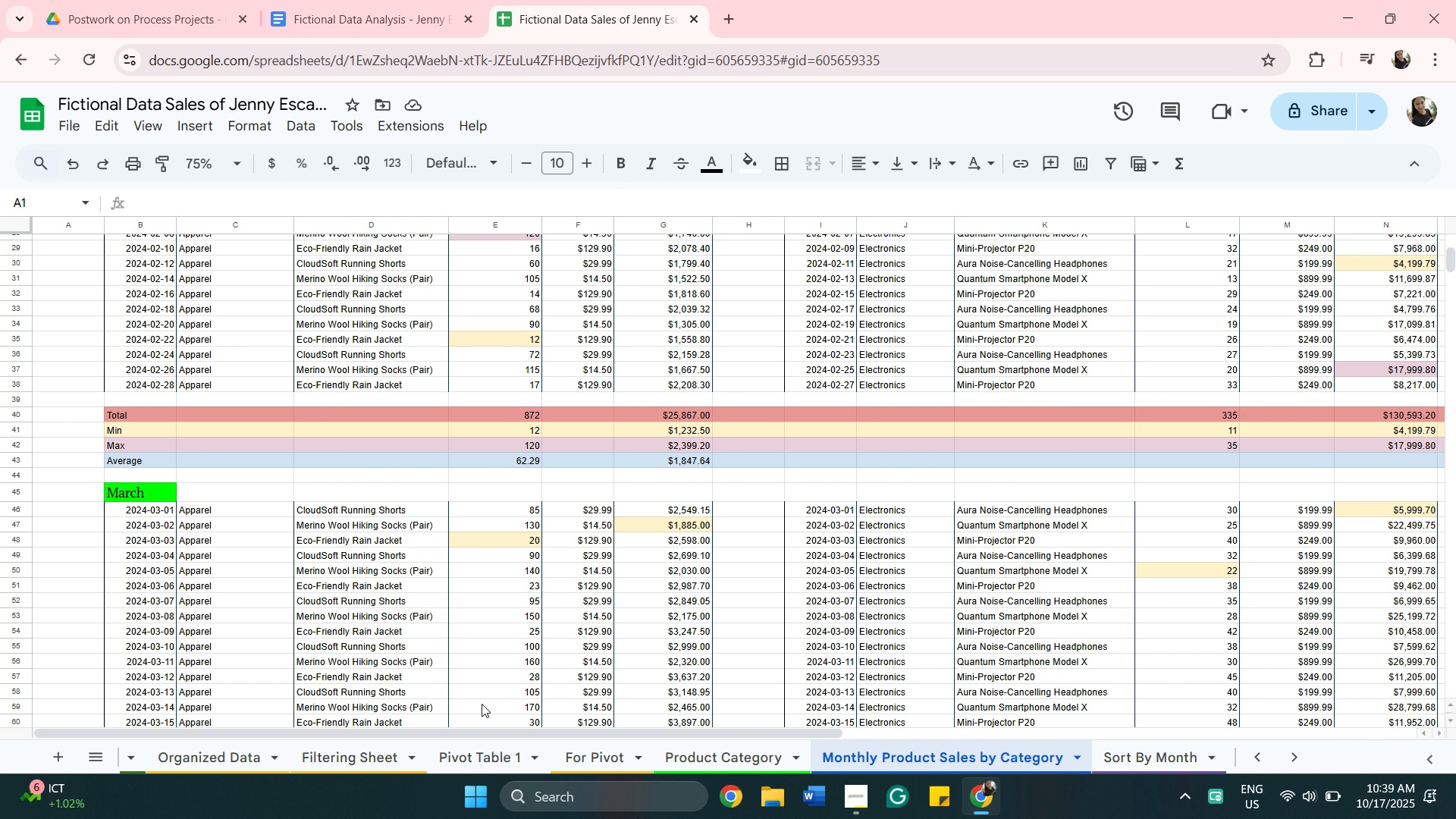 
scroll: coordinate [482, 704], scroll_direction: down, amount: 3.0
 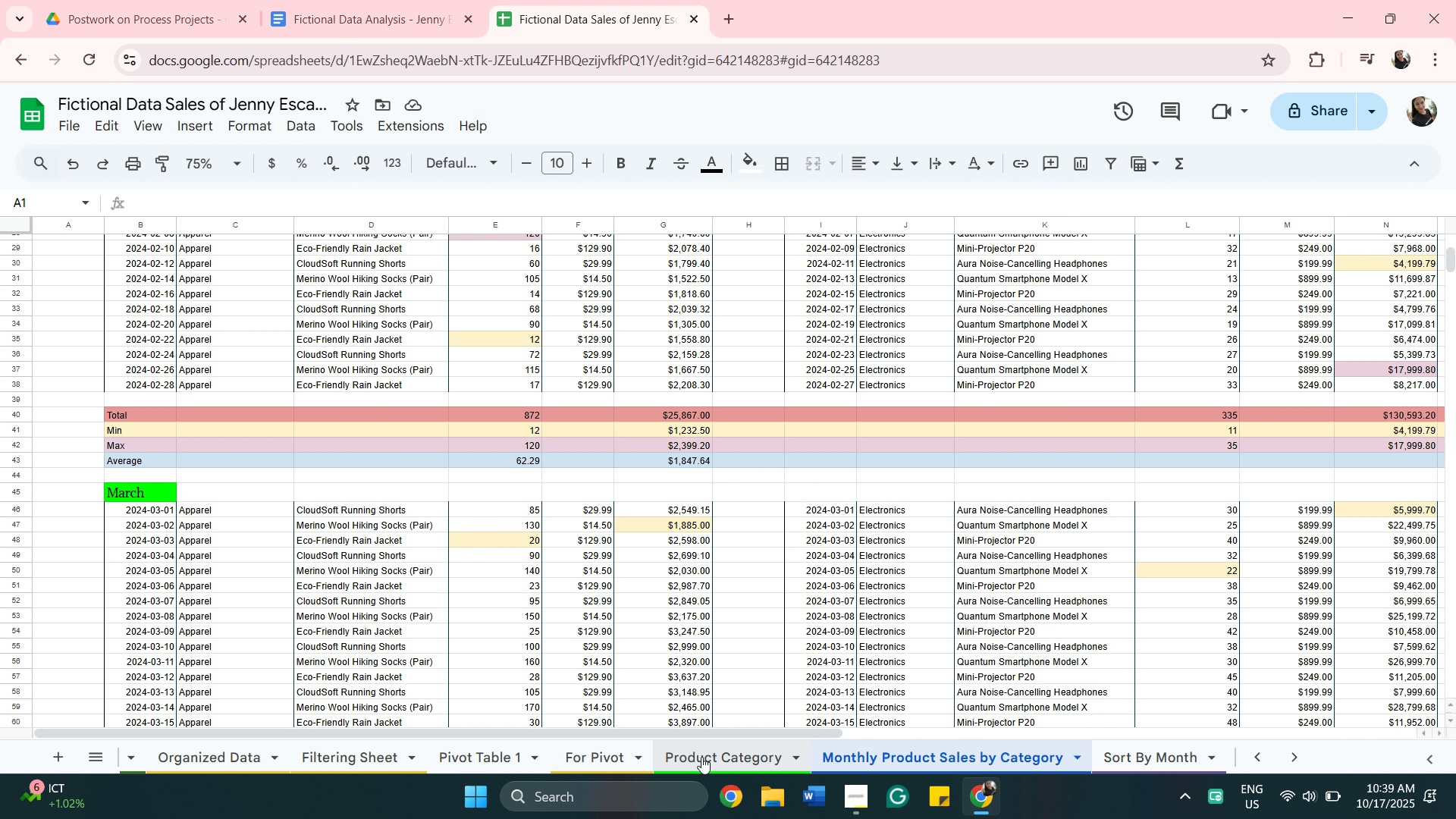 
left_click([701, 757])
 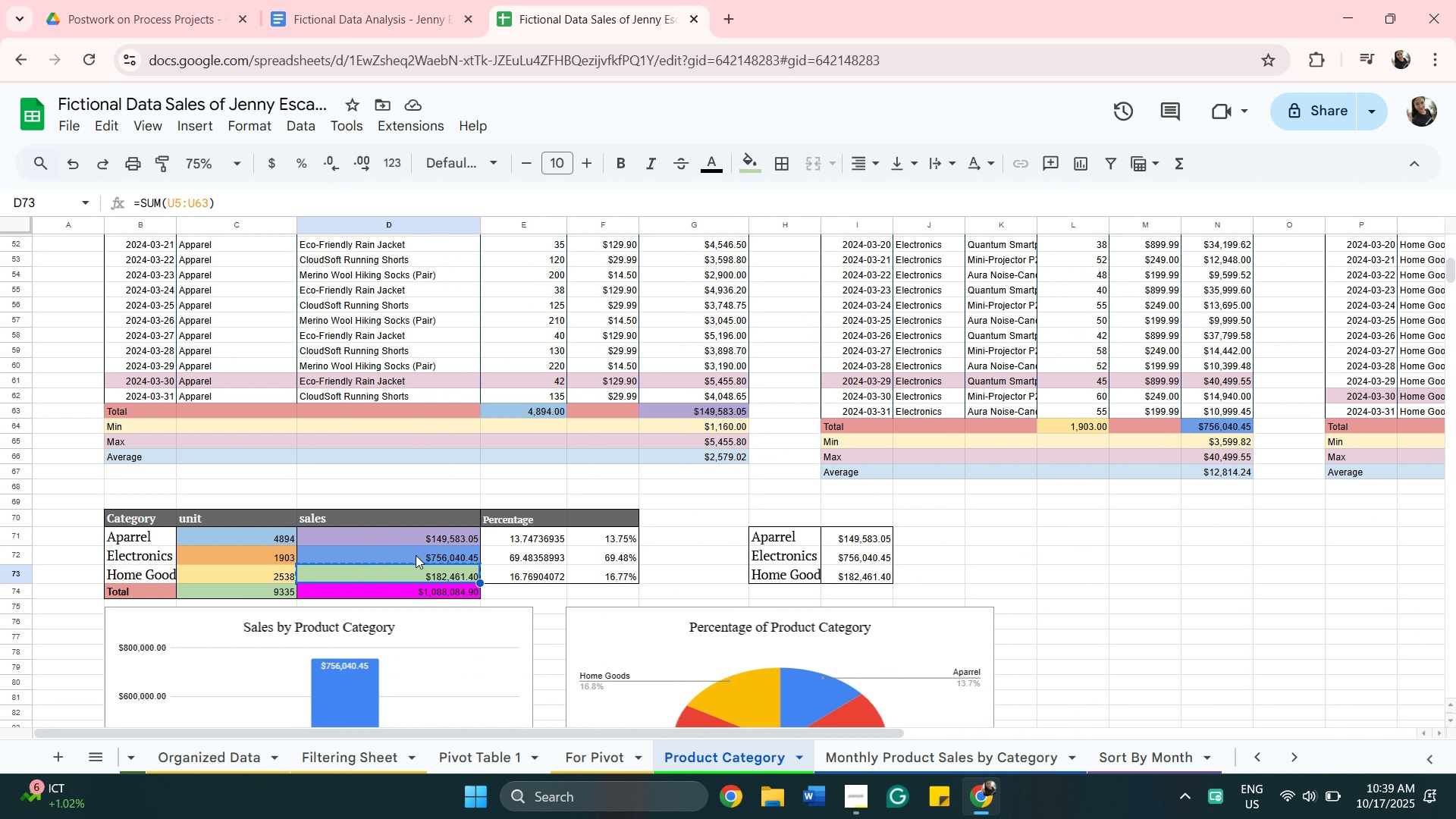 
wait(8.34)
 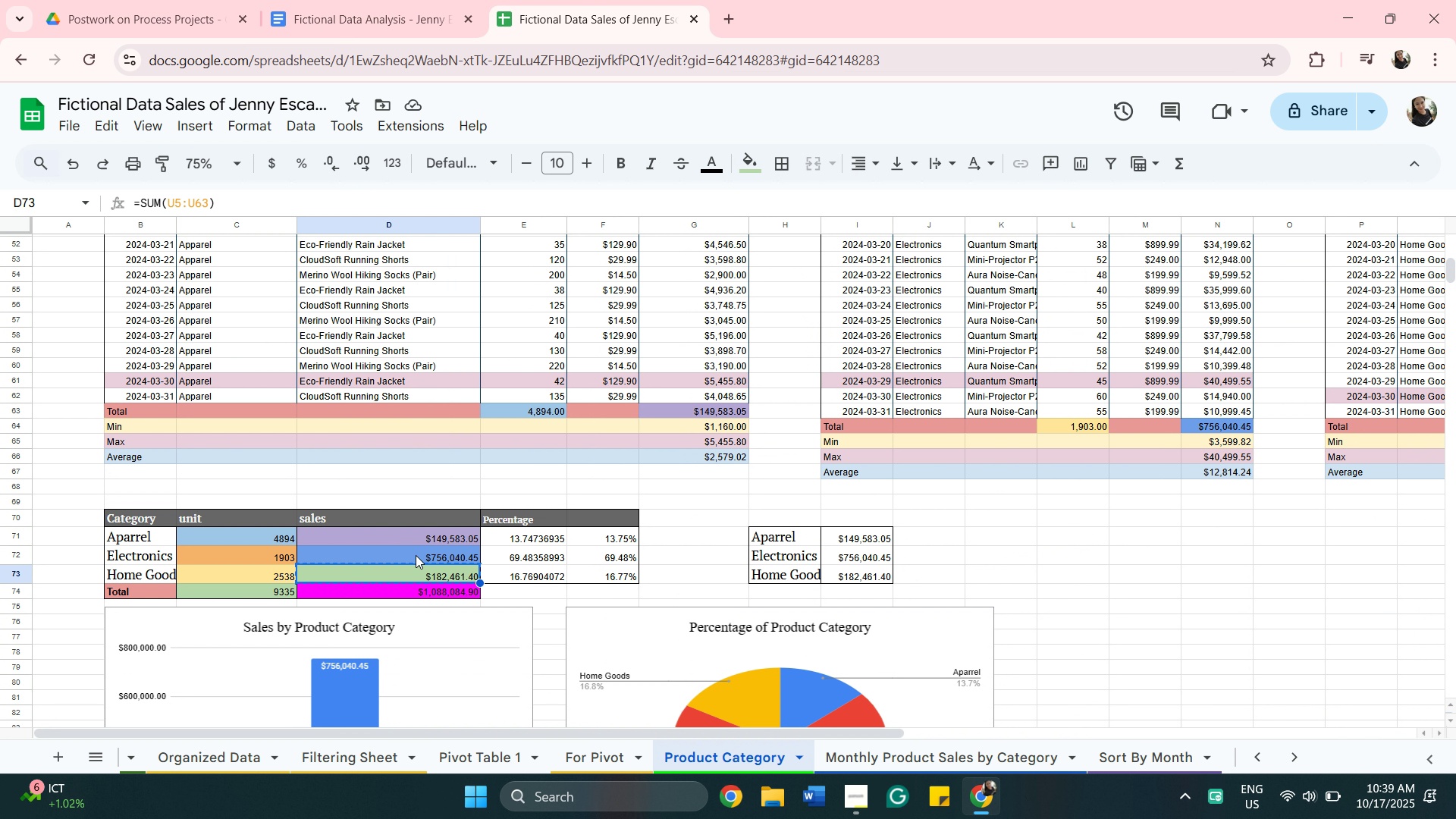 
left_click([883, 769])
 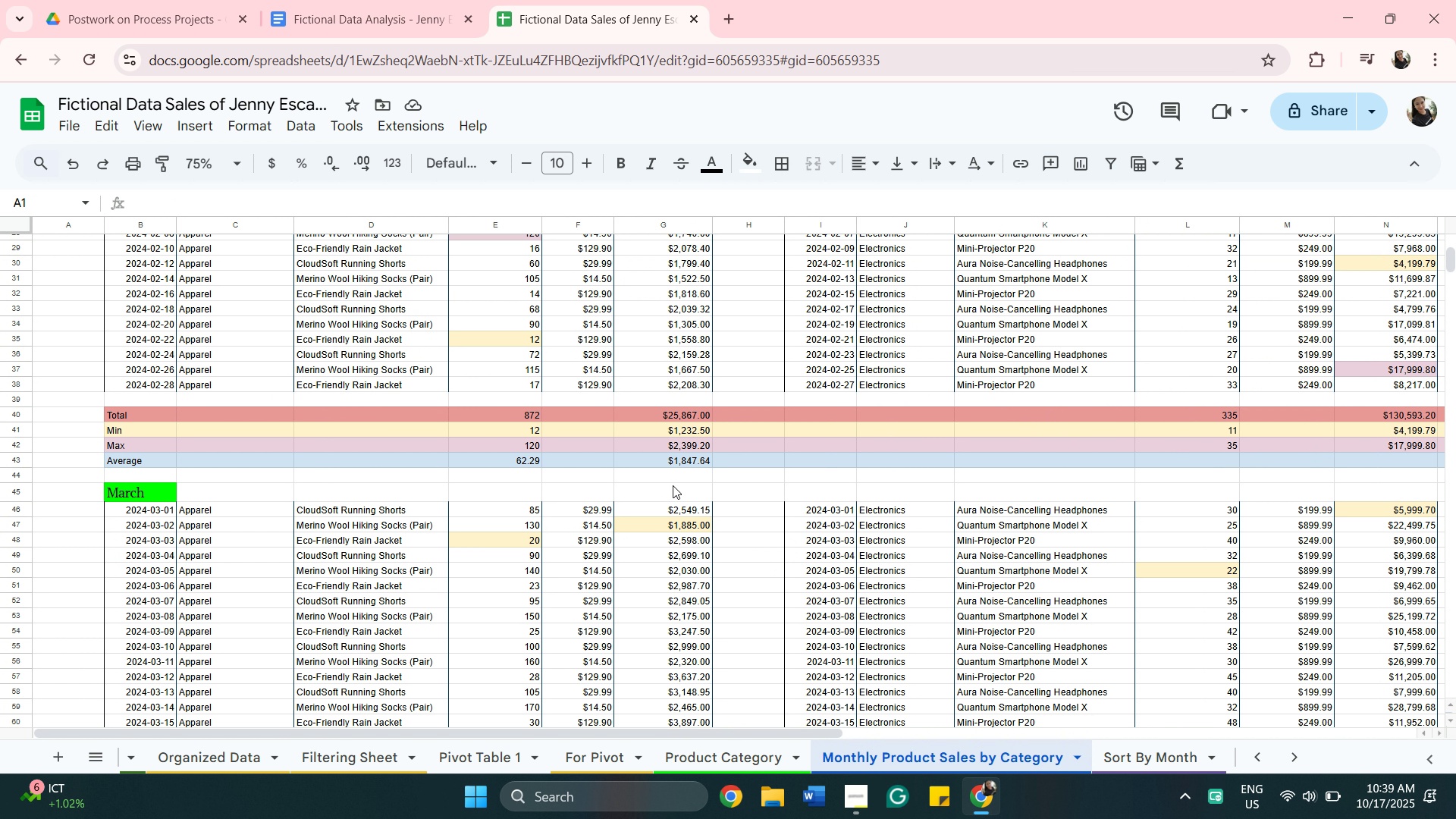 
scroll: coordinate [728, 632], scroll_direction: down, amount: 11.0
 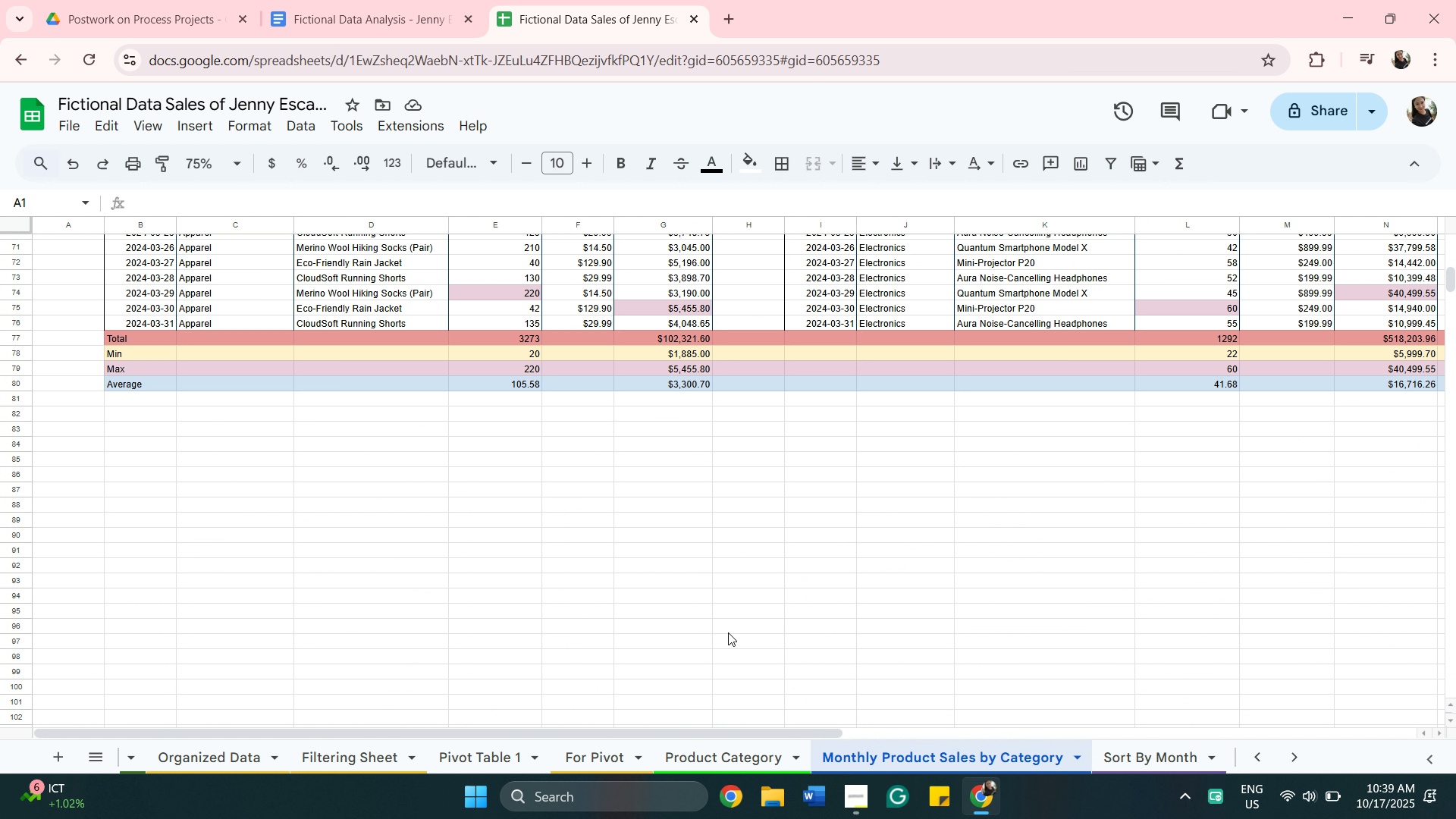 
scroll: coordinate [728, 632], scroll_direction: up, amount: 3.0
 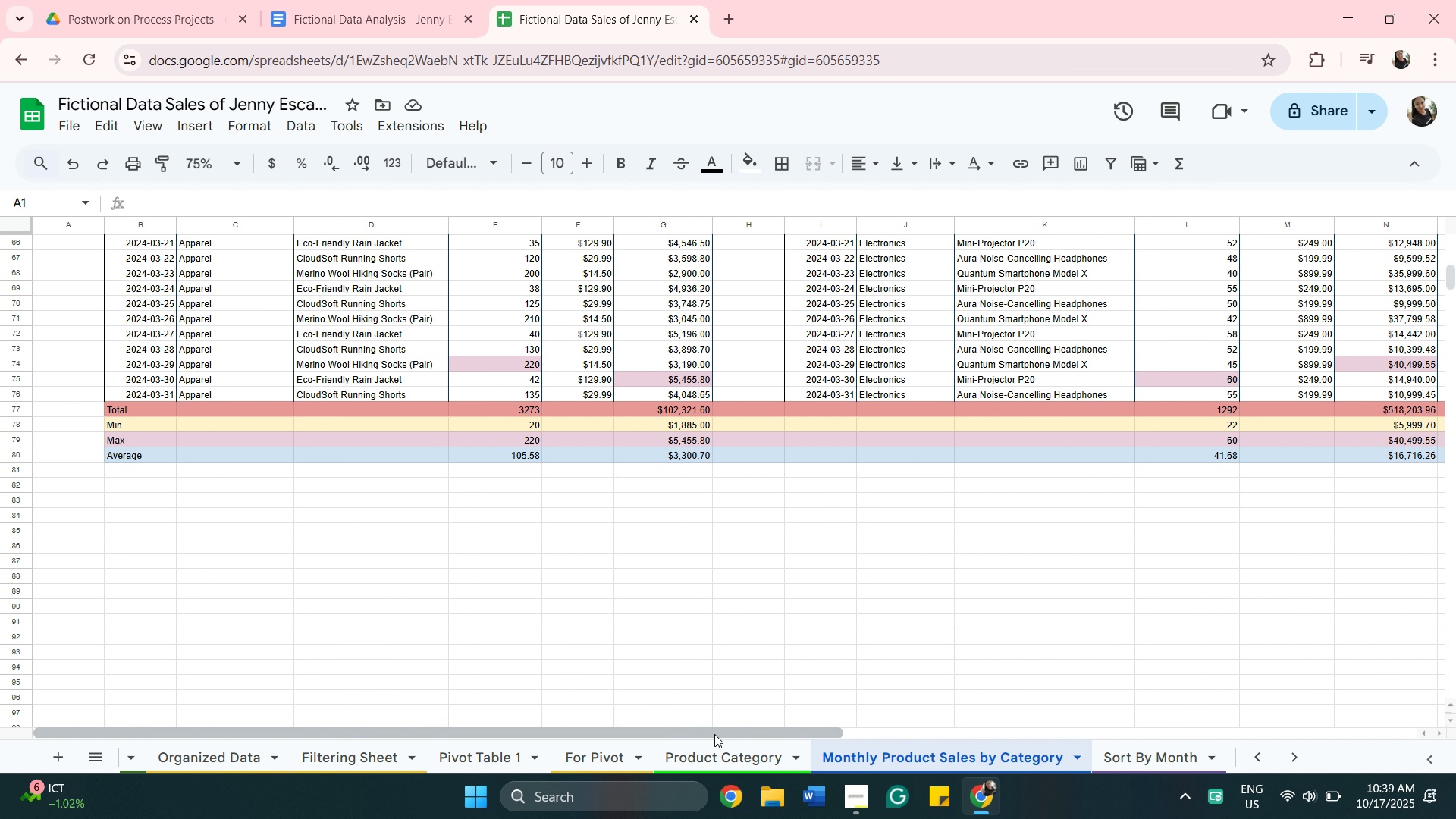 
left_click_drag(start_coordinate=[714, 734], to_coordinate=[1357, 733])
 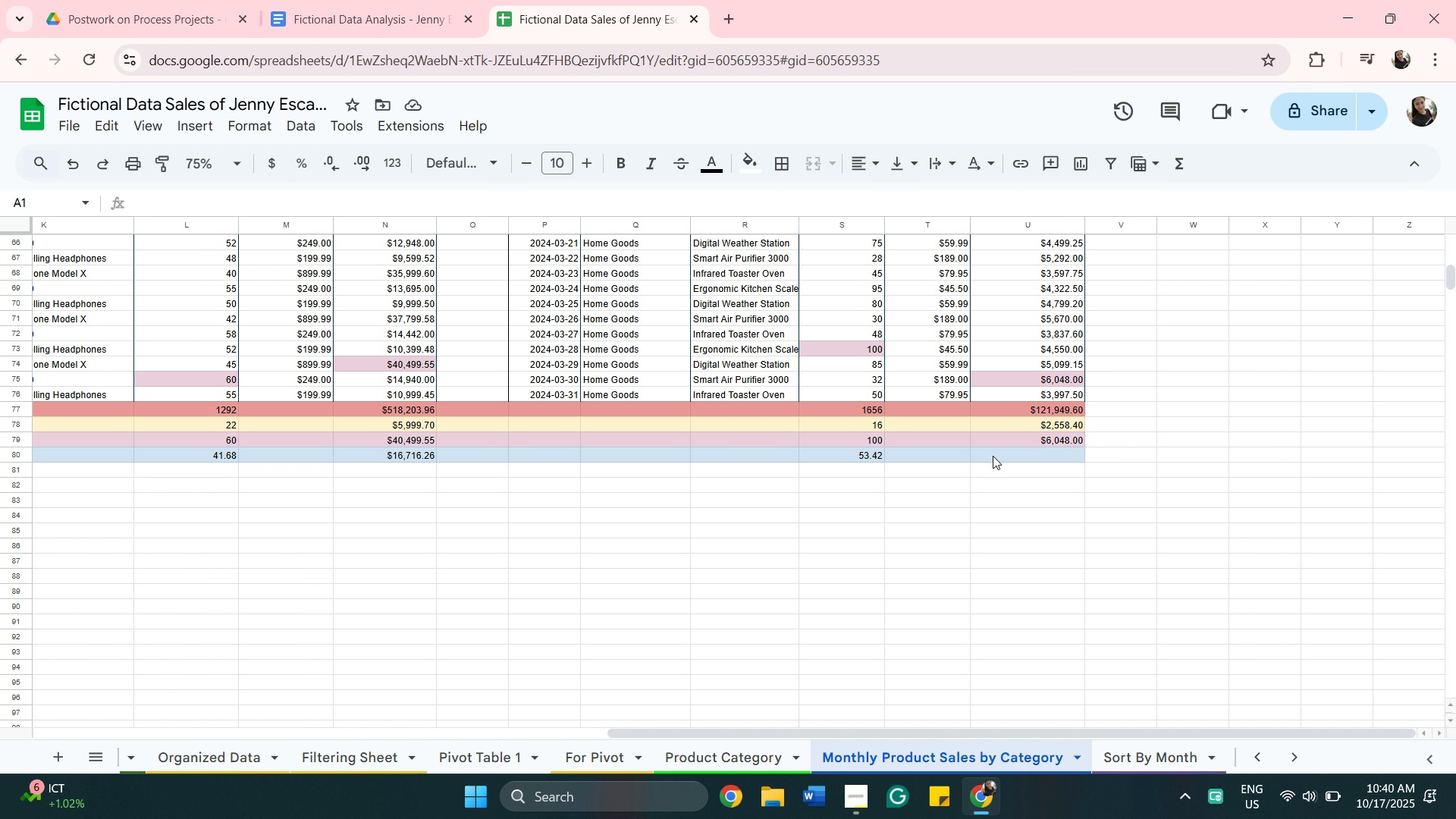 
left_click([993, 456])
 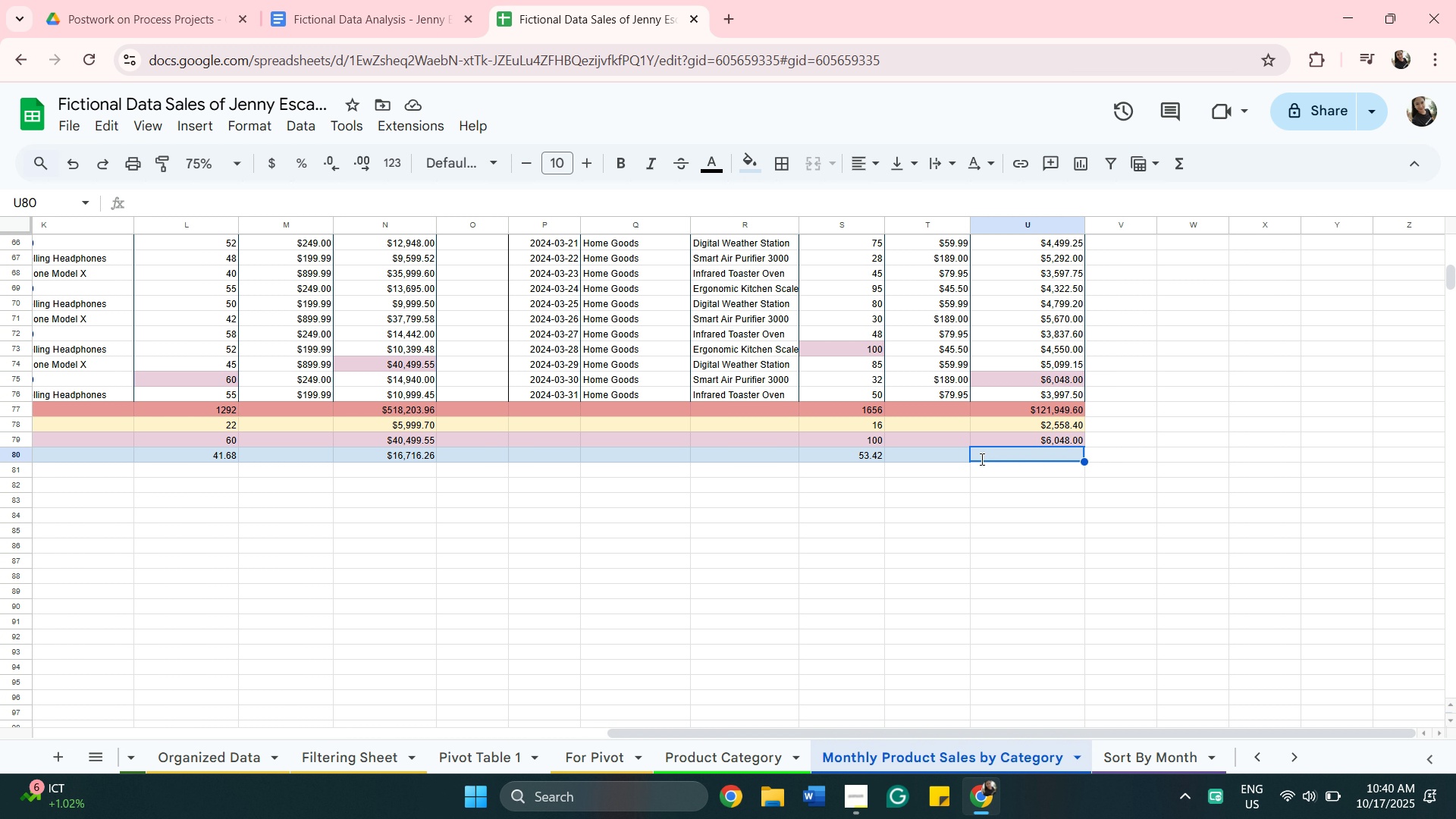 
key(Equal)
 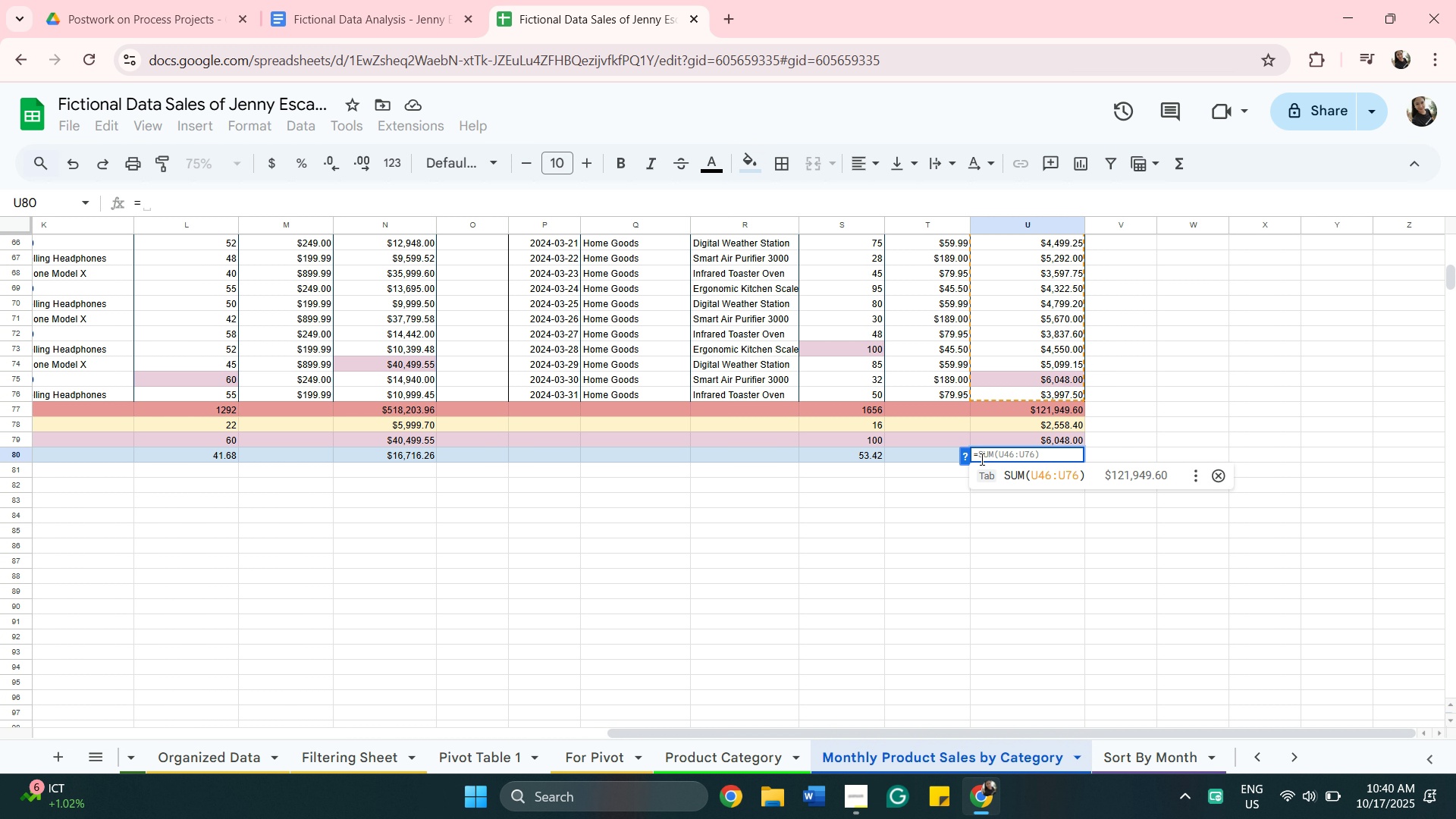 
wait(5.53)
 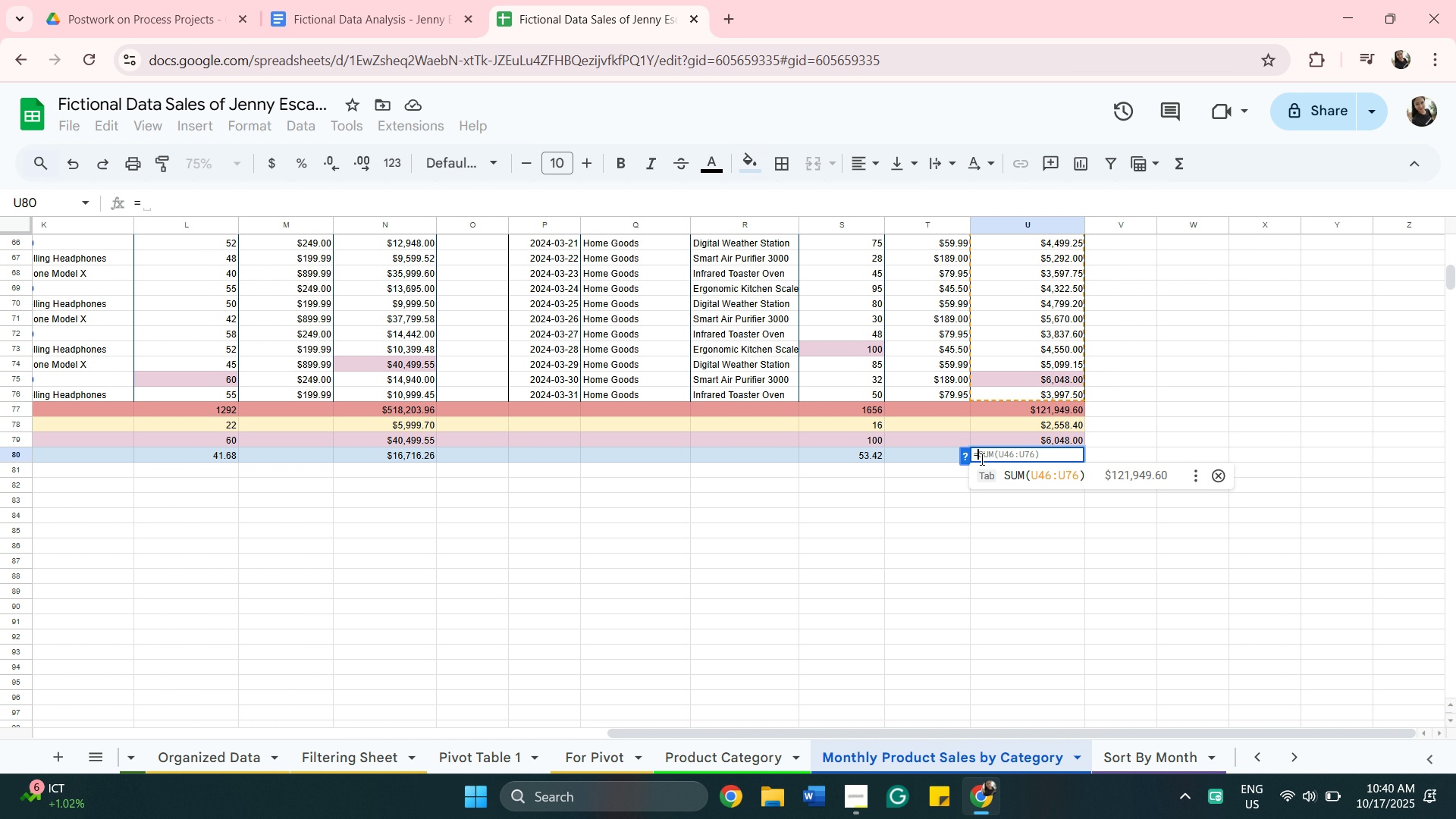 
type(average)
 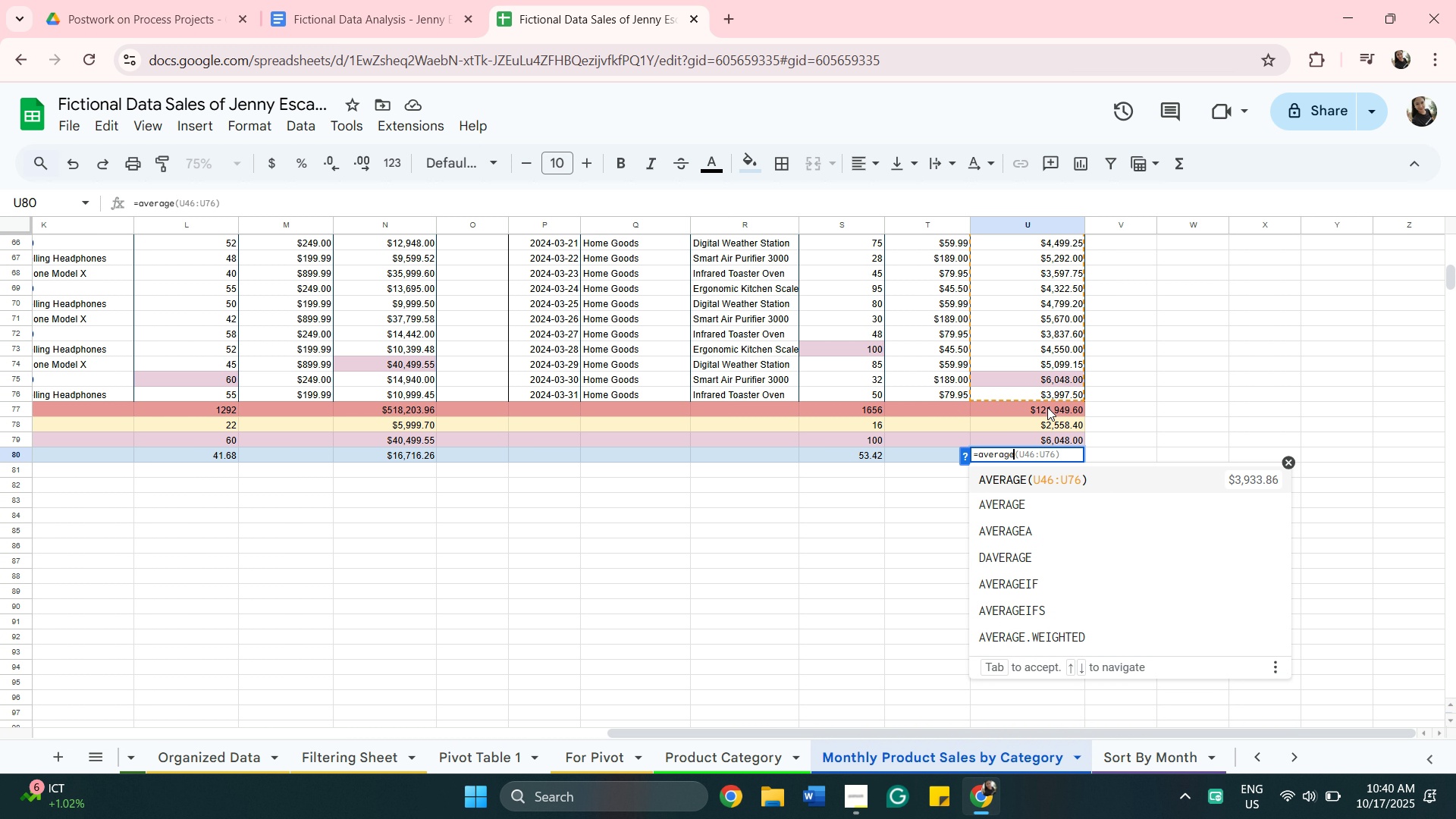 
scroll: coordinate [1065, 350], scroll_direction: up, amount: 3.0
 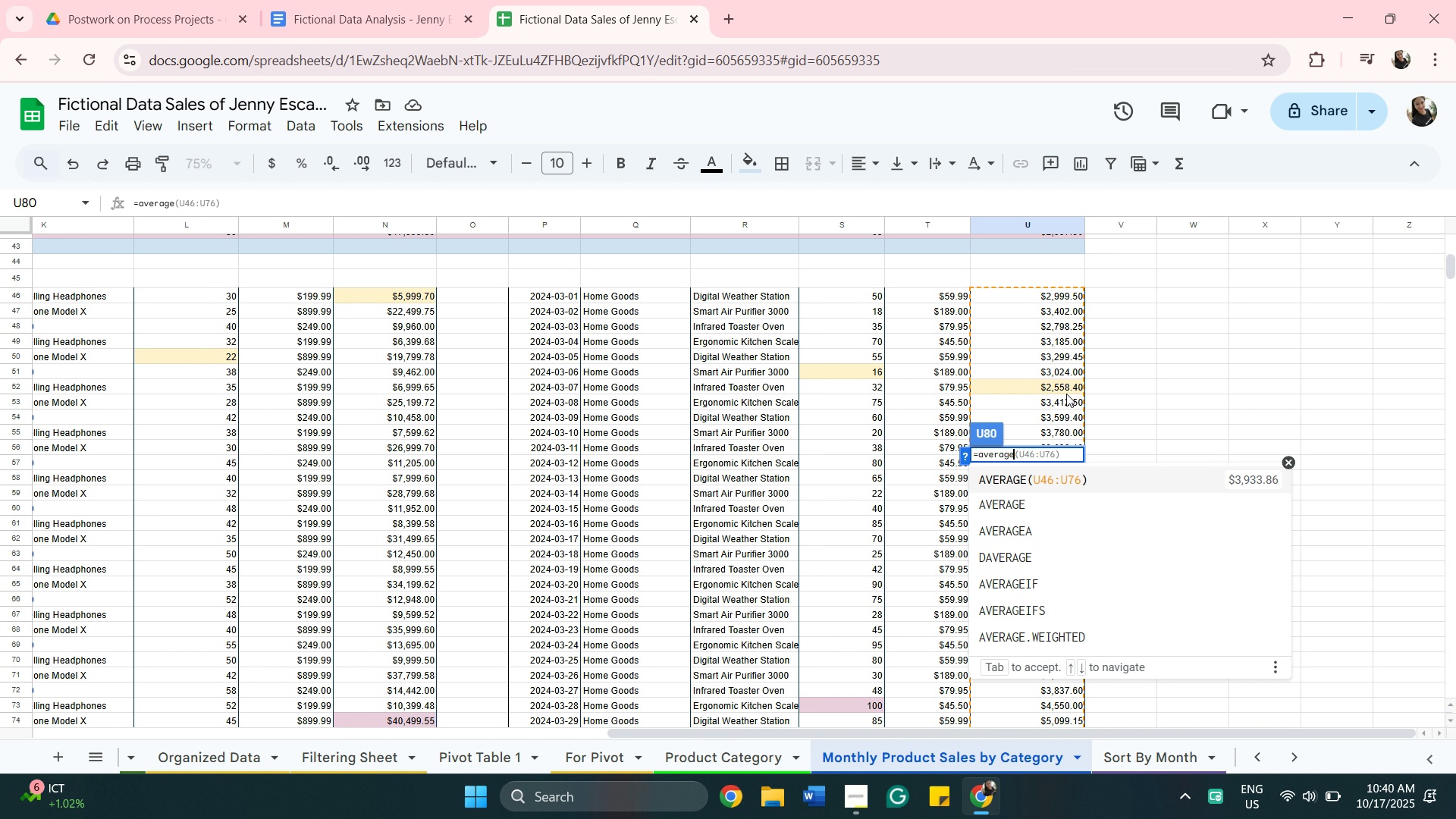 
scroll: coordinate [1066, 394], scroll_direction: down, amount: 5.0
 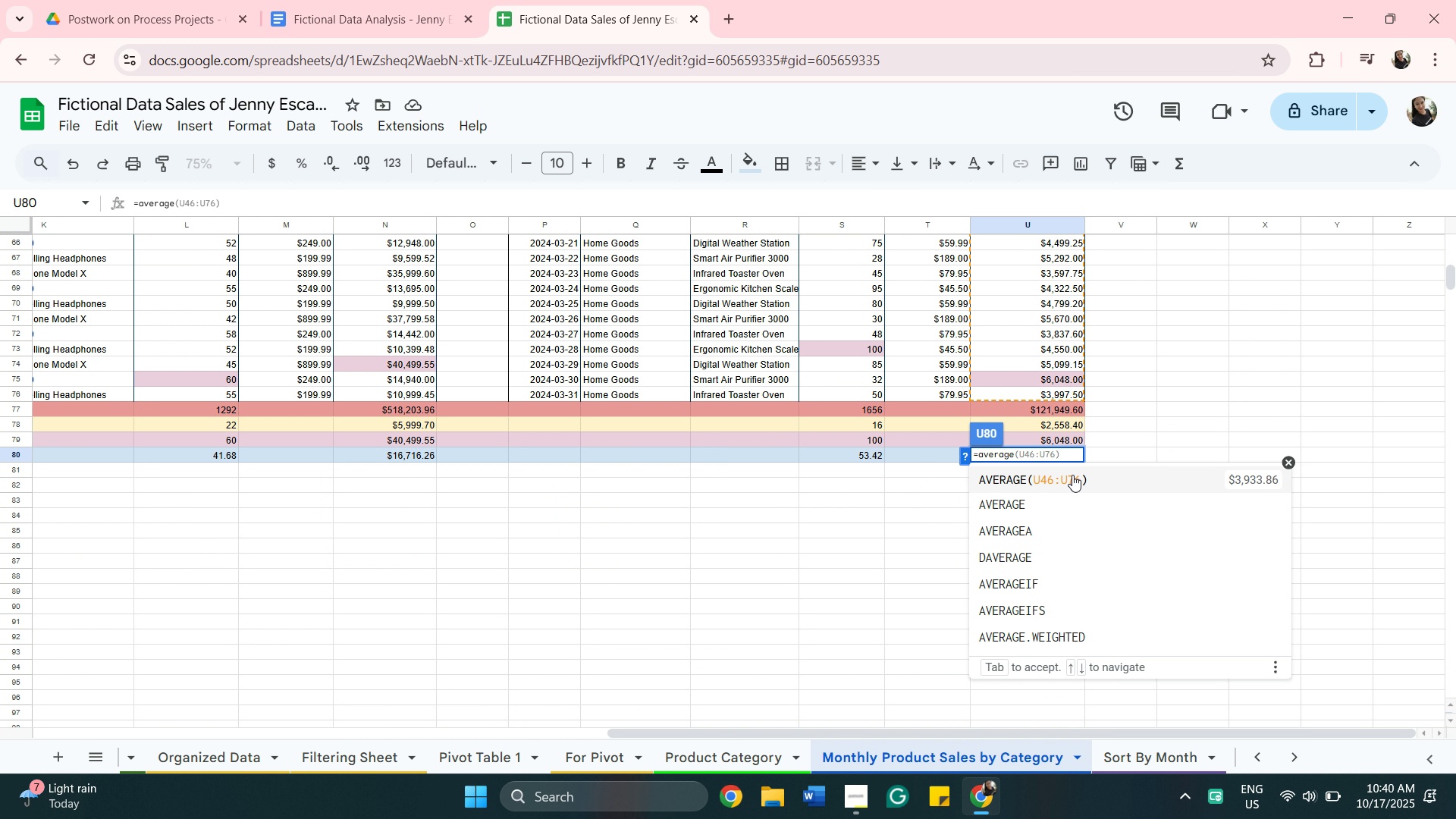 
left_click([1072, 475])
 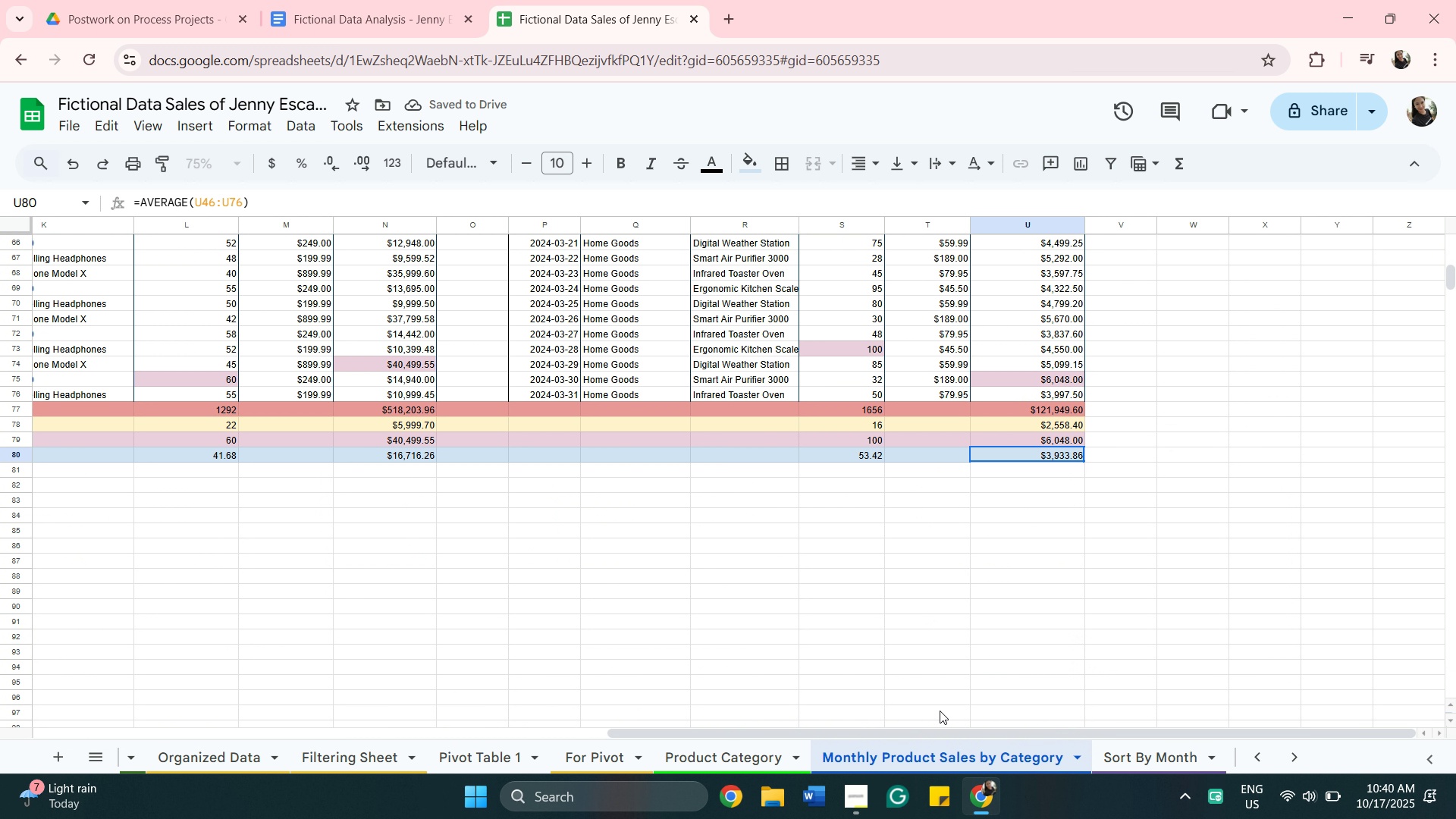 
wait(8.38)
 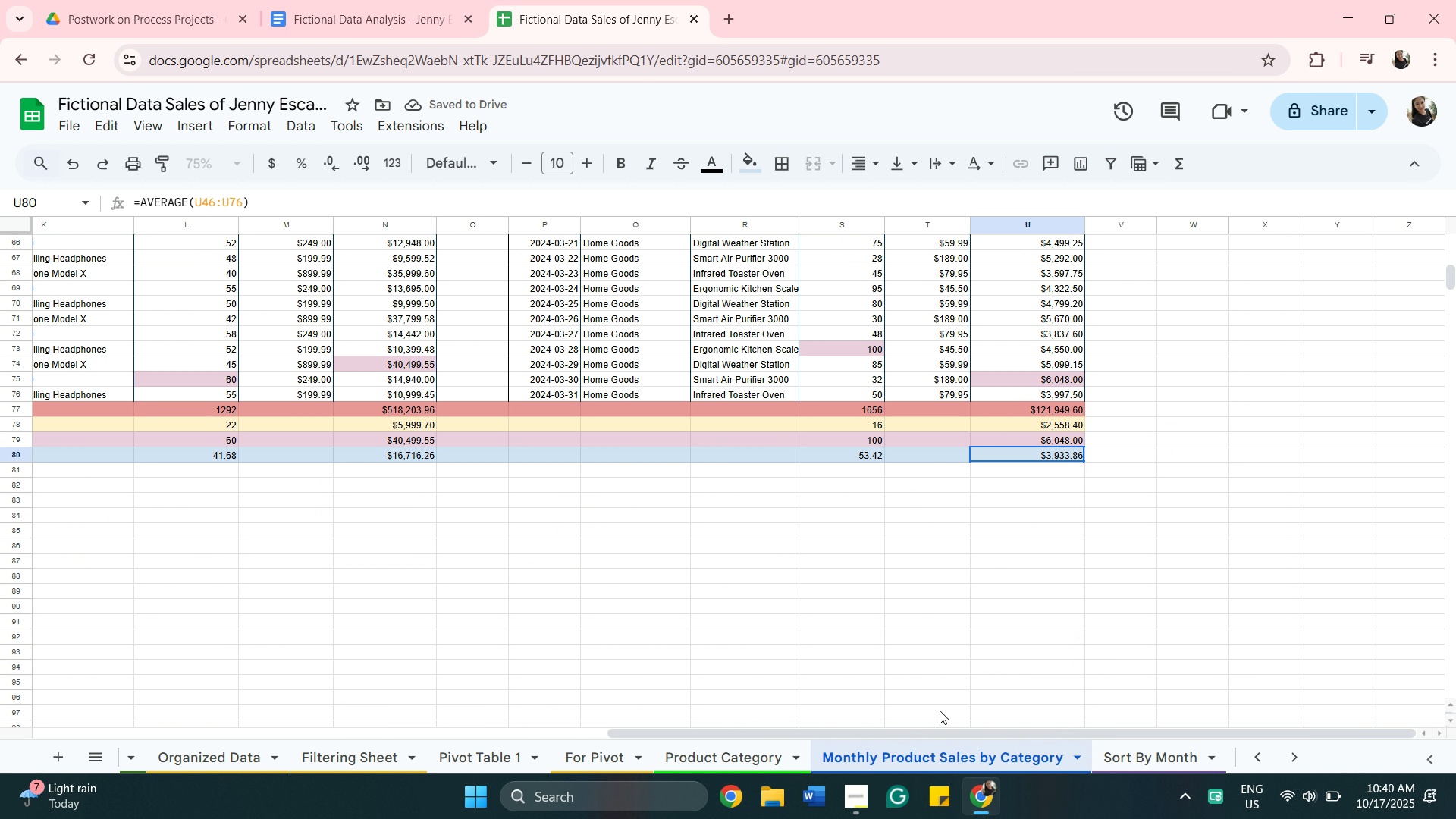 
left_click_drag(start_coordinate=[968, 733], to_coordinate=[828, 701])
 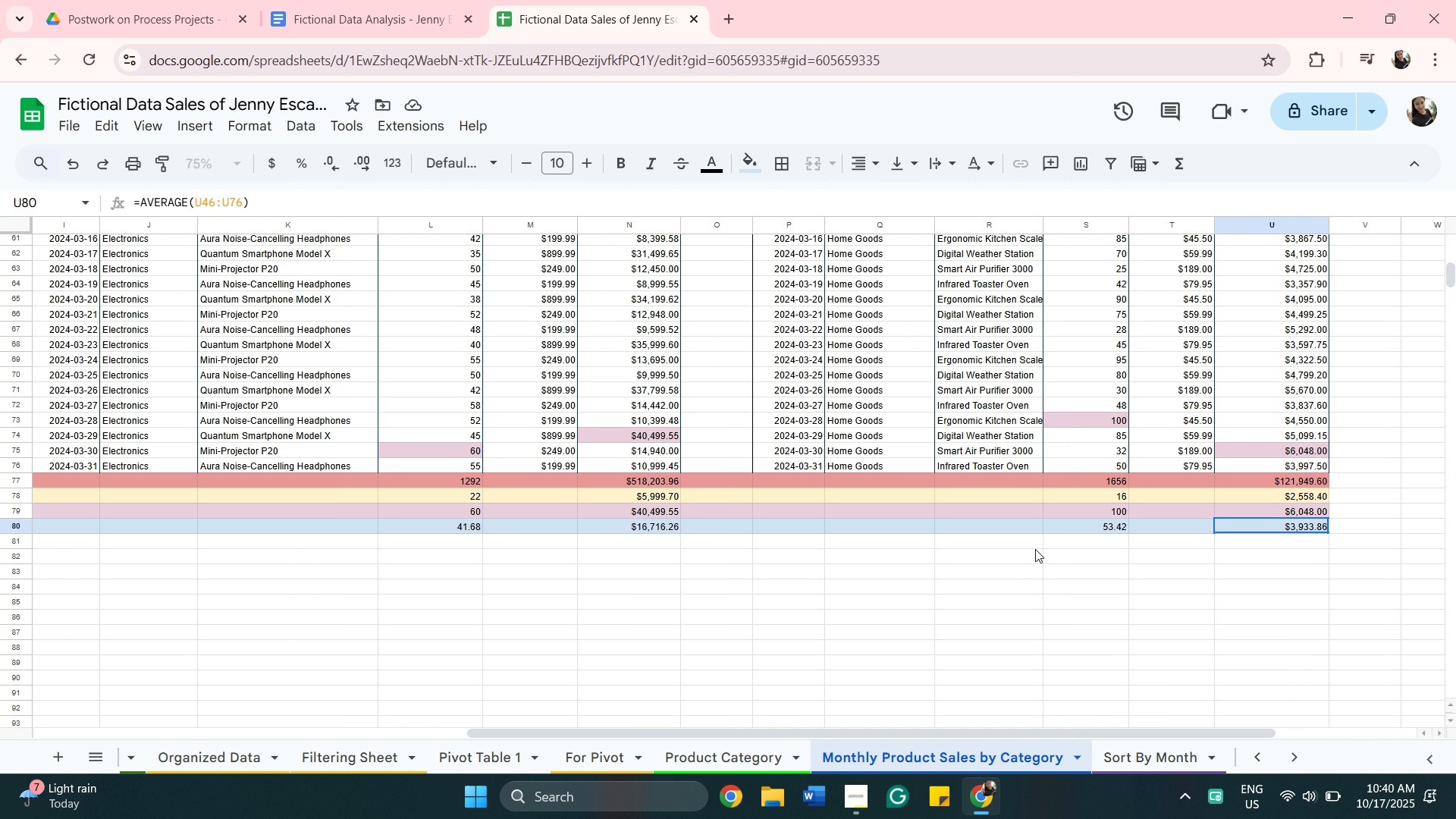 
scroll: coordinate [1035, 549], scroll_direction: up, amount: 2.0
 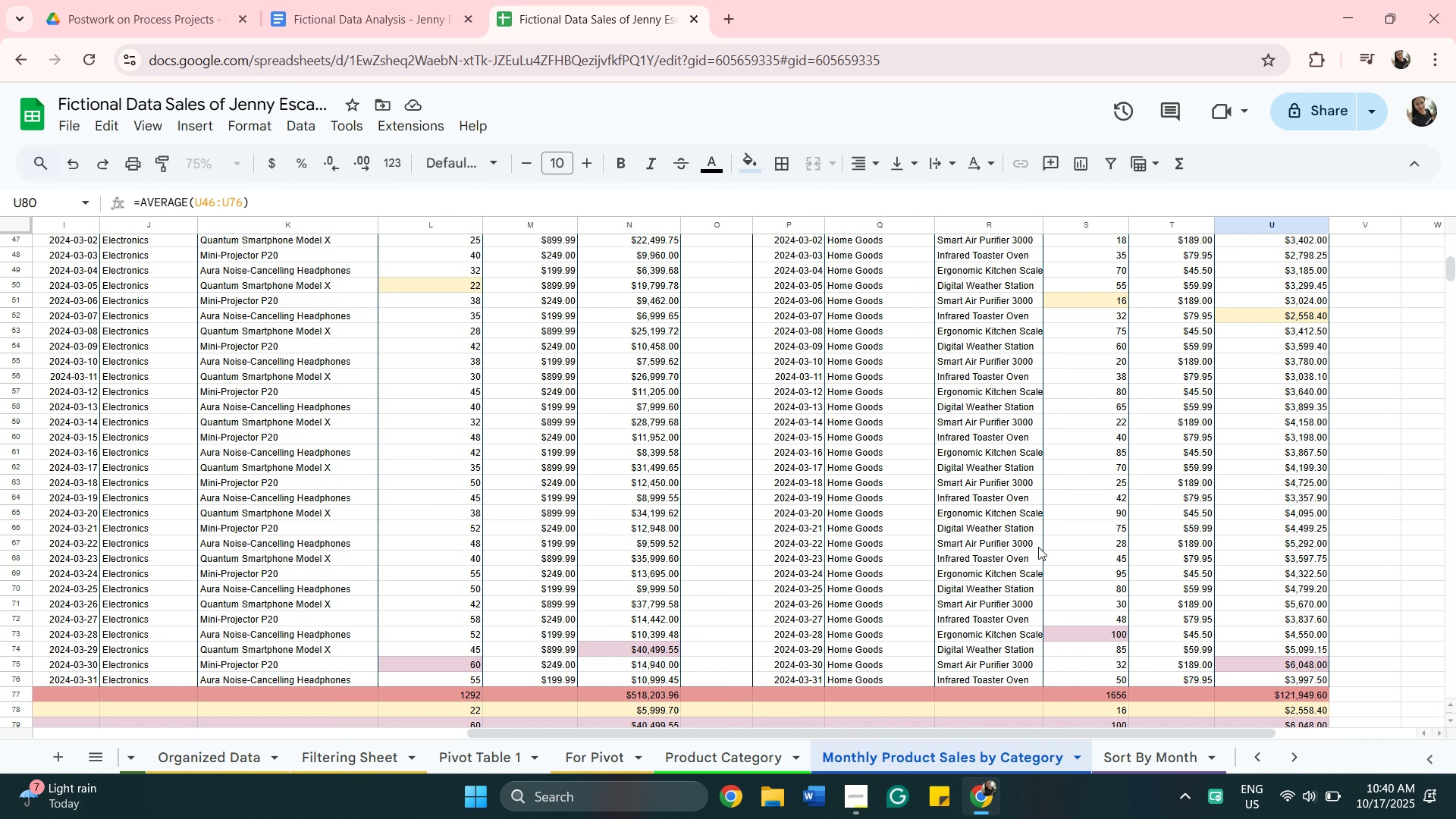 
scroll: coordinate [1038, 547], scroll_direction: down, amount: 2.0
 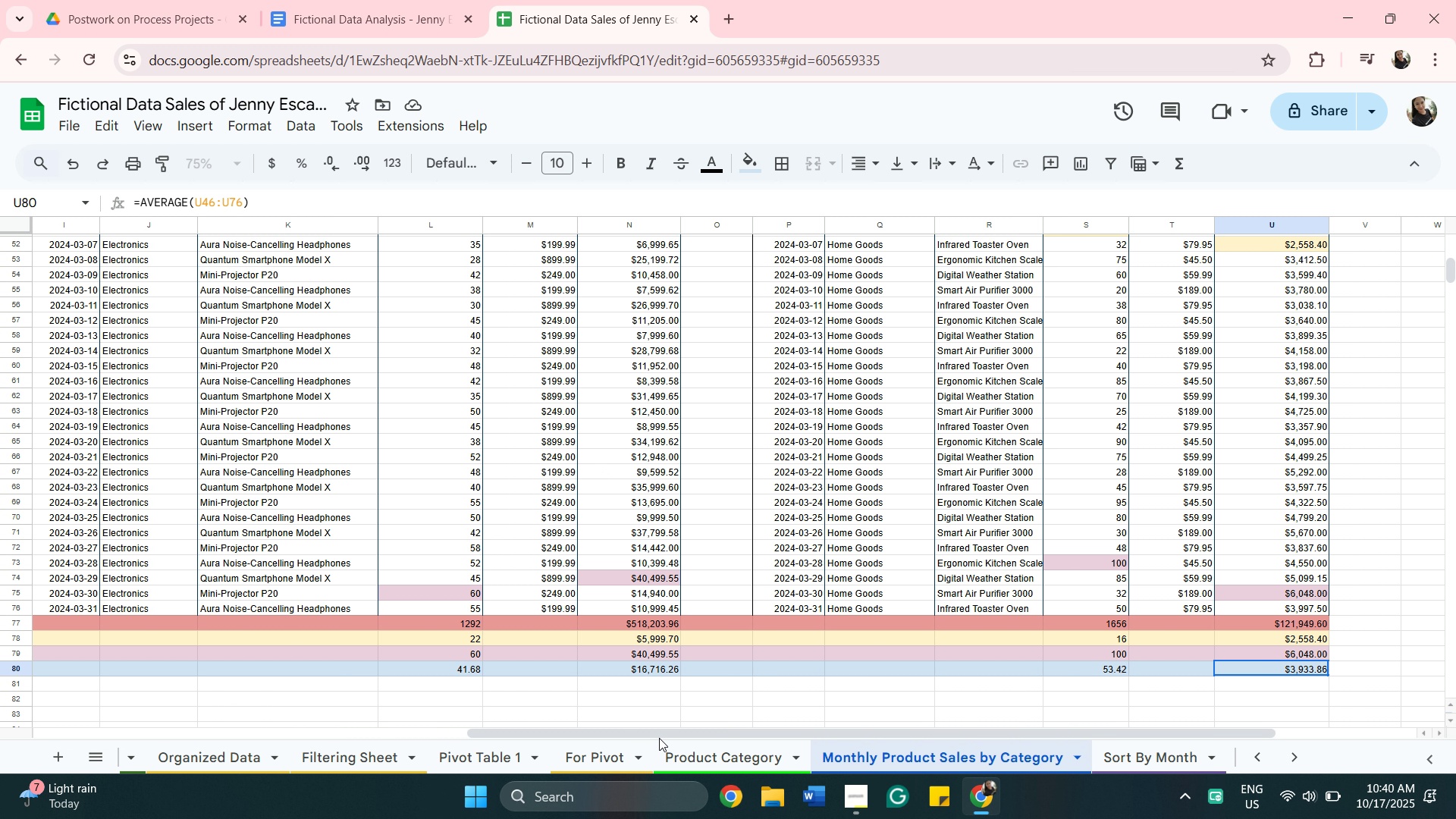 
left_click_drag(start_coordinate=[657, 734], to_coordinate=[0, 670])
 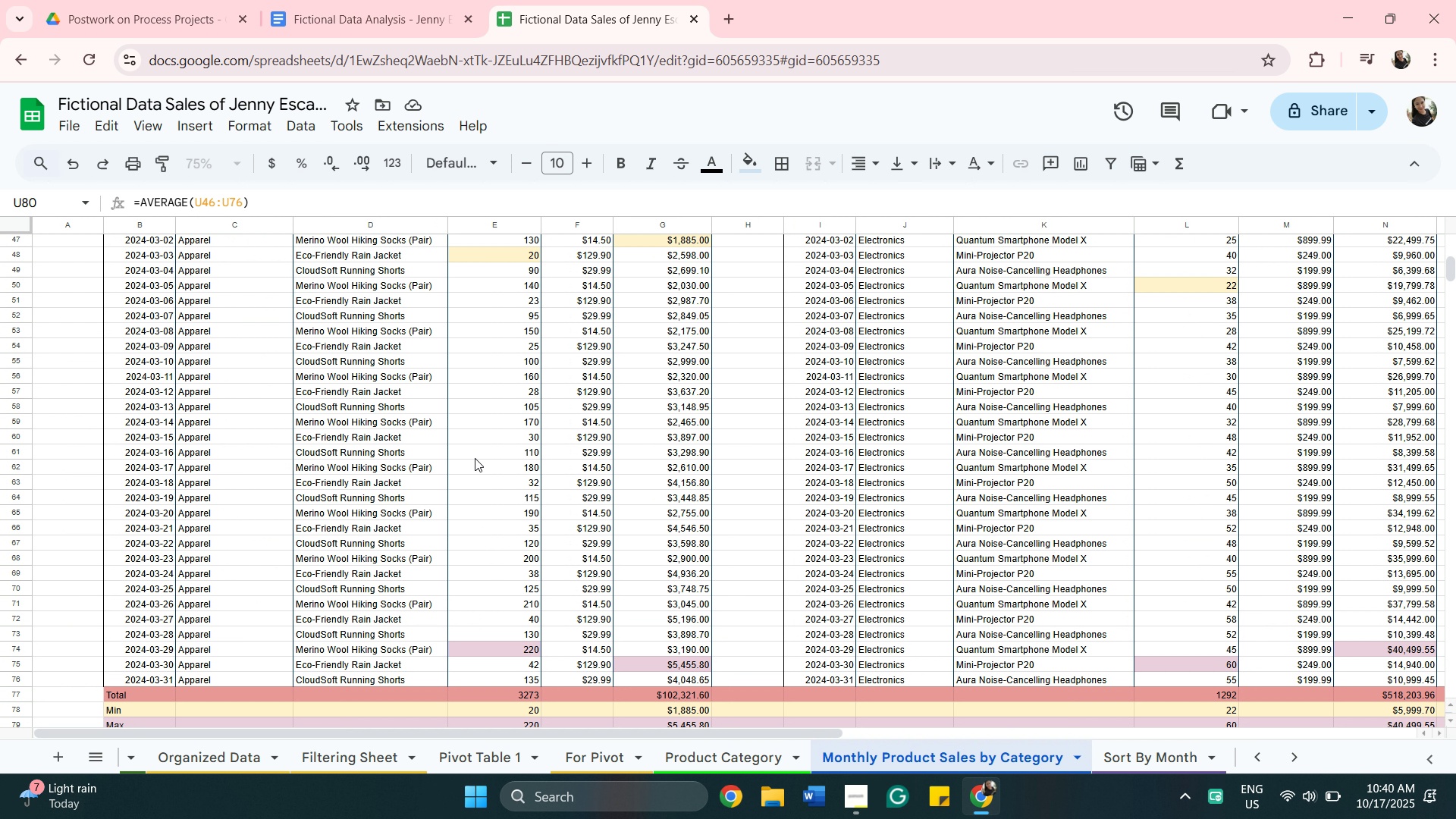 
scroll: coordinate [500, 494], scroll_direction: up, amount: 18.0
 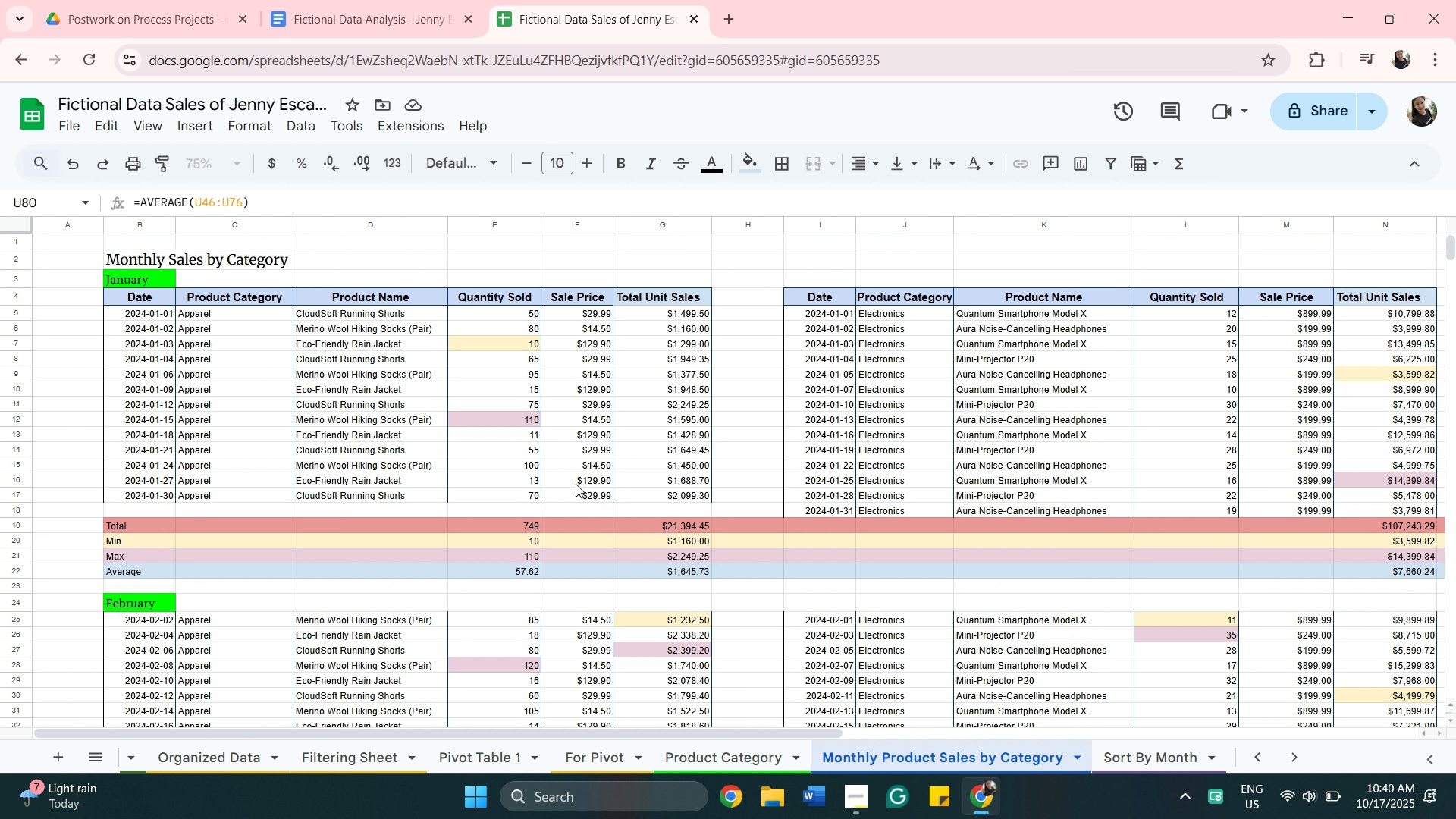 
scroll: coordinate [579, 484], scroll_direction: down, amount: 7.0
 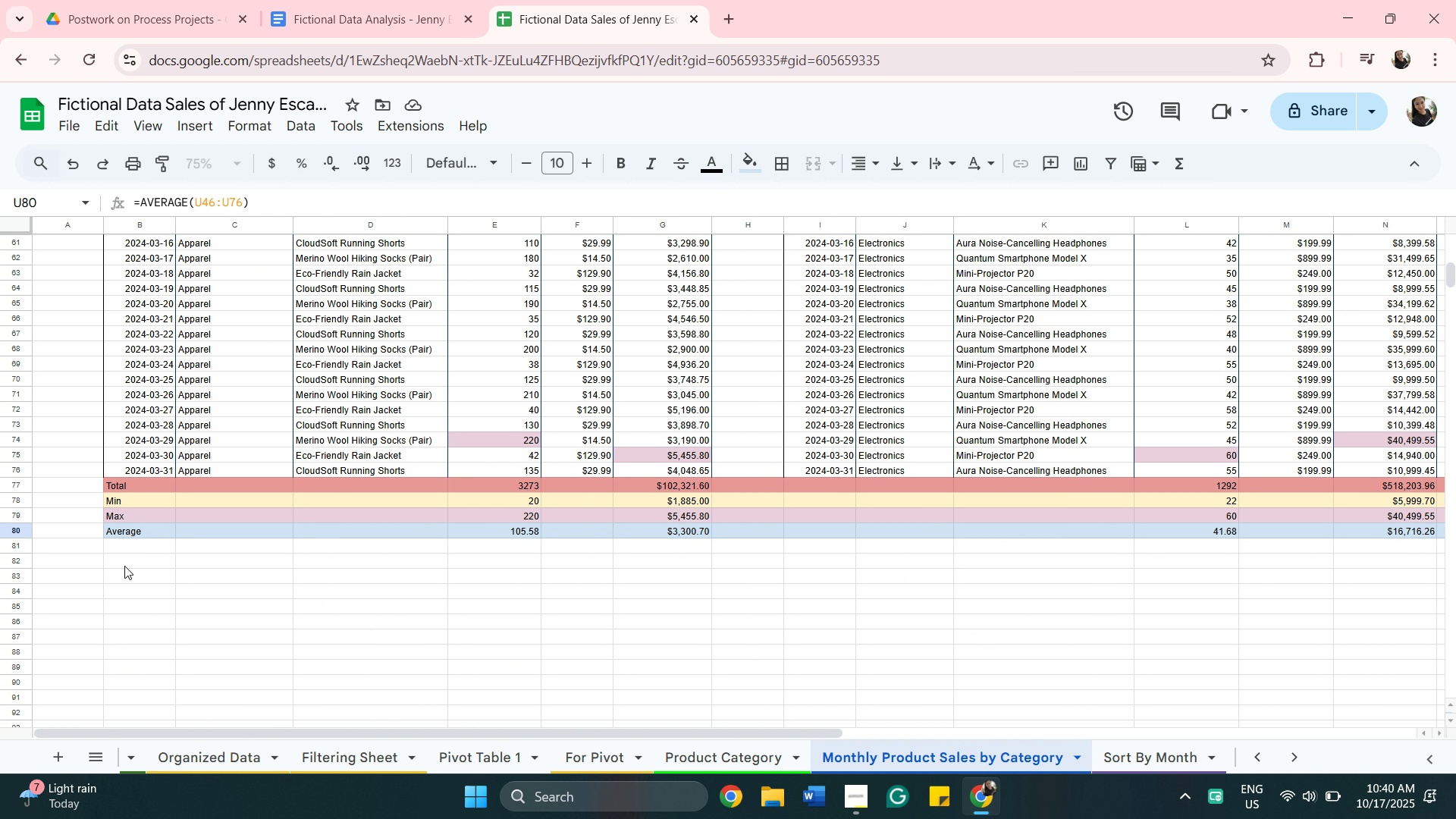 
left_click([124, 563])
 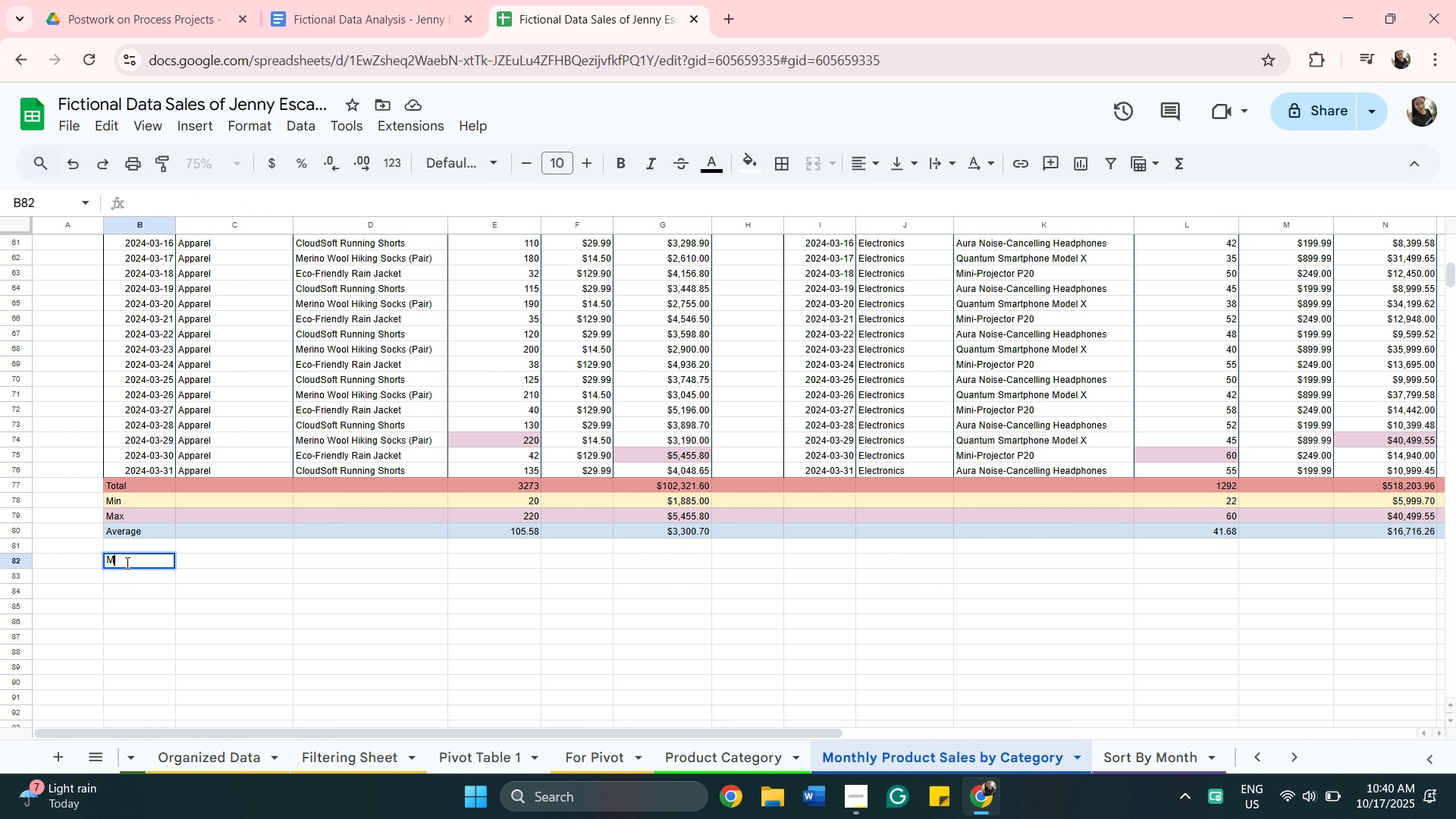 
type(Monthly Sales by Car)
key(Backspace)
type(tegory)
 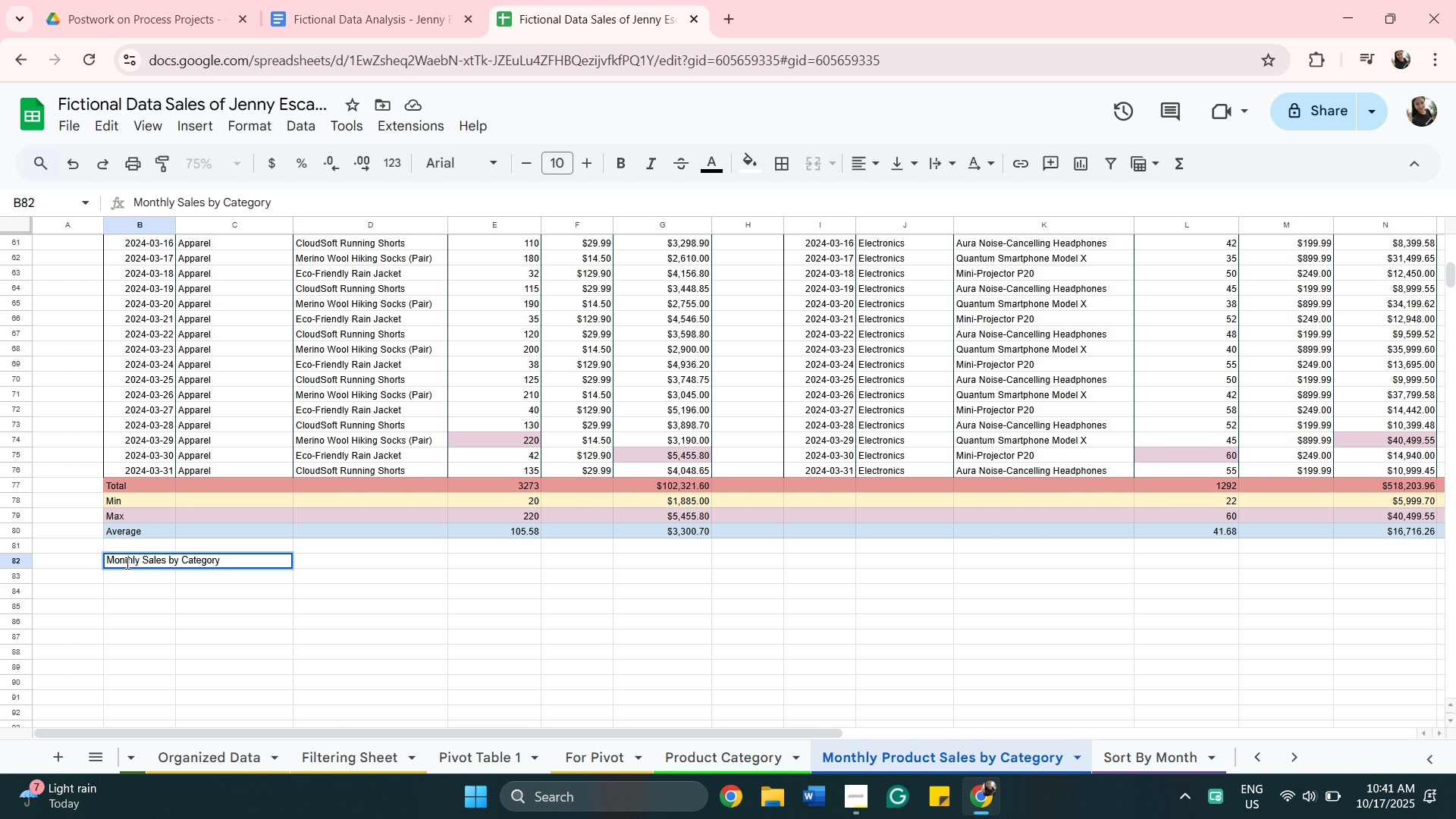 
left_click([309, 566])
 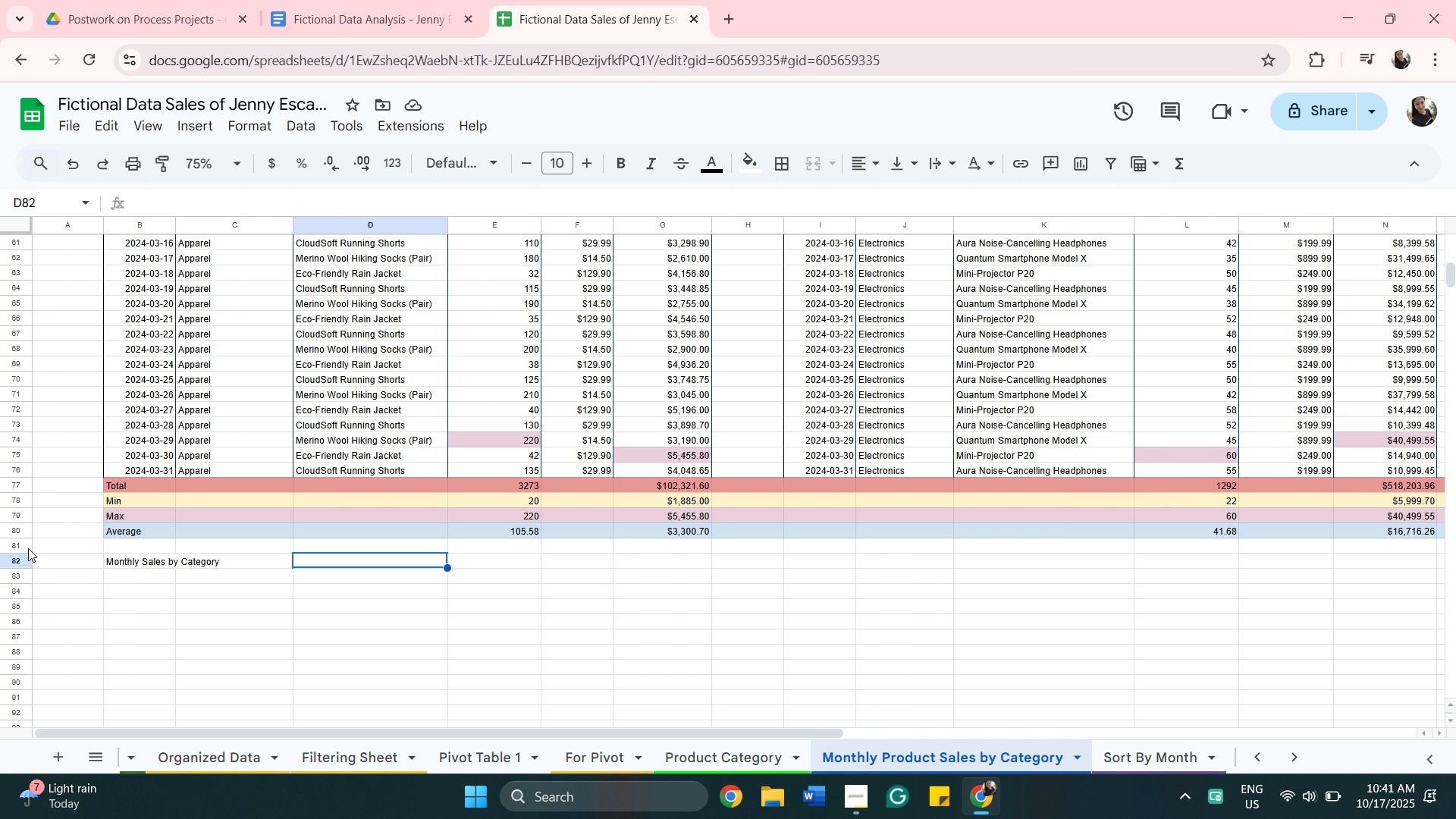 
wait(7.87)
 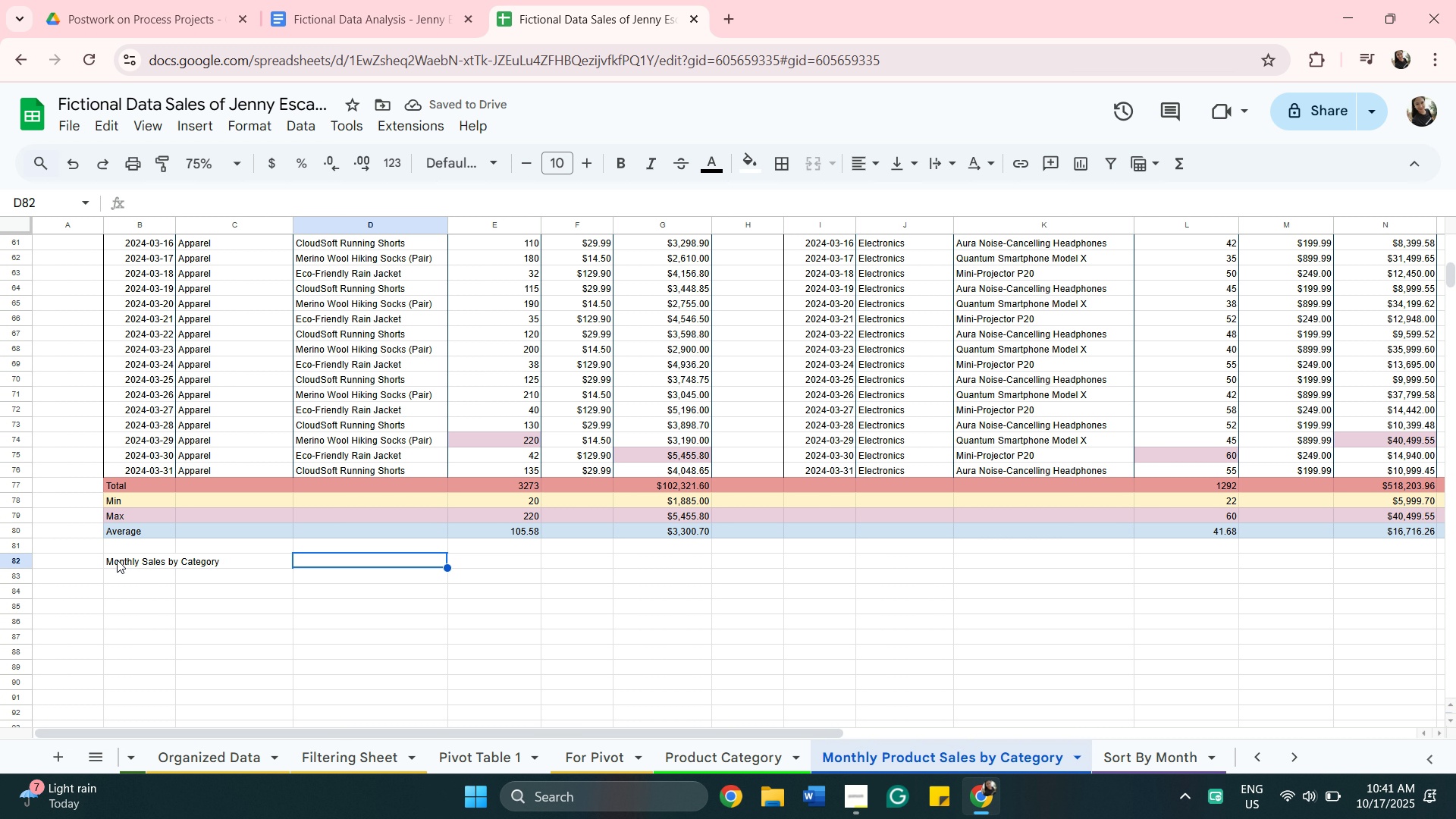 
left_click([12, 546])
 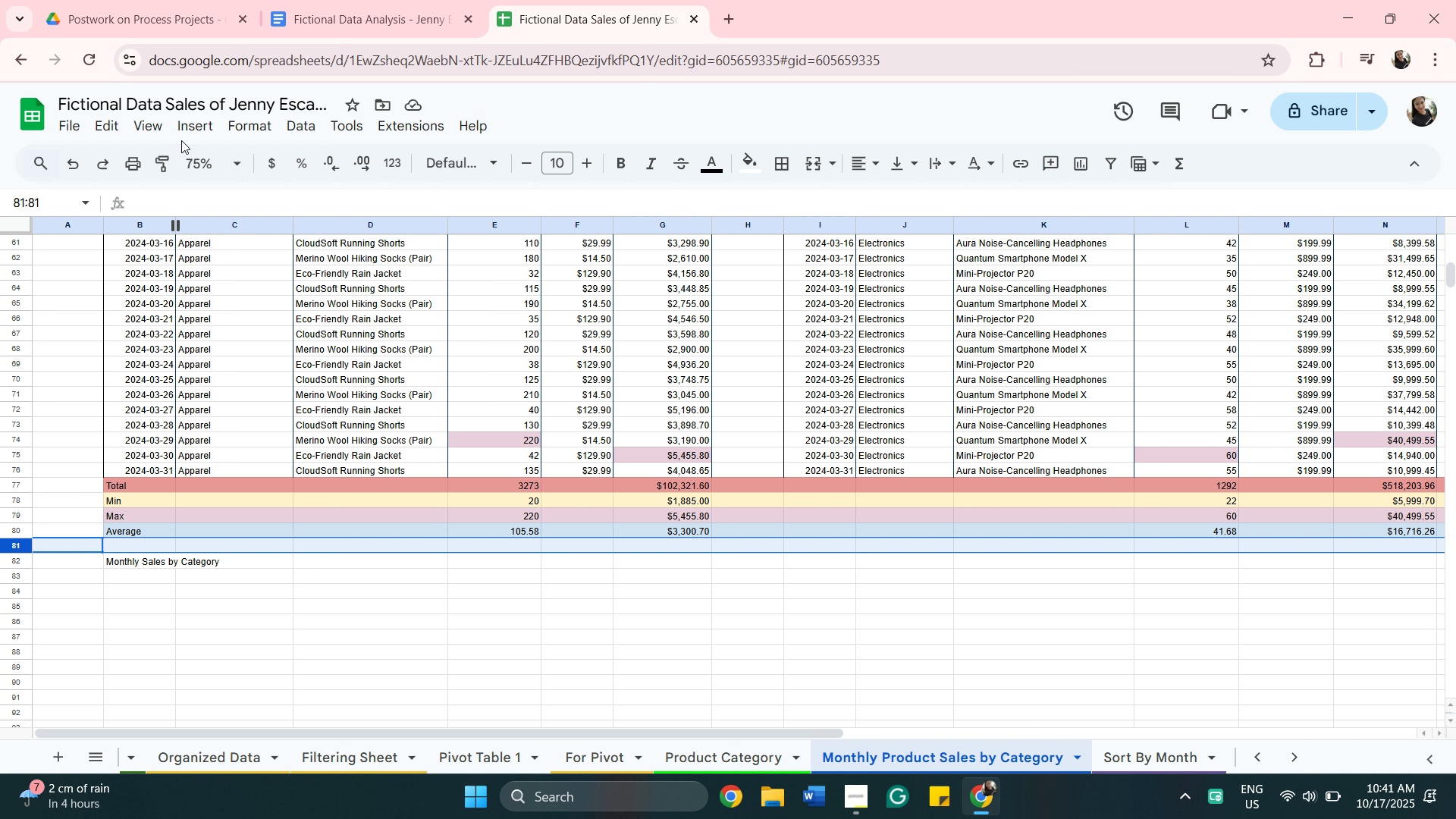 
left_click([190, 125])
 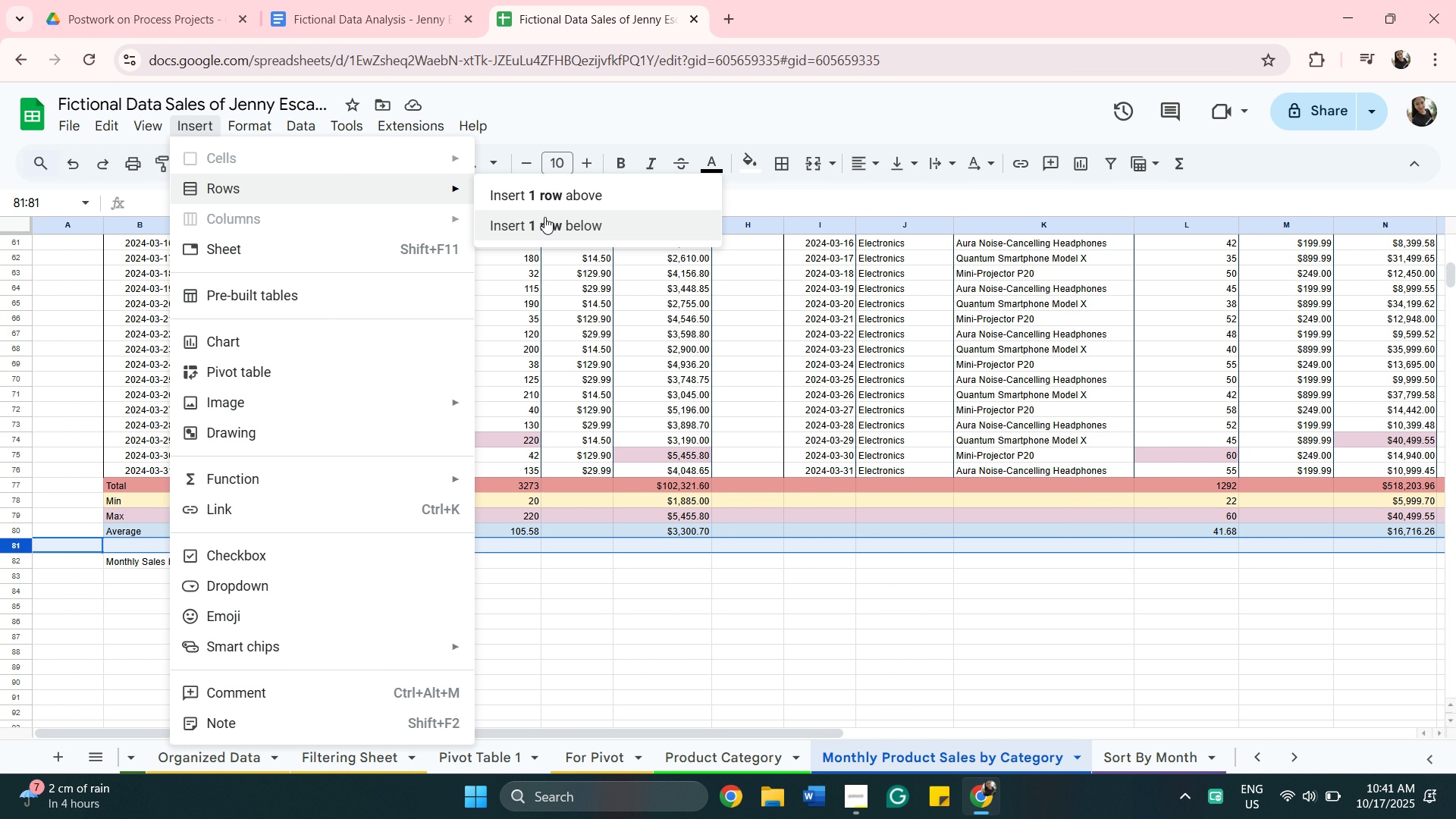 
left_click([549, 221])
 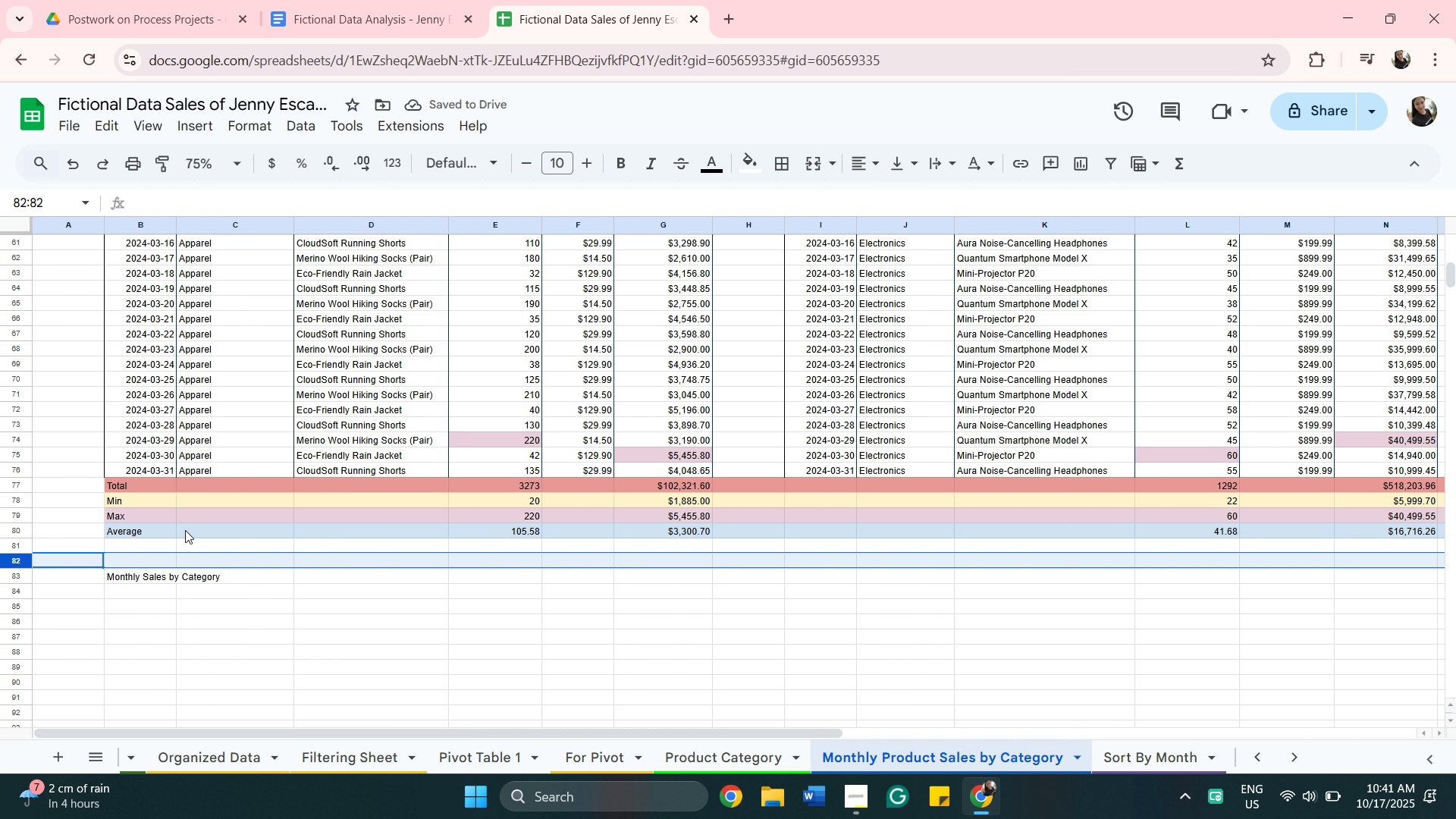 
scroll: coordinate [310, 572], scroll_direction: up, amount: 5.0
 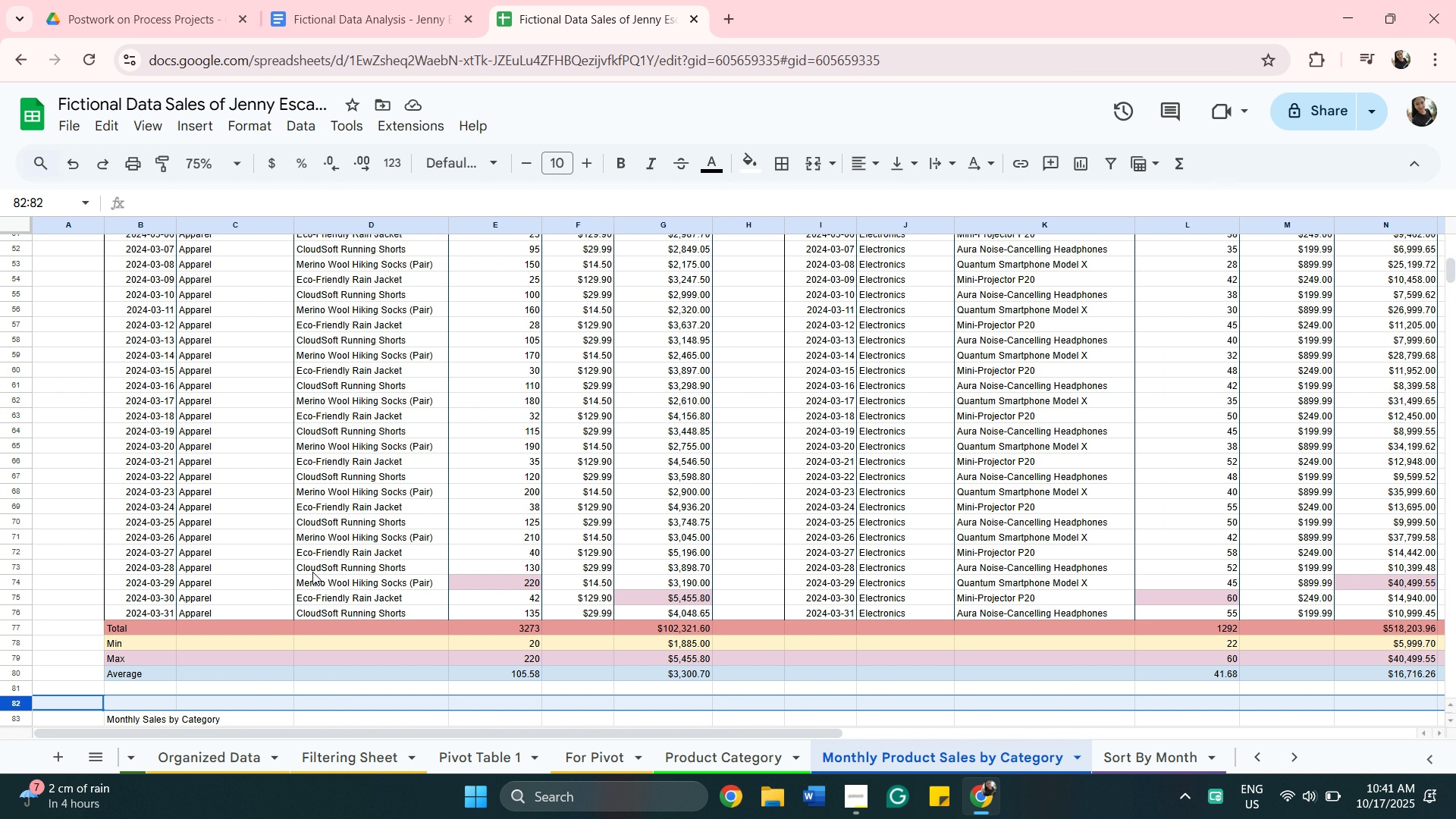 
scroll: coordinate [312, 572], scroll_direction: down, amount: 4.0
 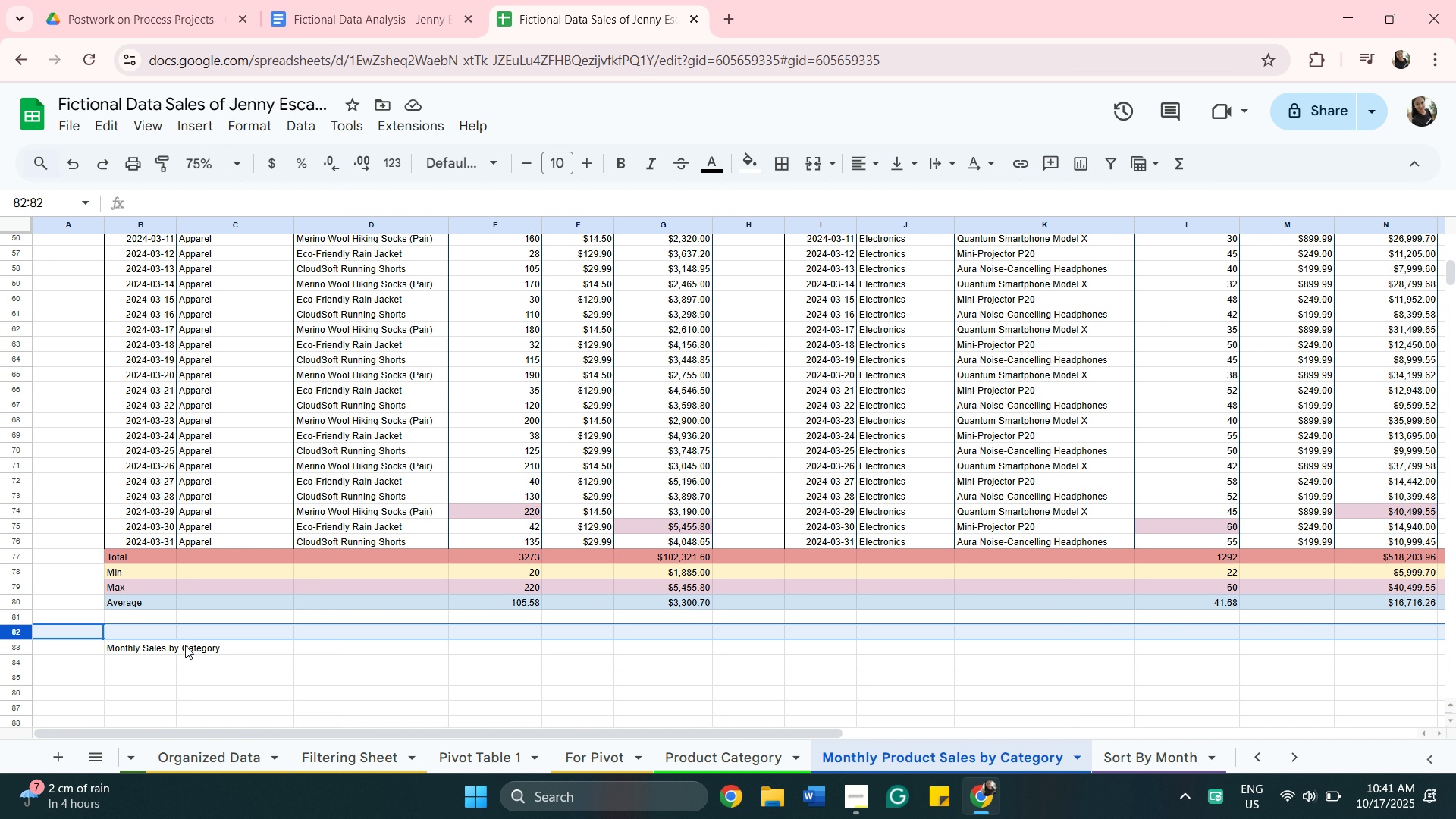 
left_click([186, 646])
 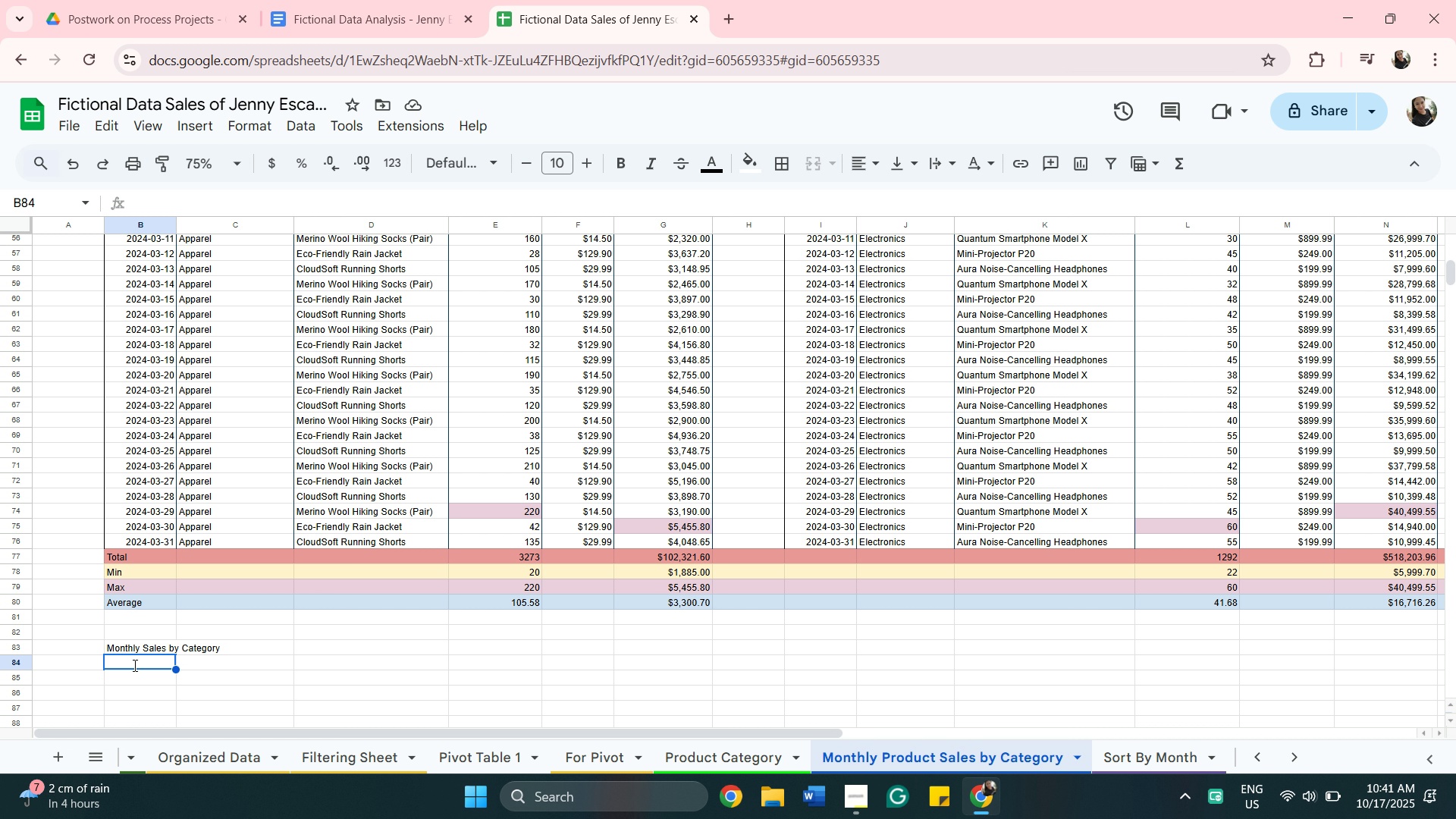 
wait(12.99)
 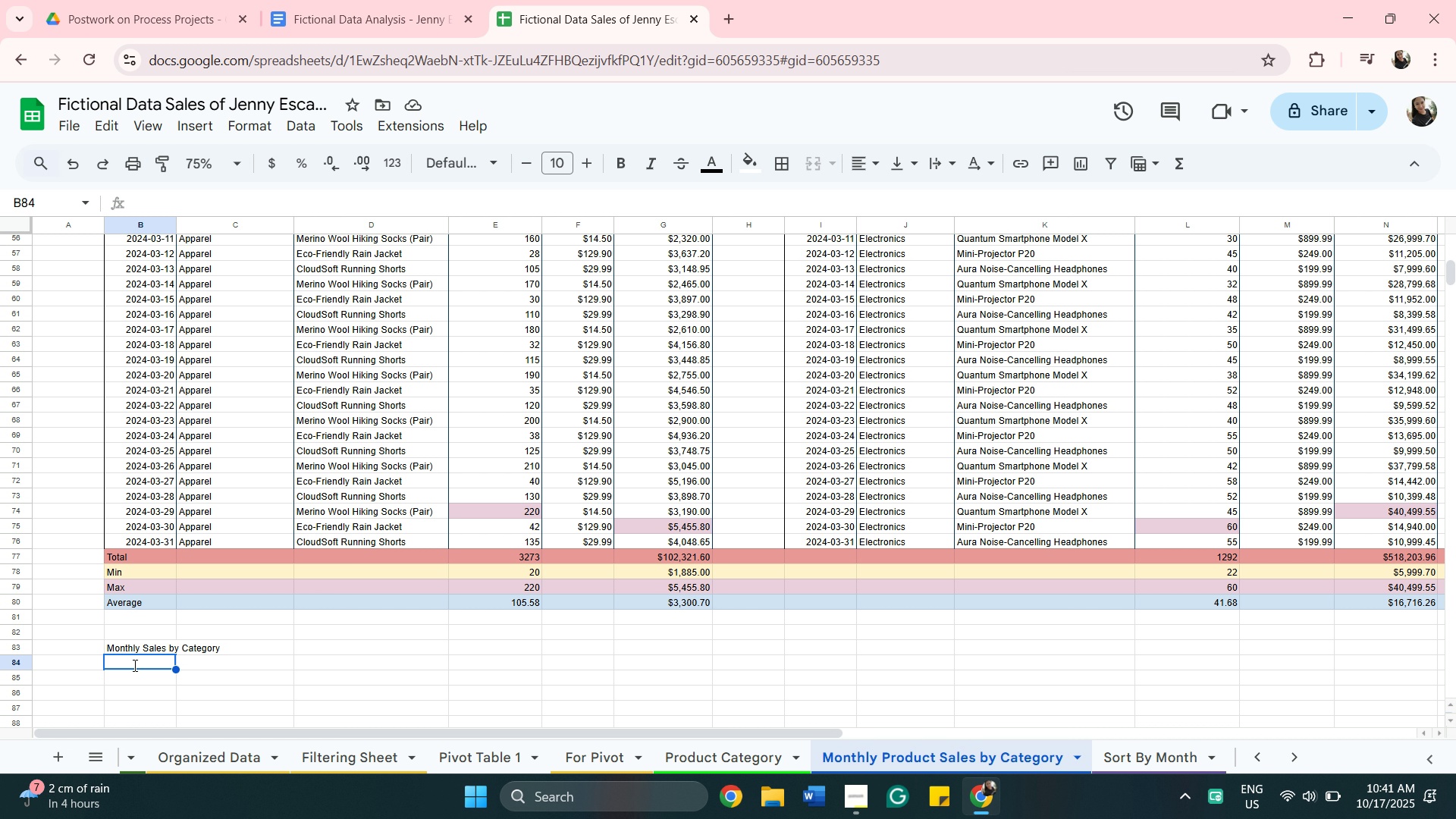 
type(January)
 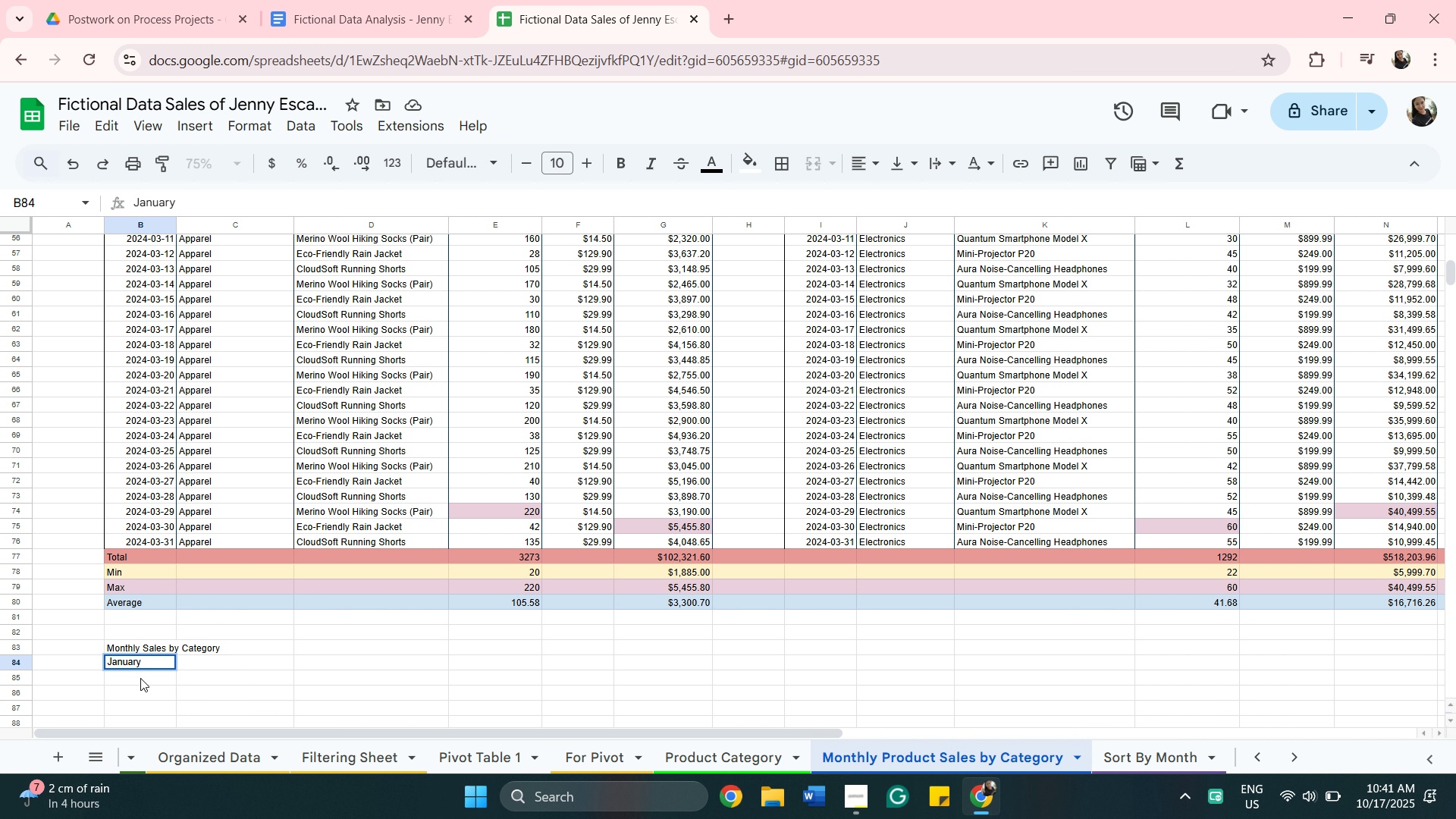 
left_click([140, 678])
 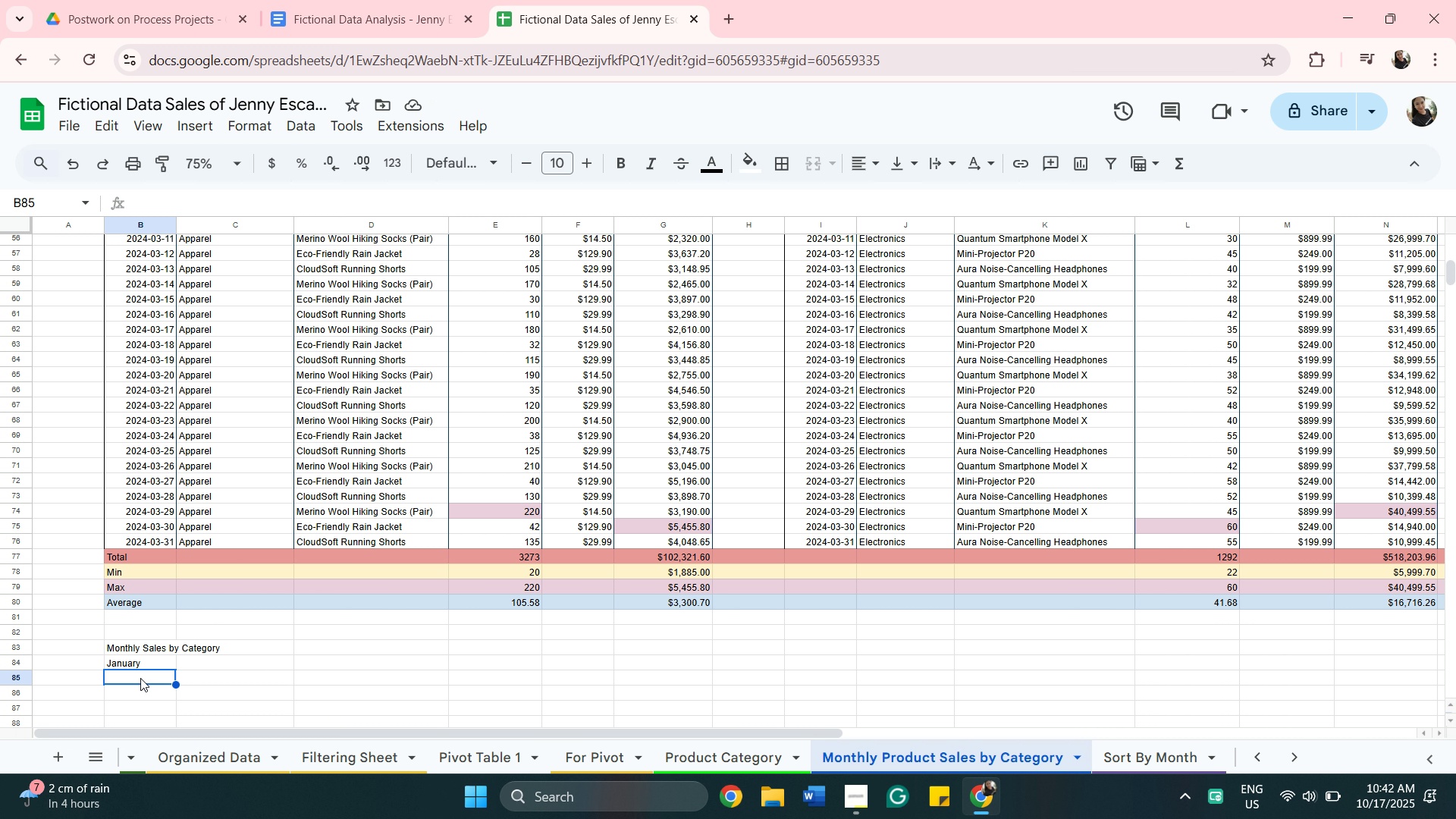 
wait(7.61)
 